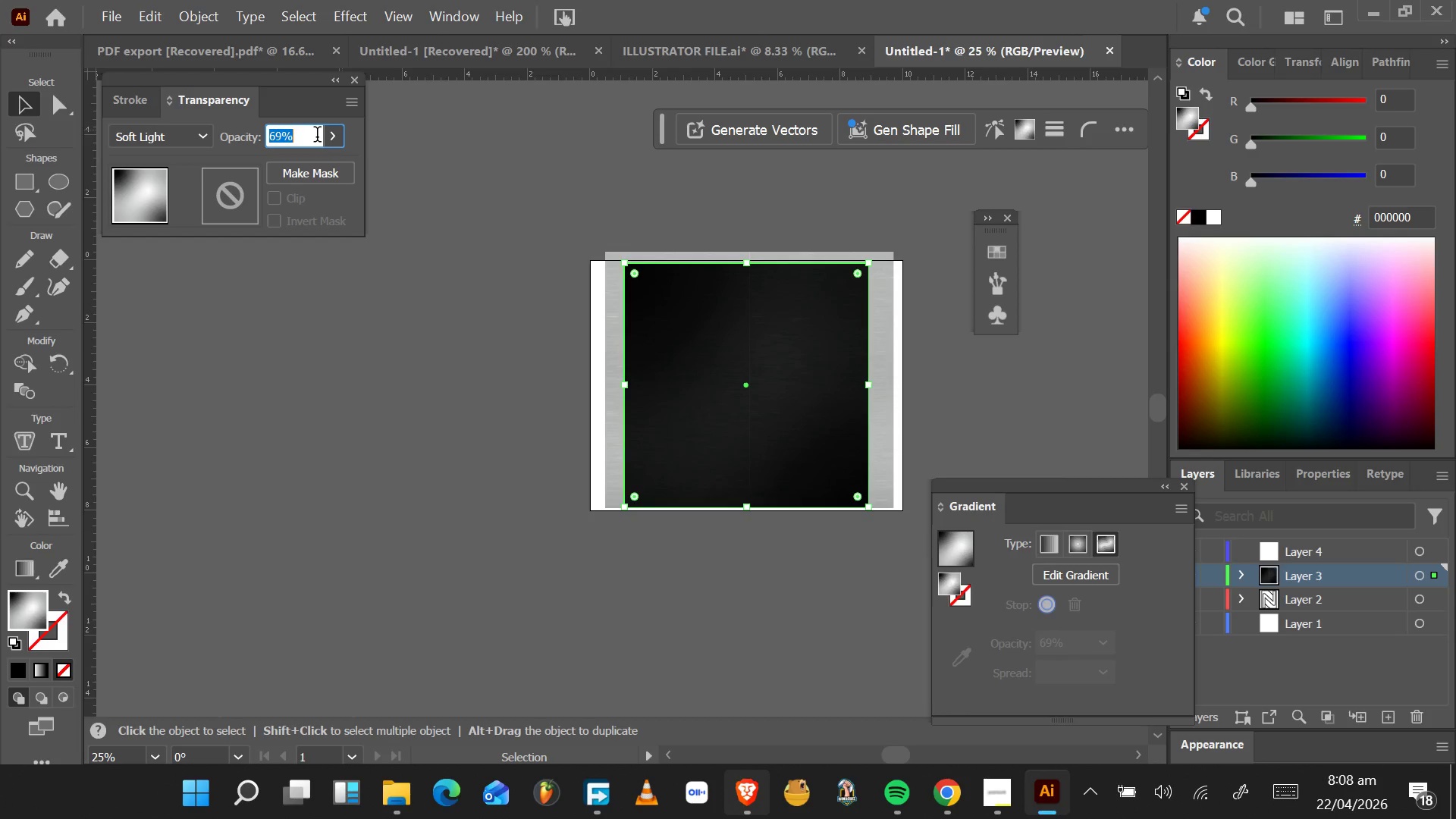 
hold_key(key=ArrowDown, duration=1.55)
 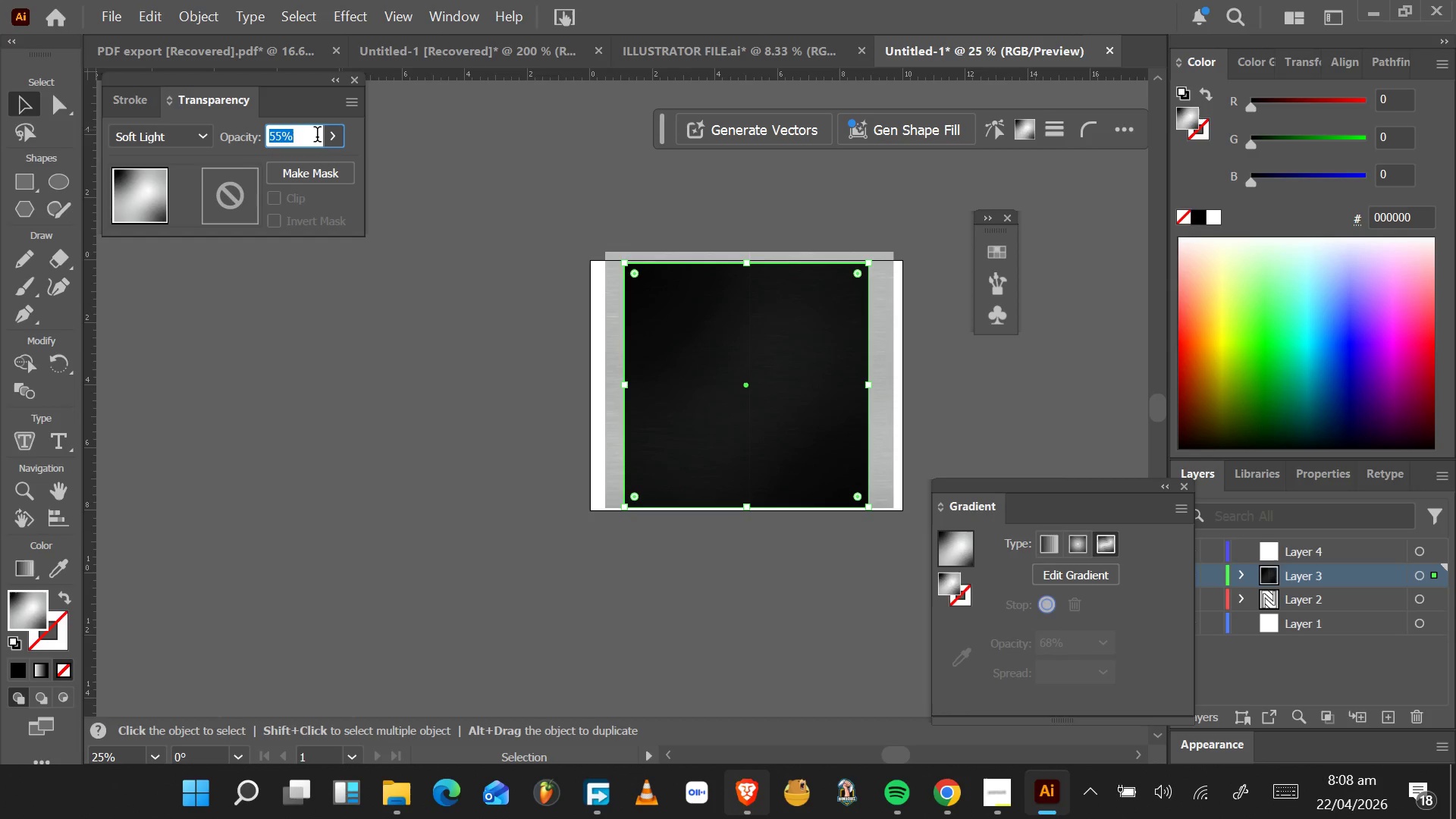 
hold_key(key=ArrowDown, duration=1.53)
 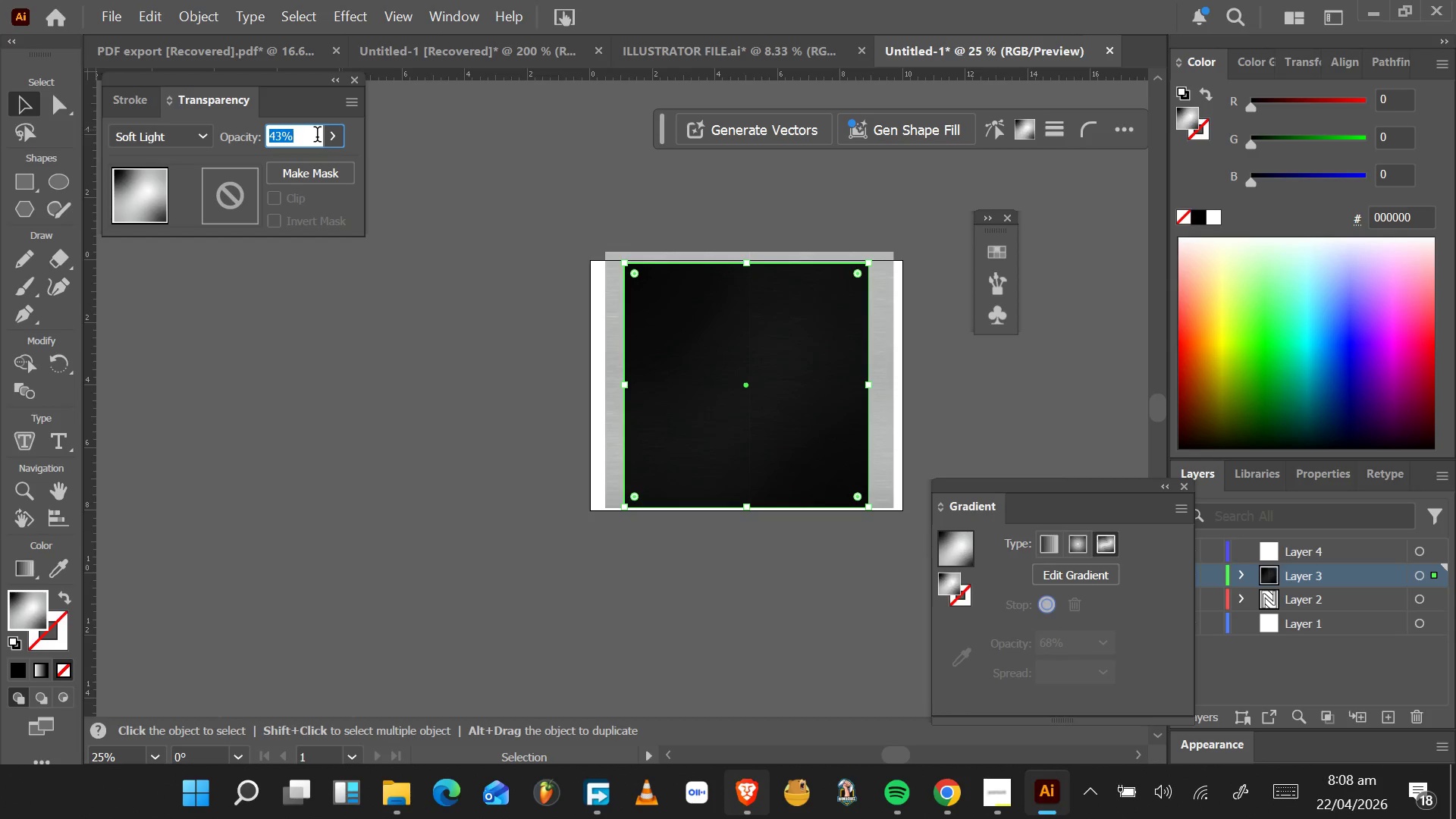 
hold_key(key=ArrowDown, duration=1.53)
 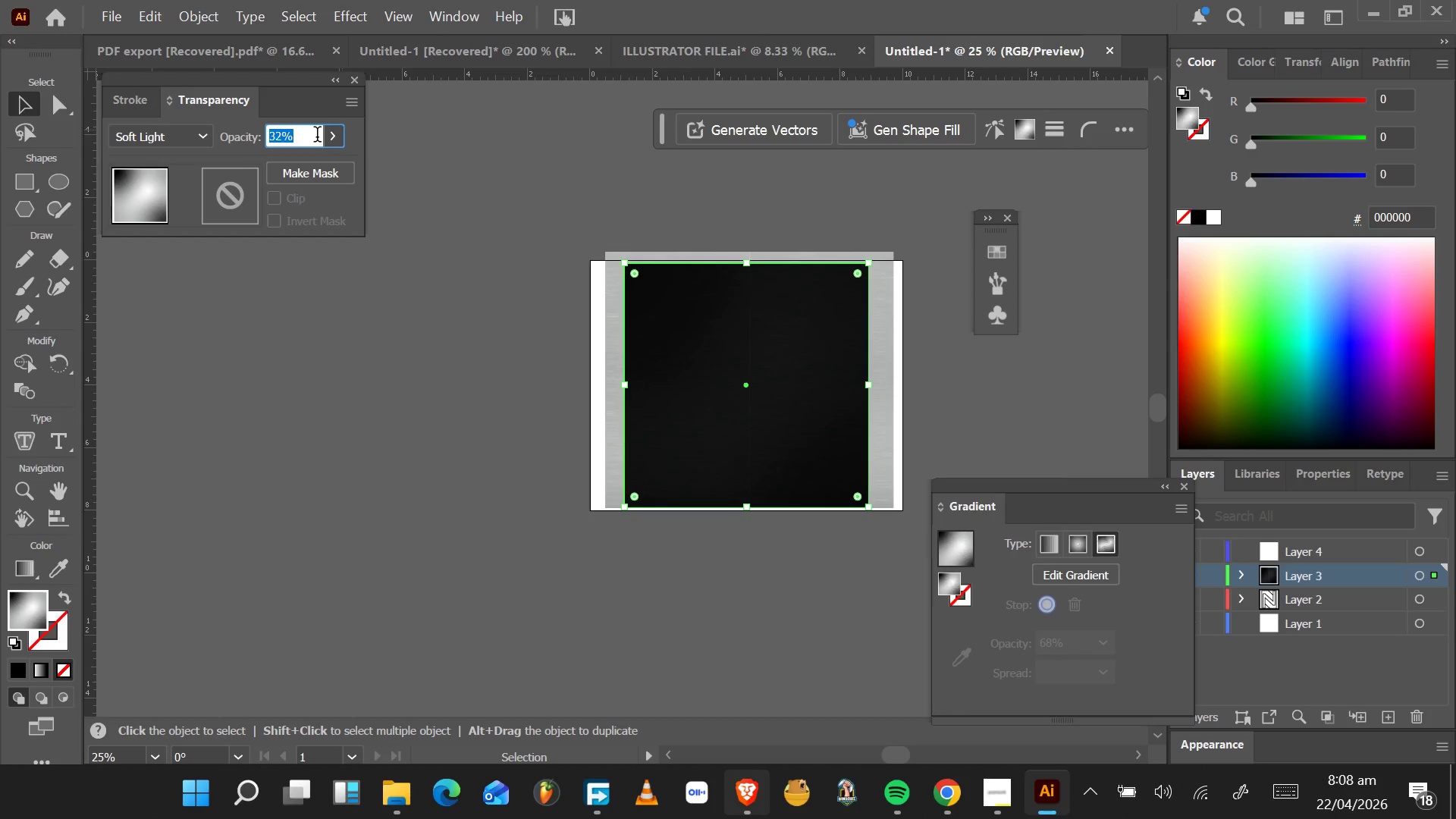 
hold_key(key=ArrowDown, duration=1.53)
 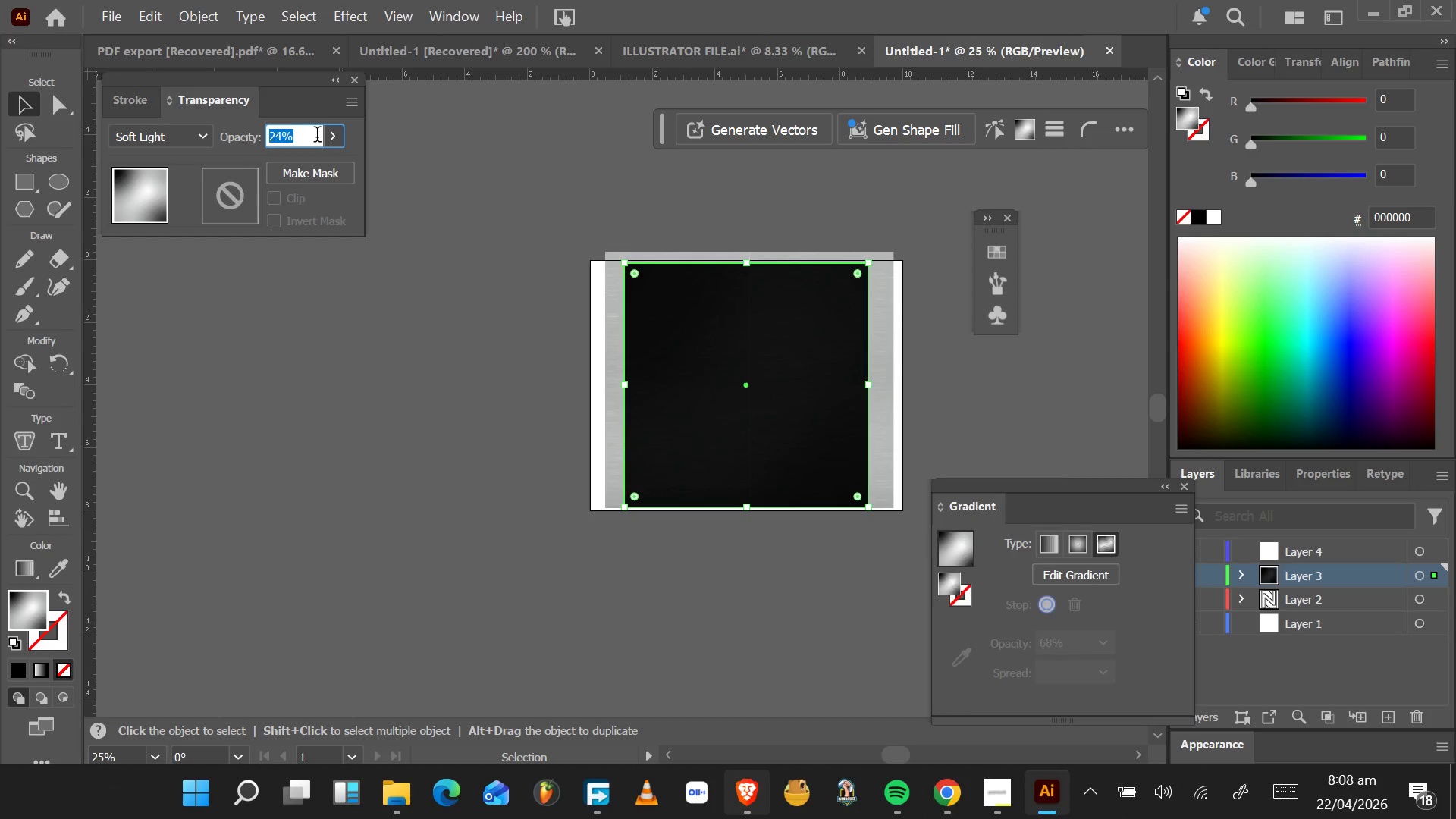 
key(ArrowDown)
 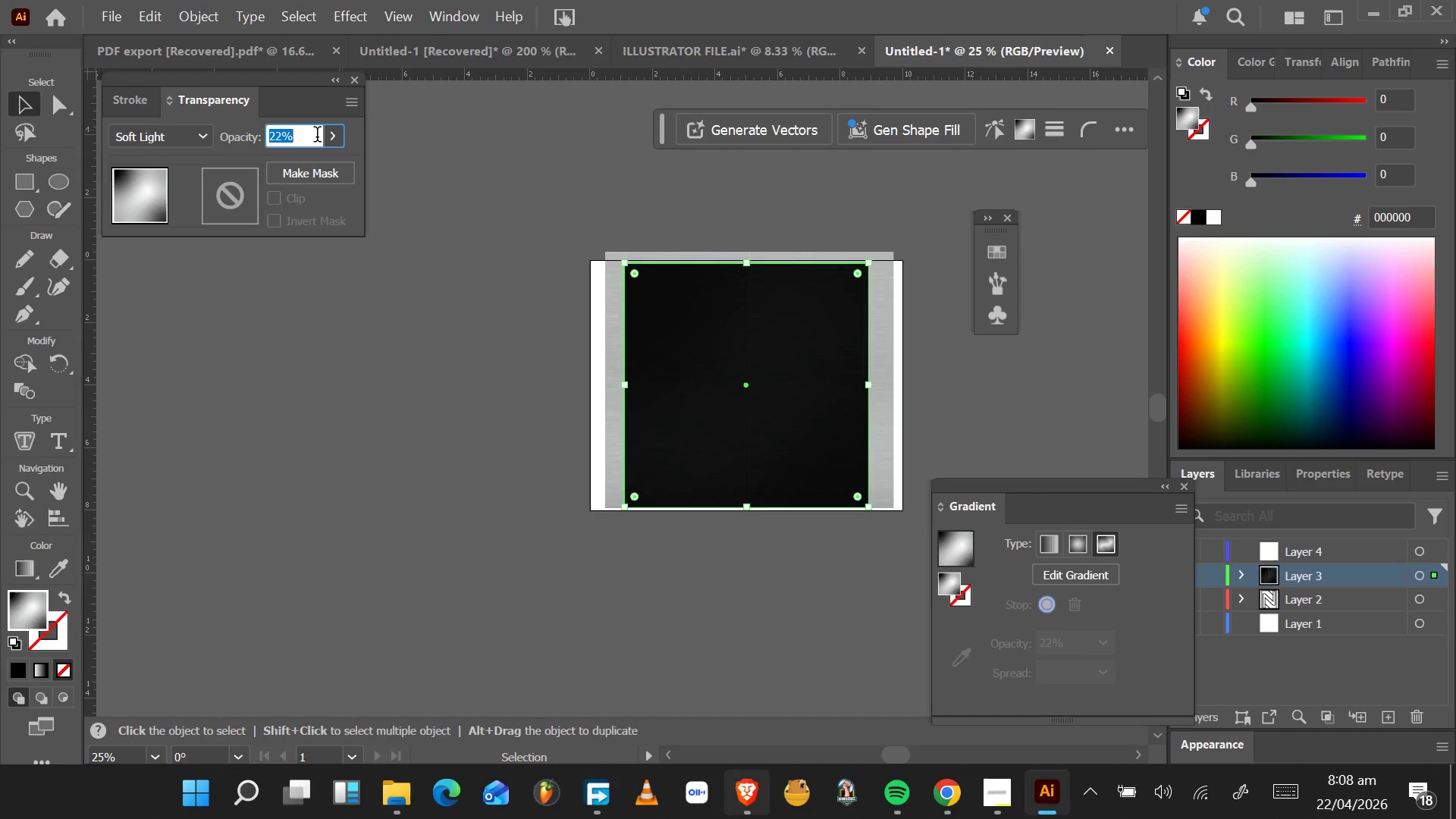 
hold_key(key=ArrowUp, duration=1.55)
 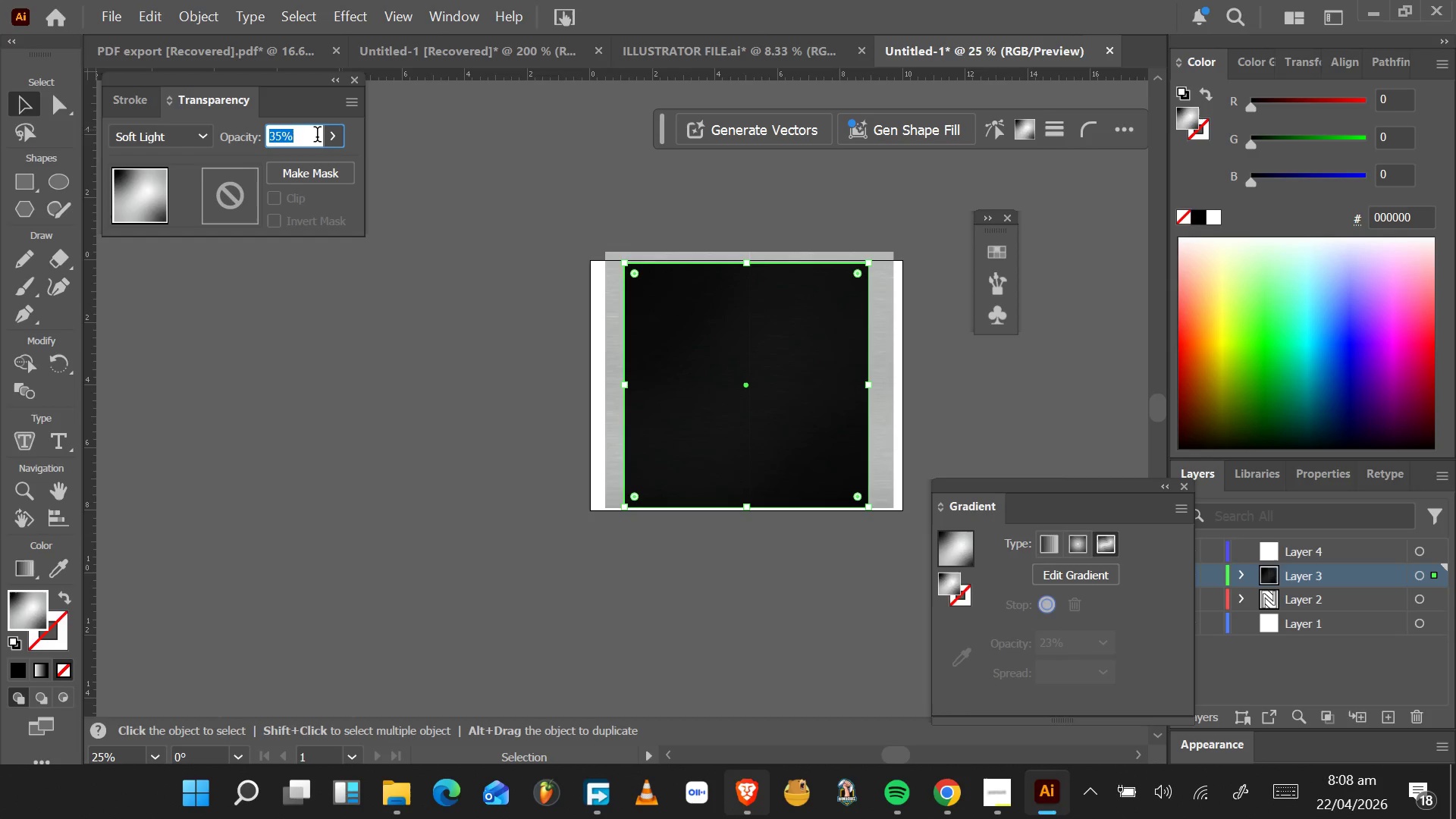 
hold_key(key=ArrowUp, duration=1.53)
 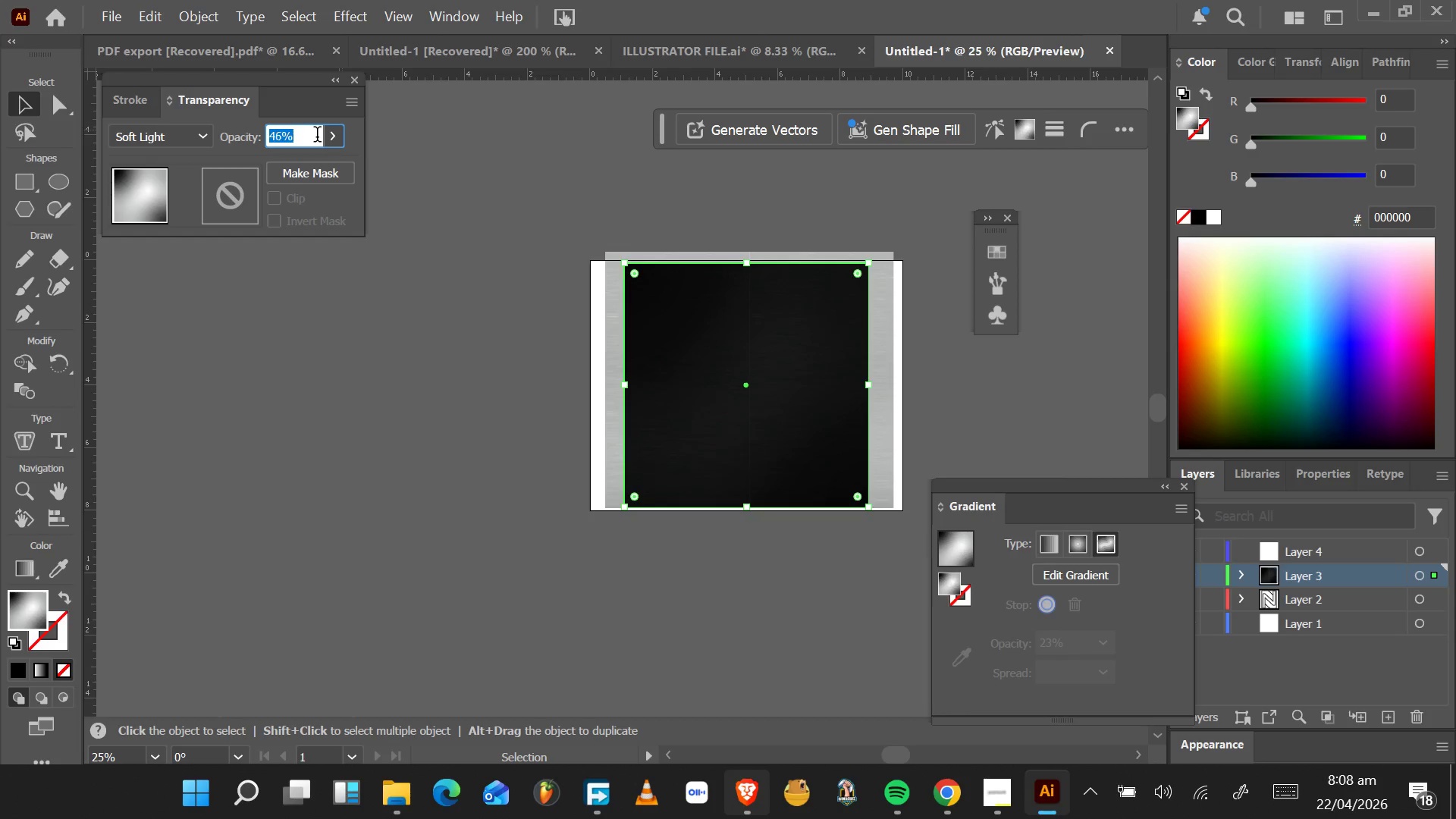 
hold_key(key=ArrowUp, duration=0.44)
 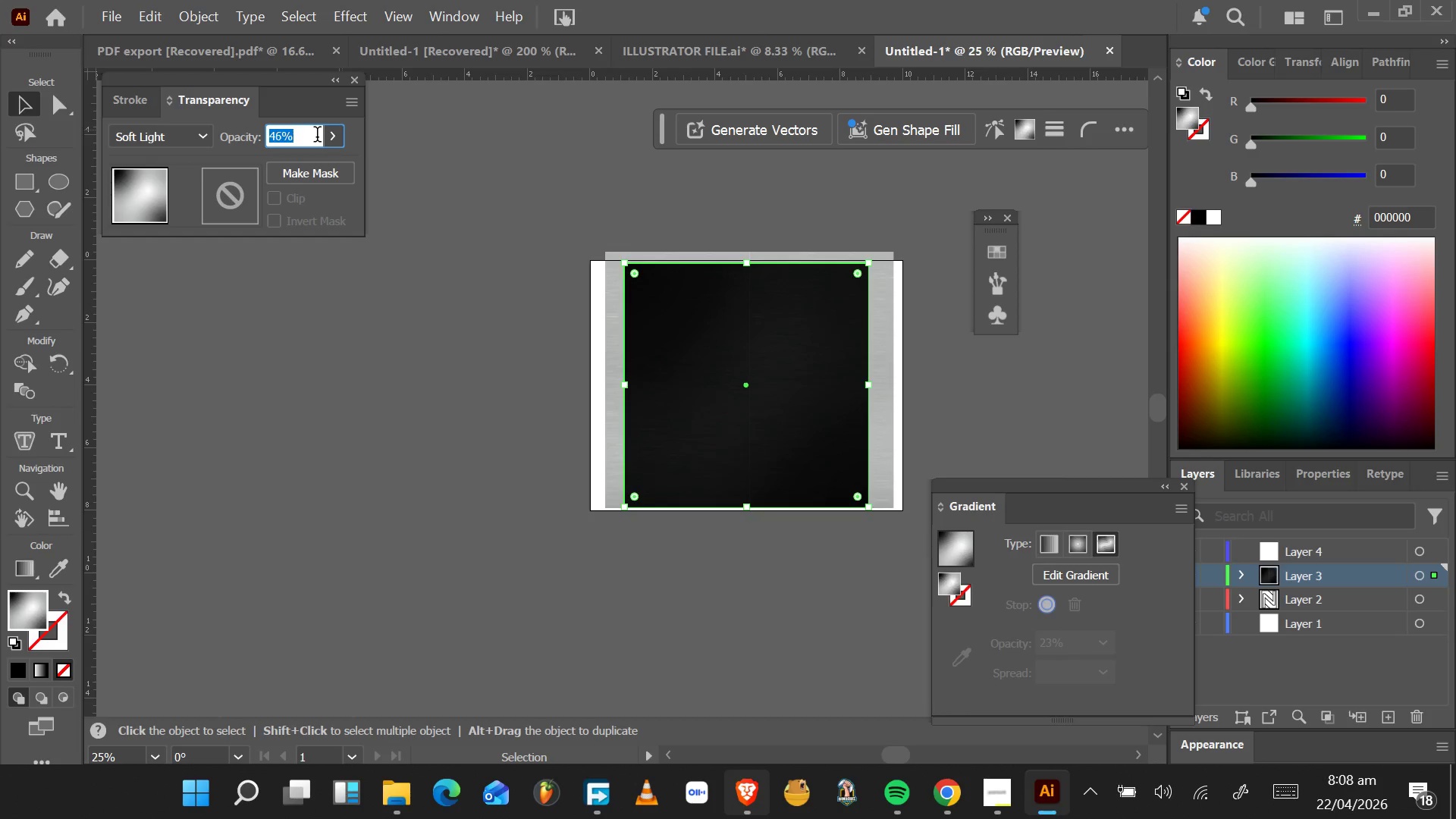 
key(ArrowUp)
 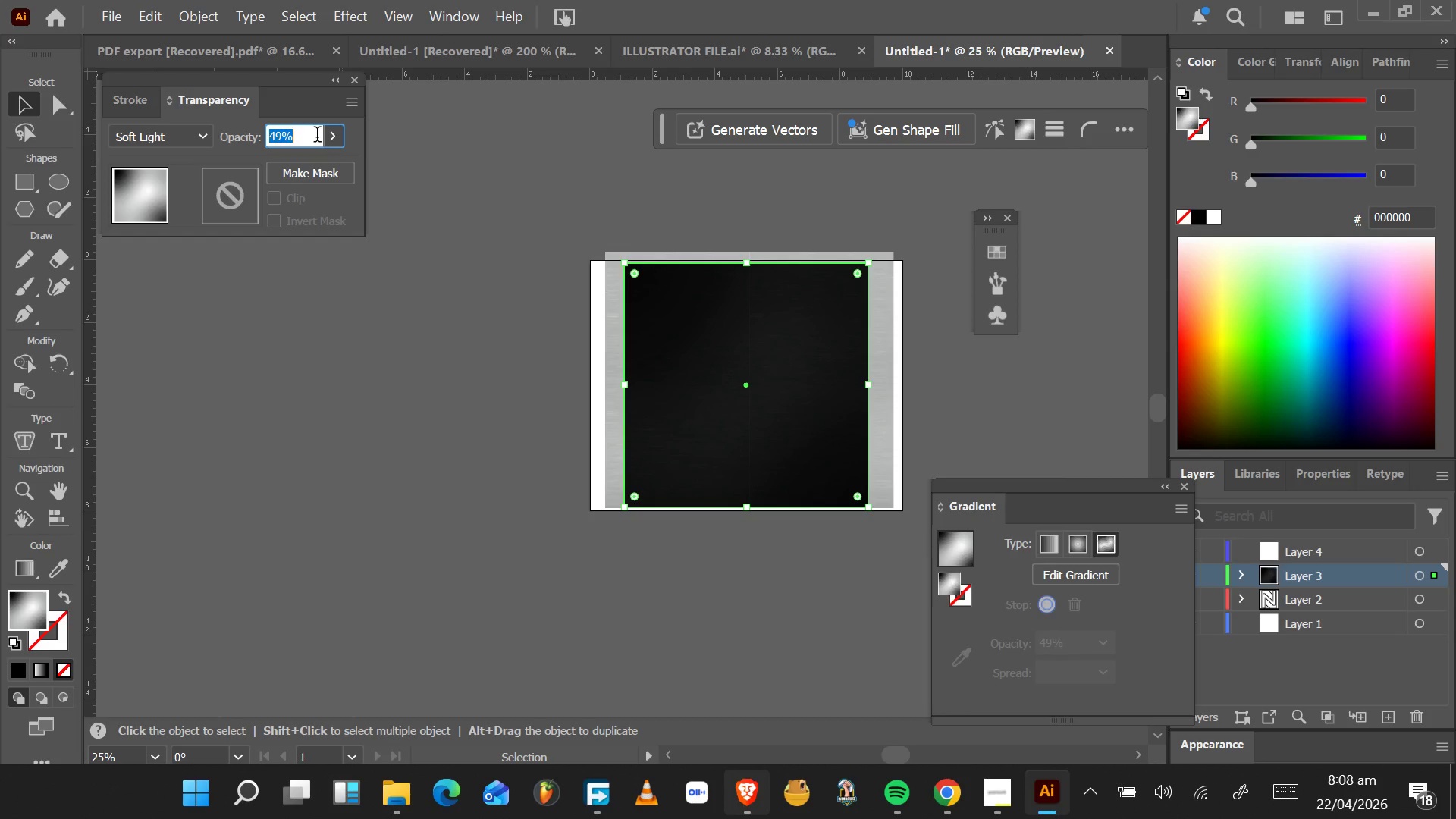 
key(ArrowUp)
 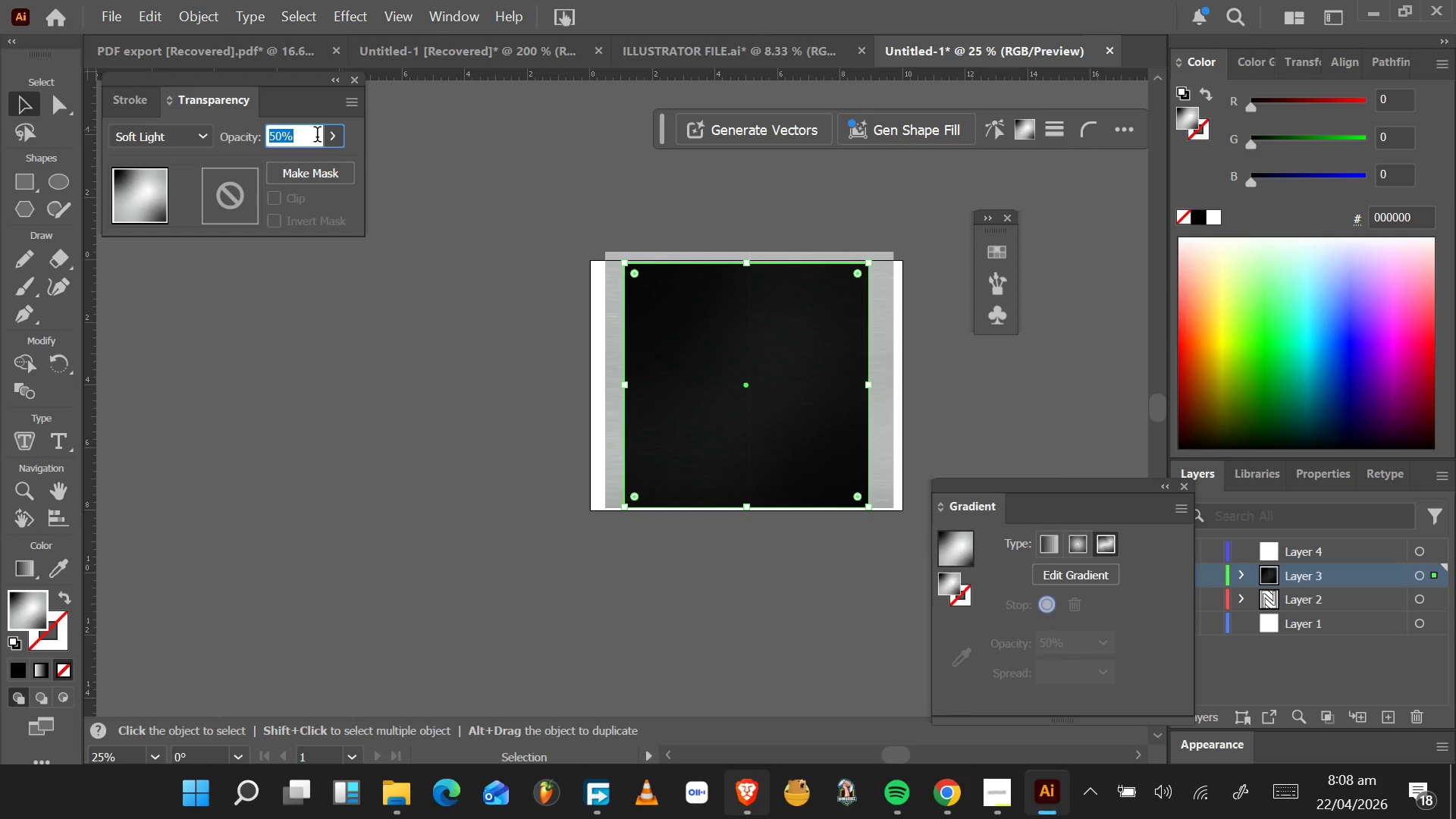 
hold_key(key=ArrowUp, duration=0.83)
 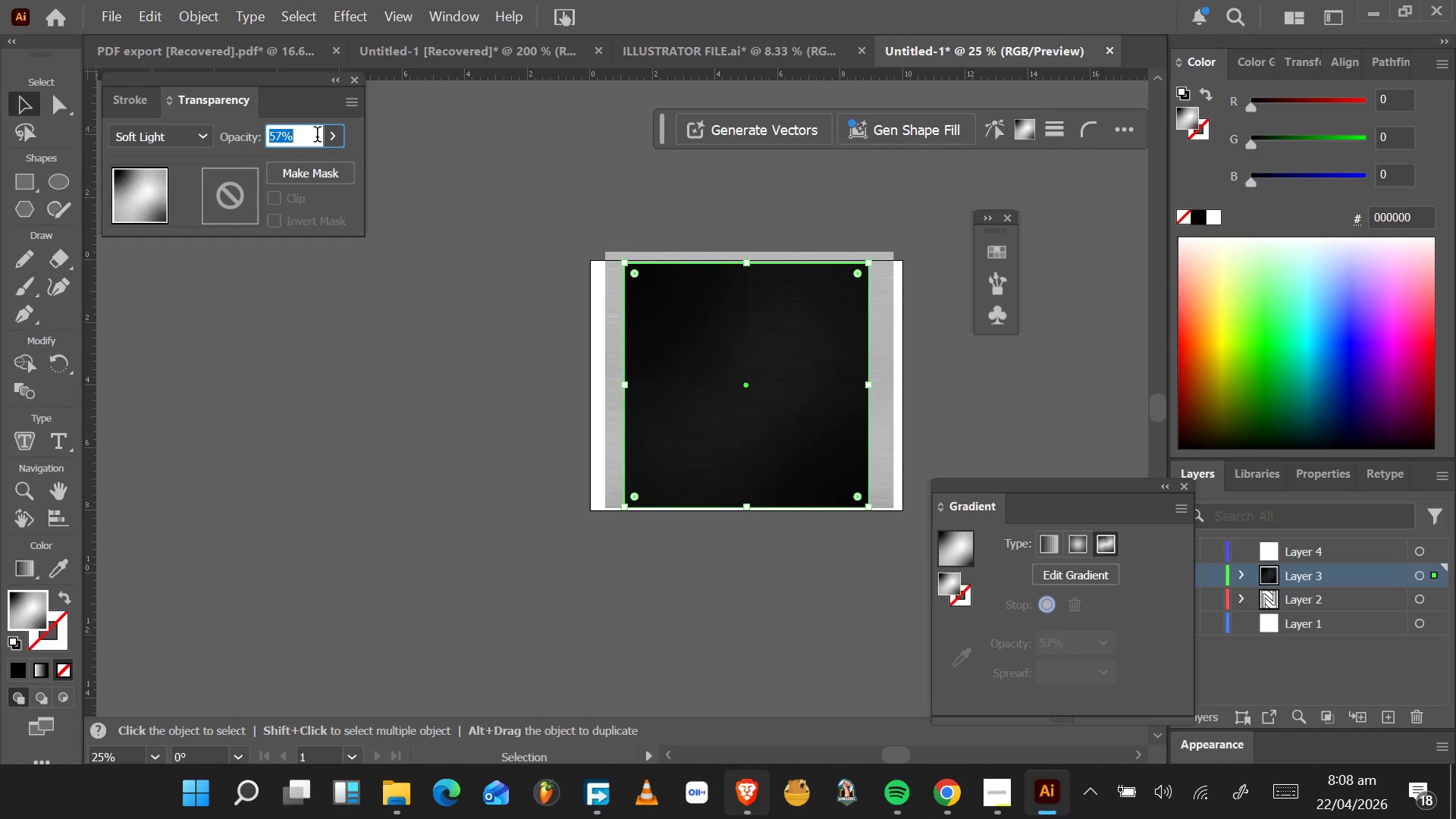 
key(ArrowUp)
 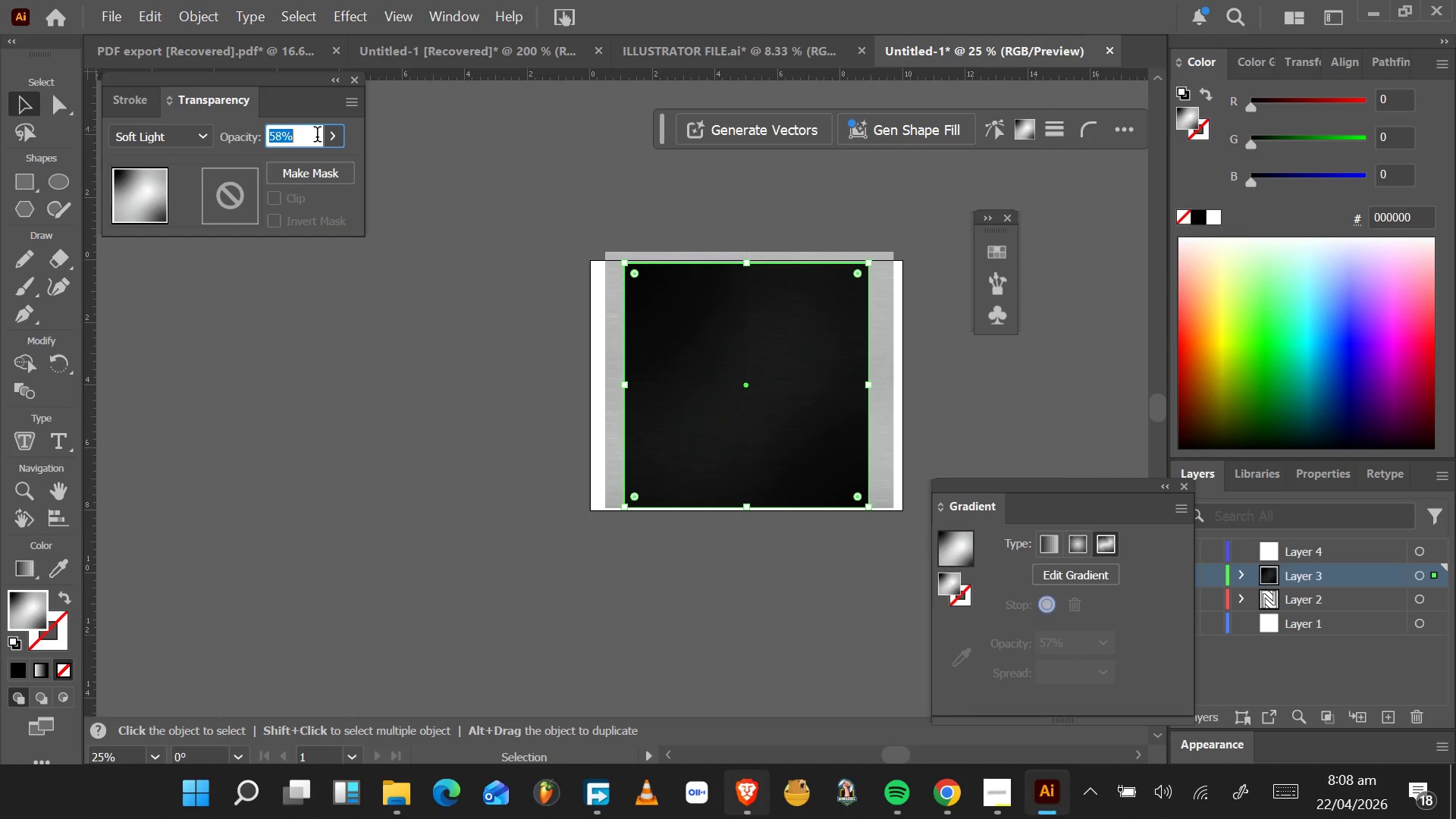 
key(ArrowUp)
 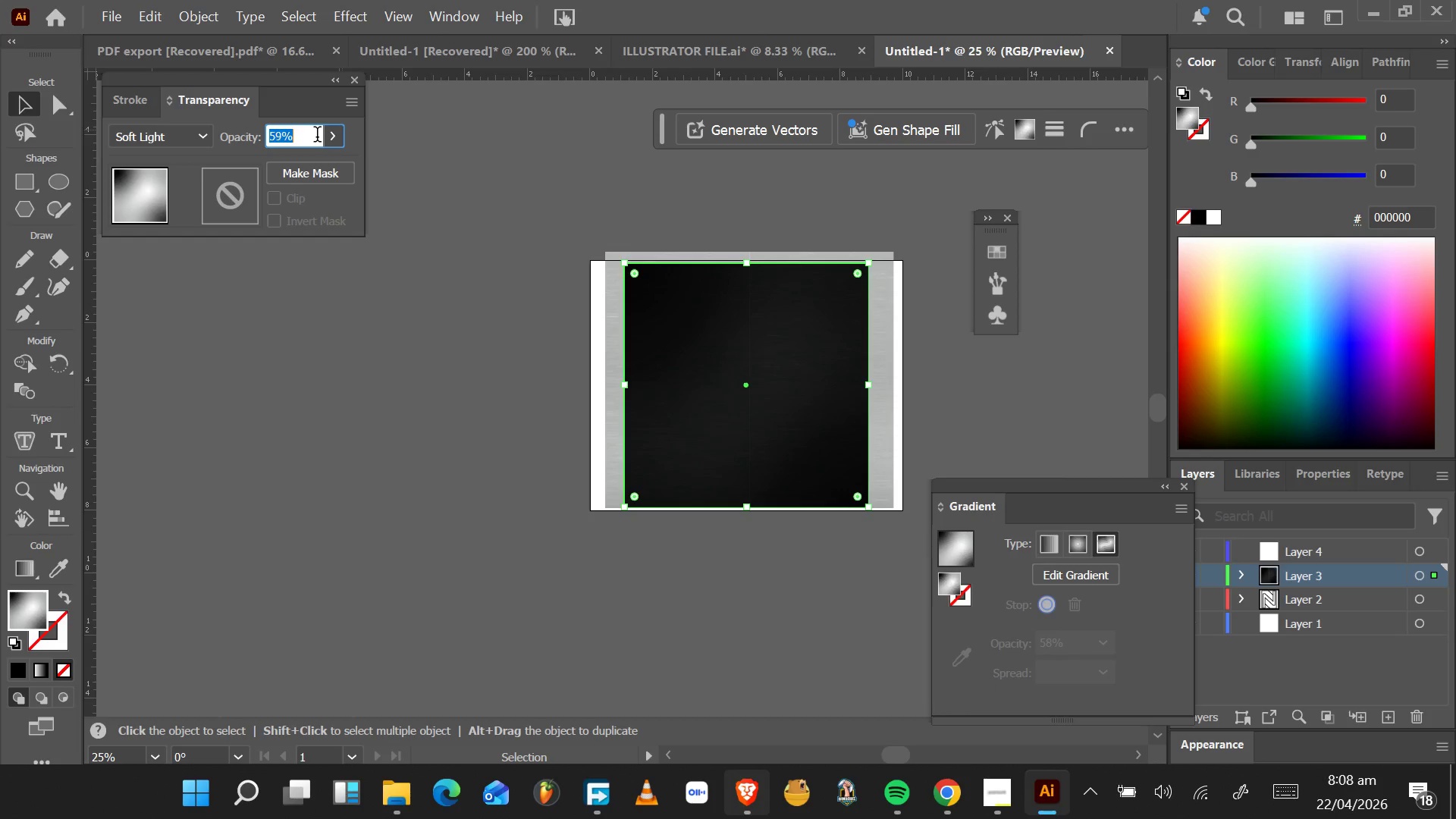 
key(ArrowUp)
 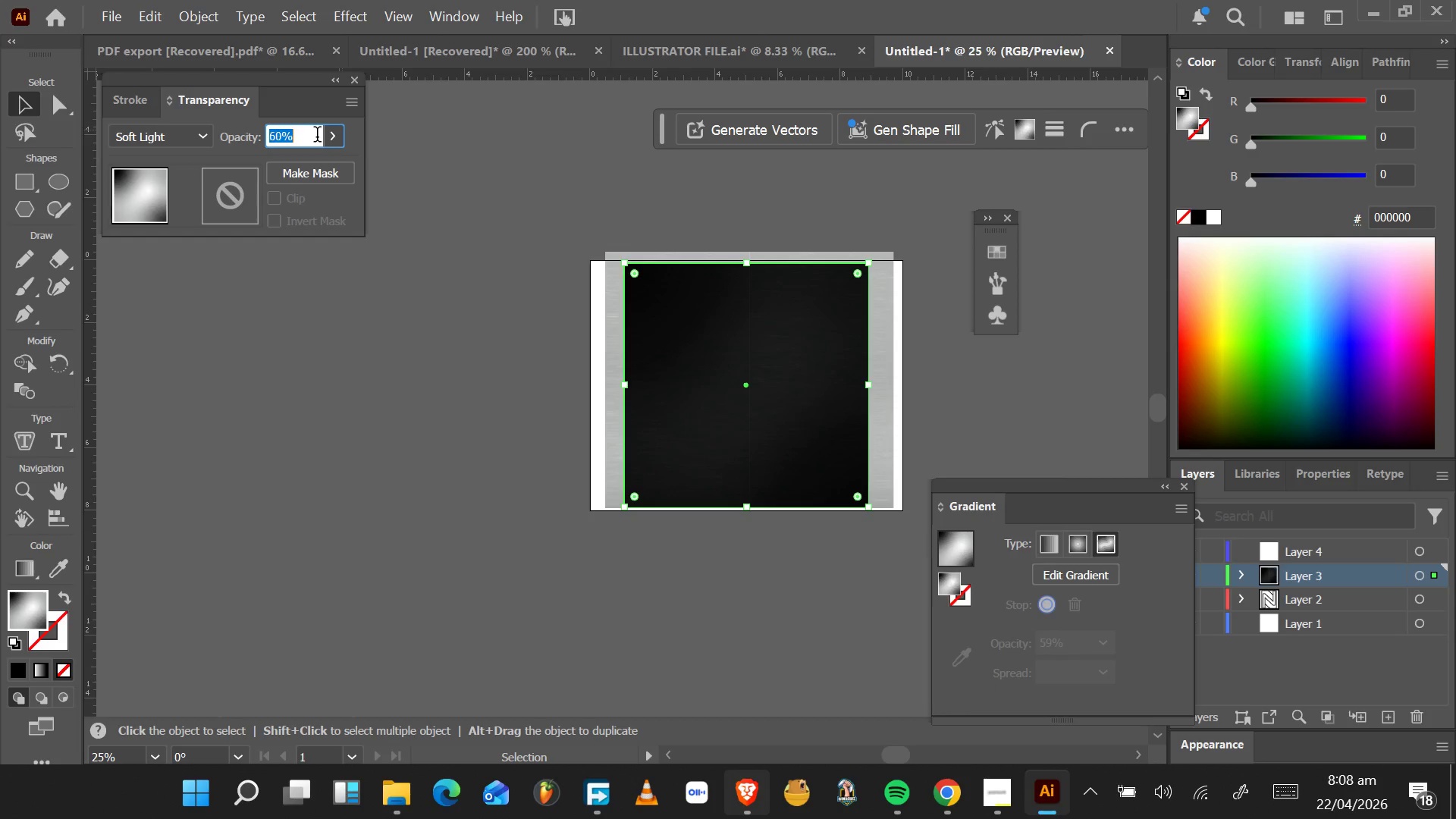 
key(ArrowUp)
 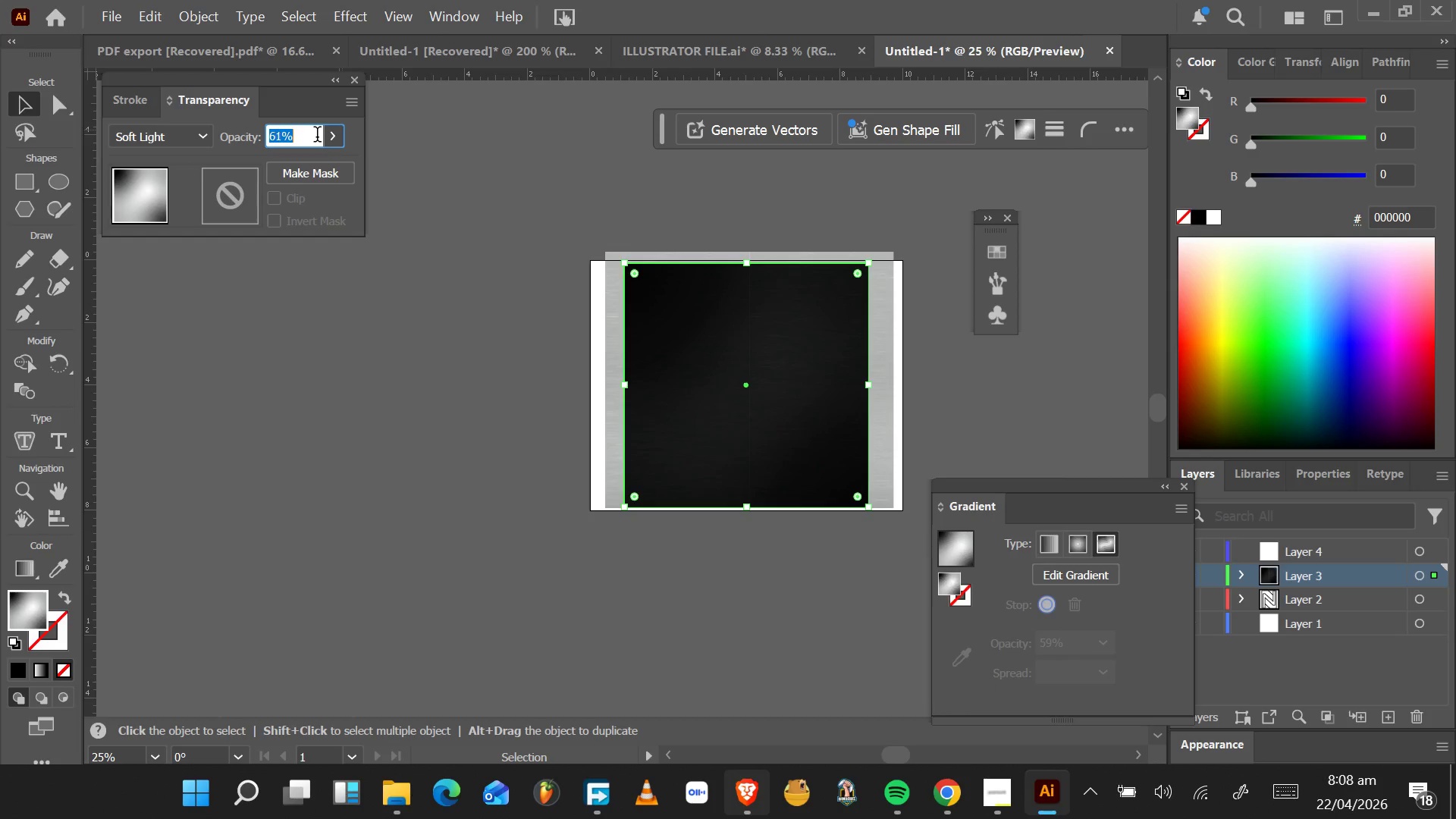 
key(ArrowUp)
 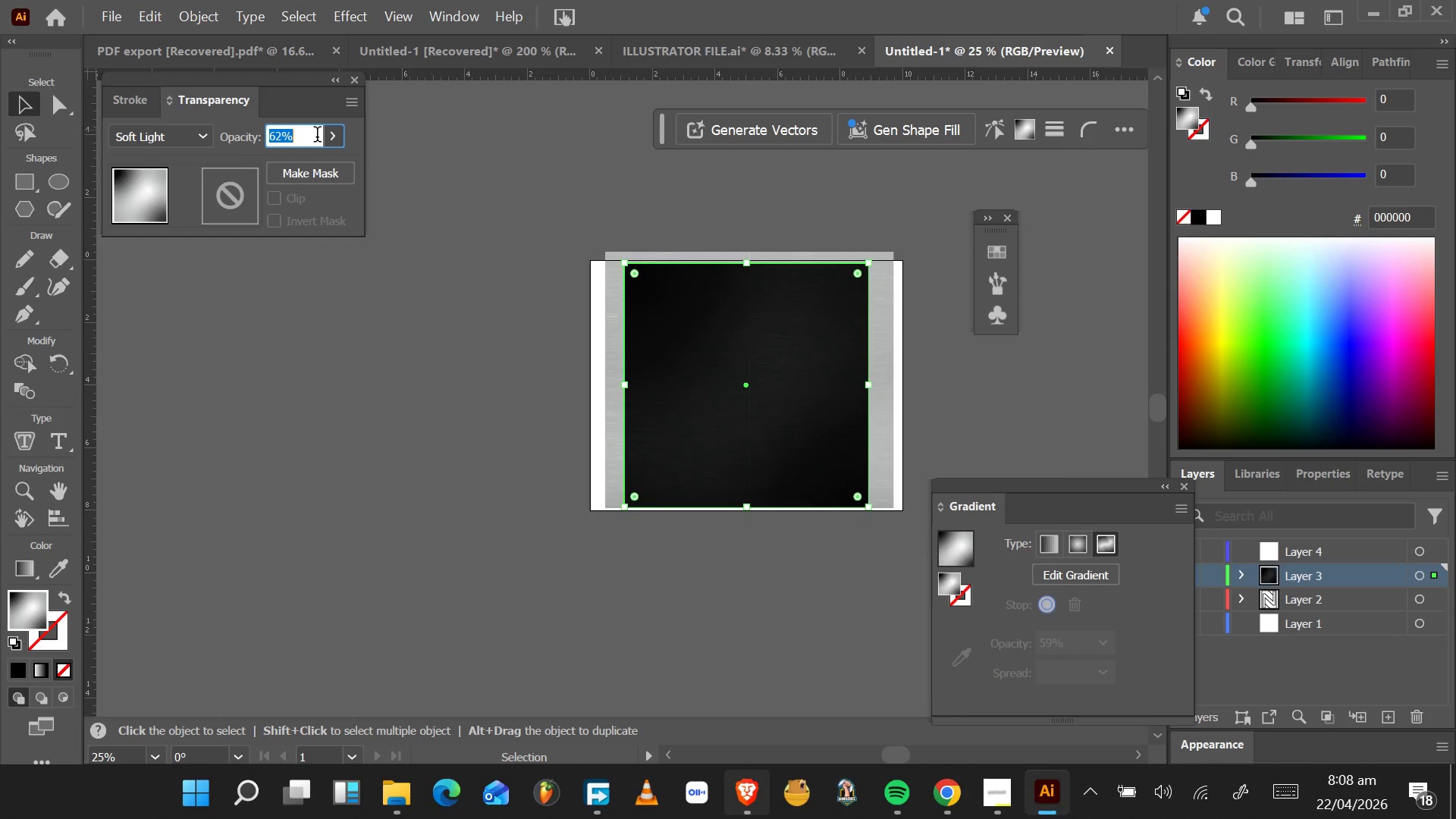 
key(ArrowUp)
 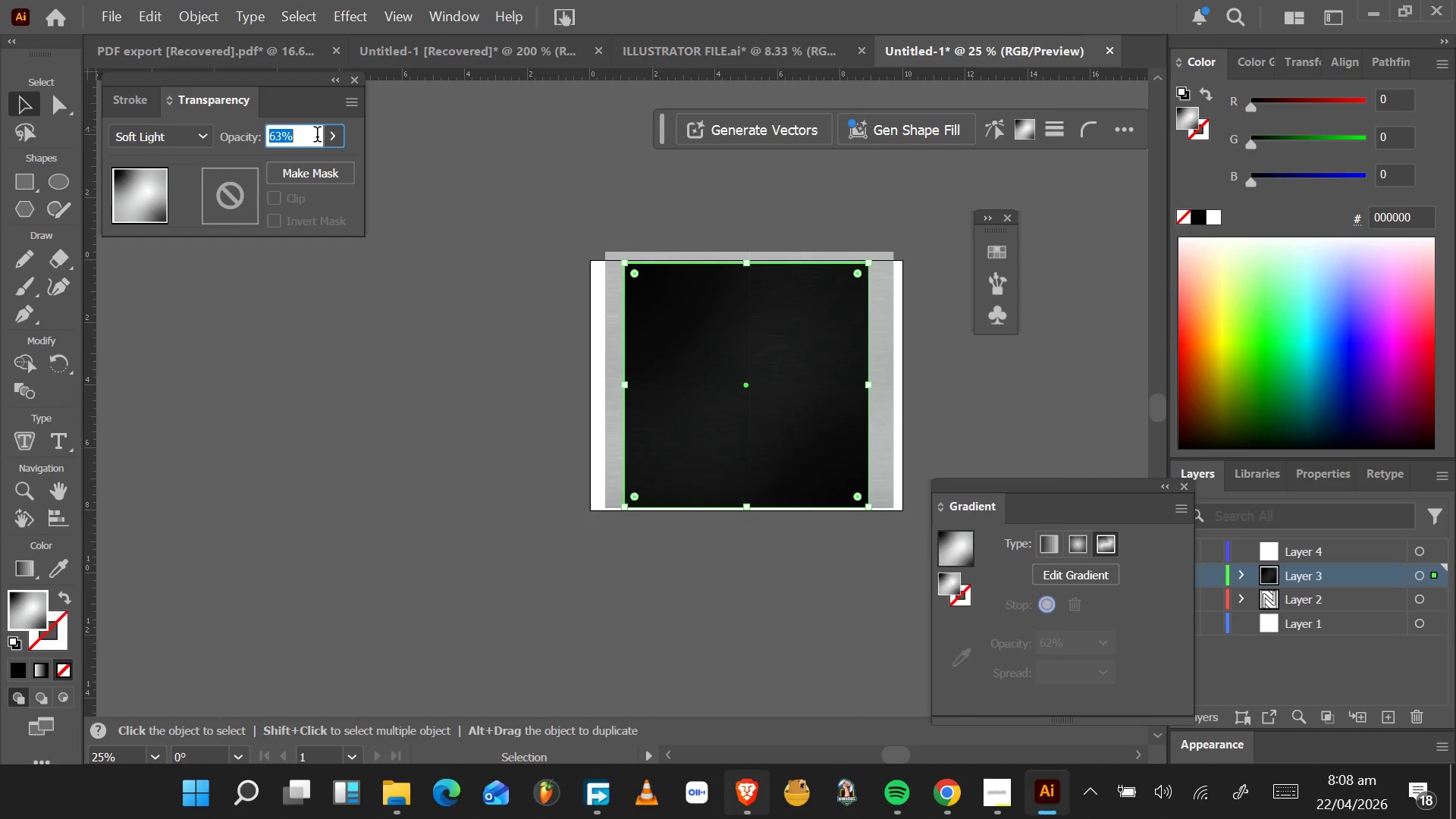 
key(ArrowUp)
 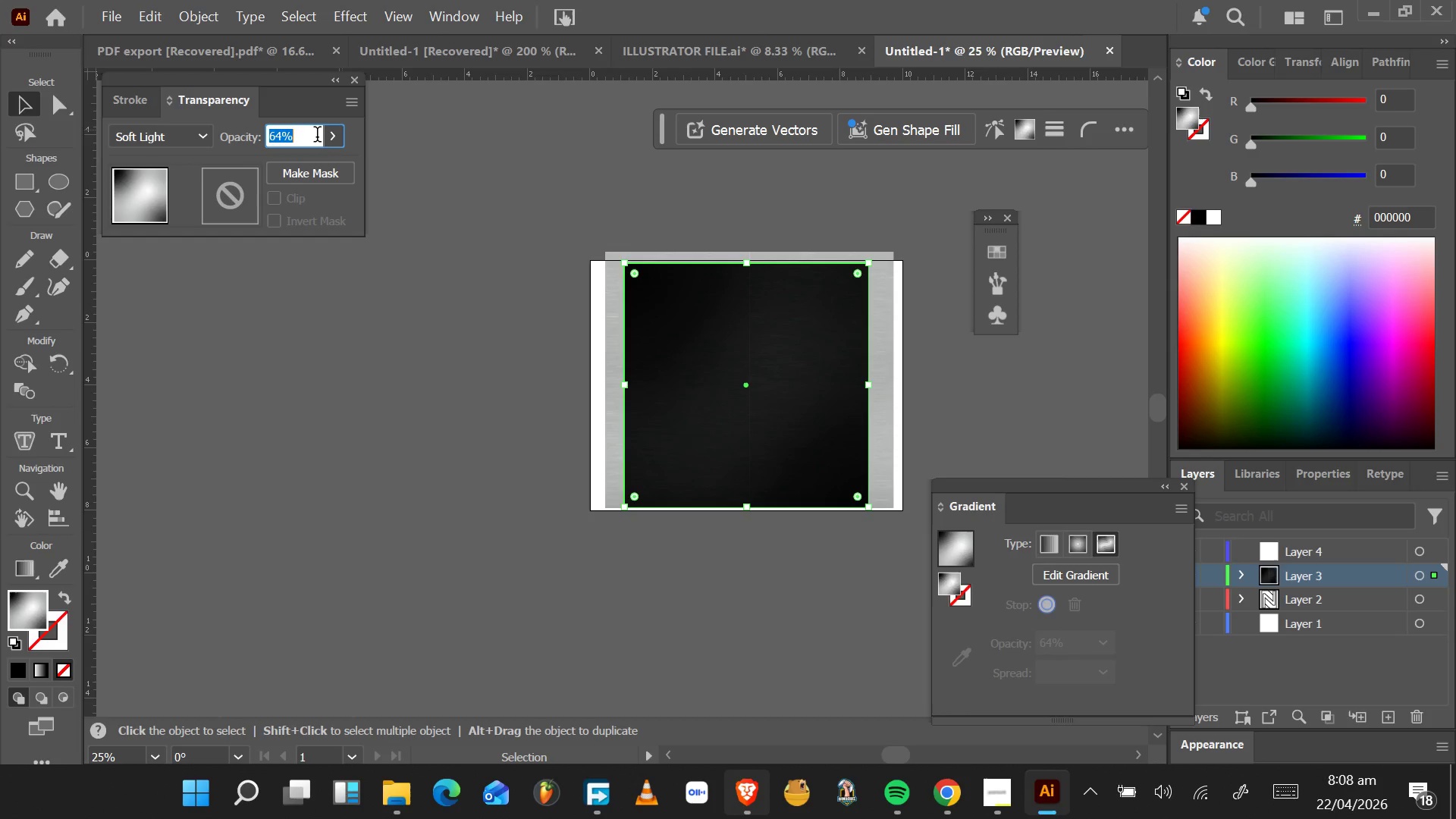 
key(ArrowUp)
 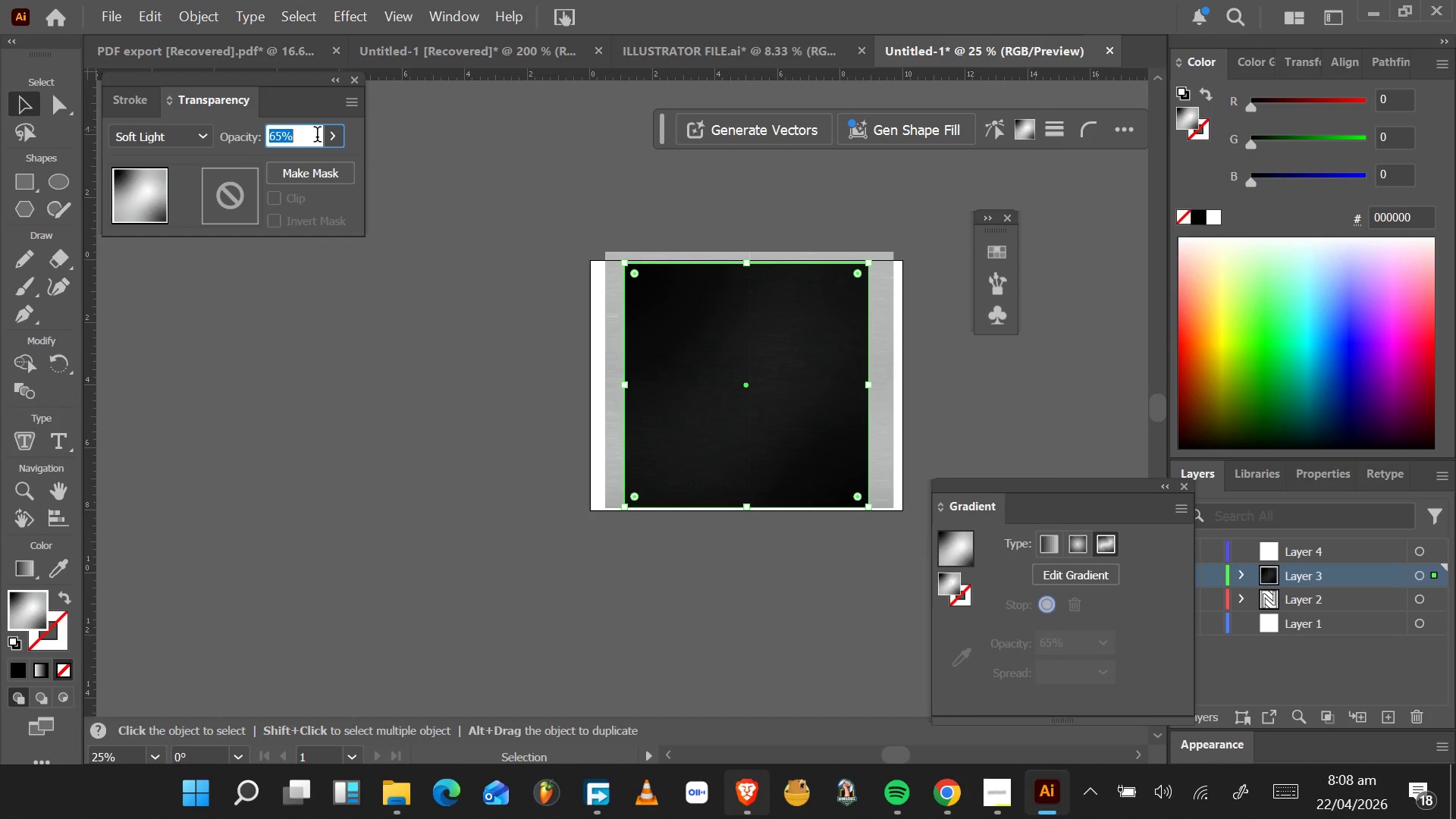 
key(ArrowUp)
 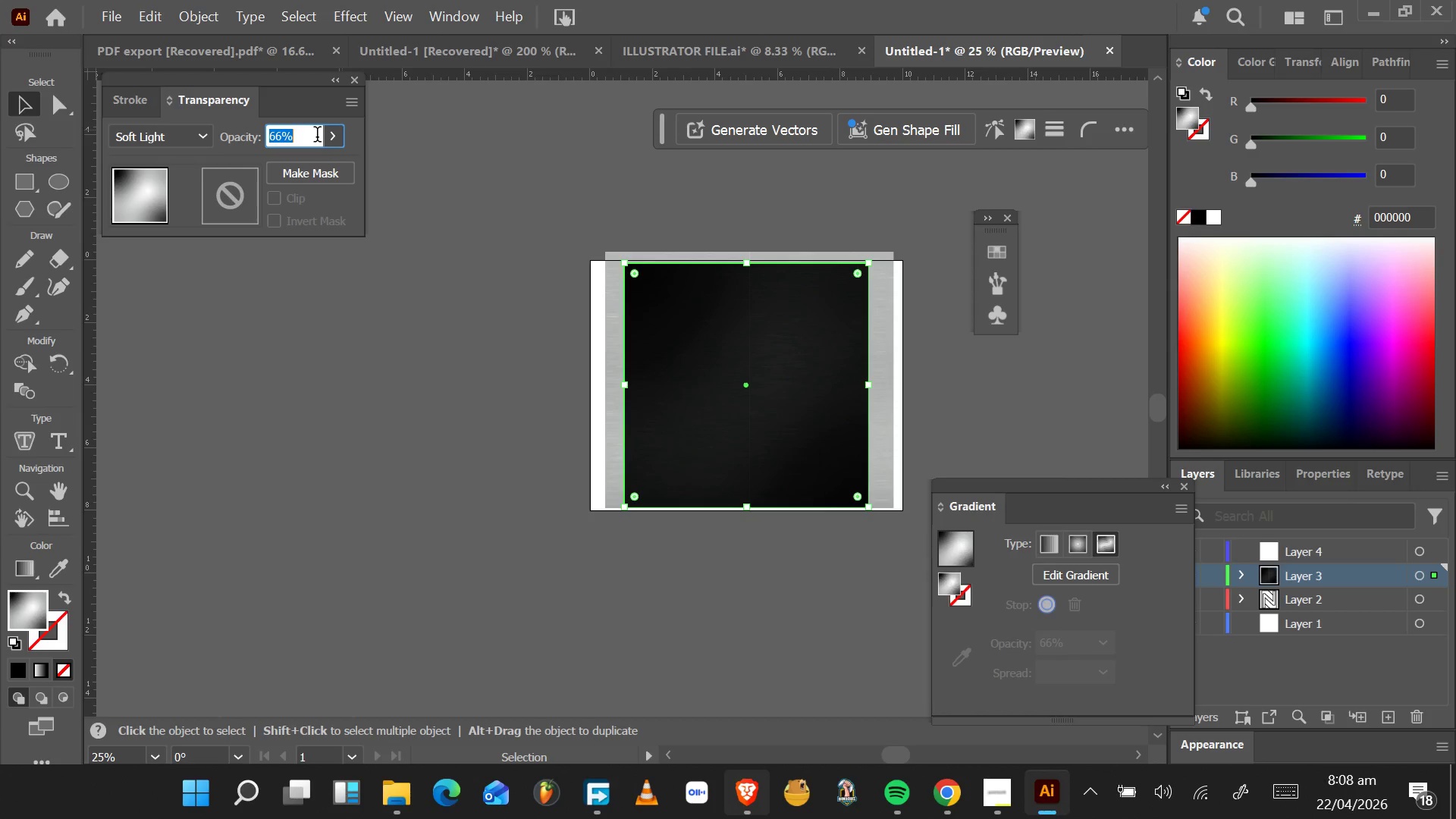 
key(ArrowUp)
 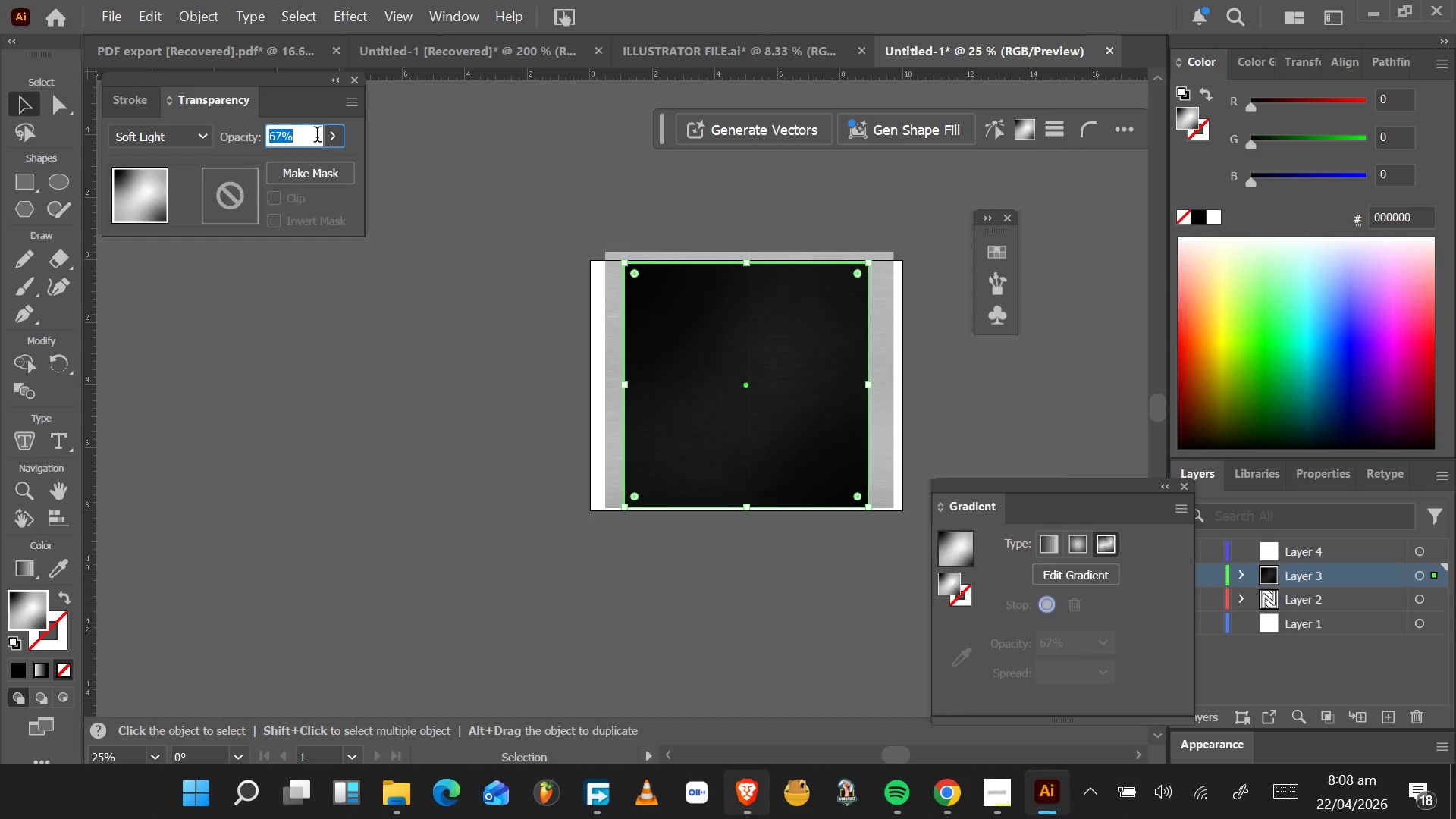 
key(ArrowUp)
 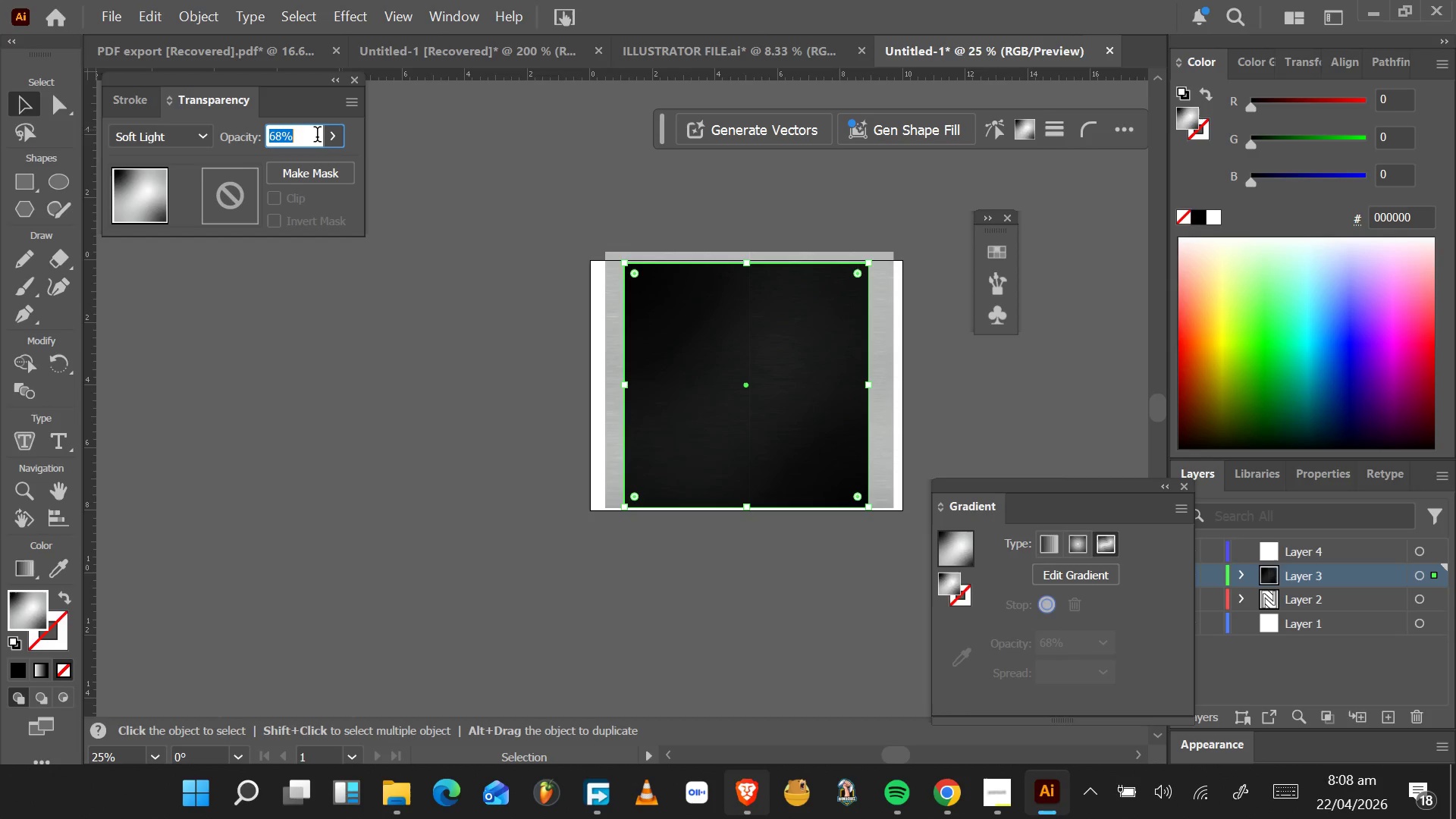 
key(ArrowUp)
 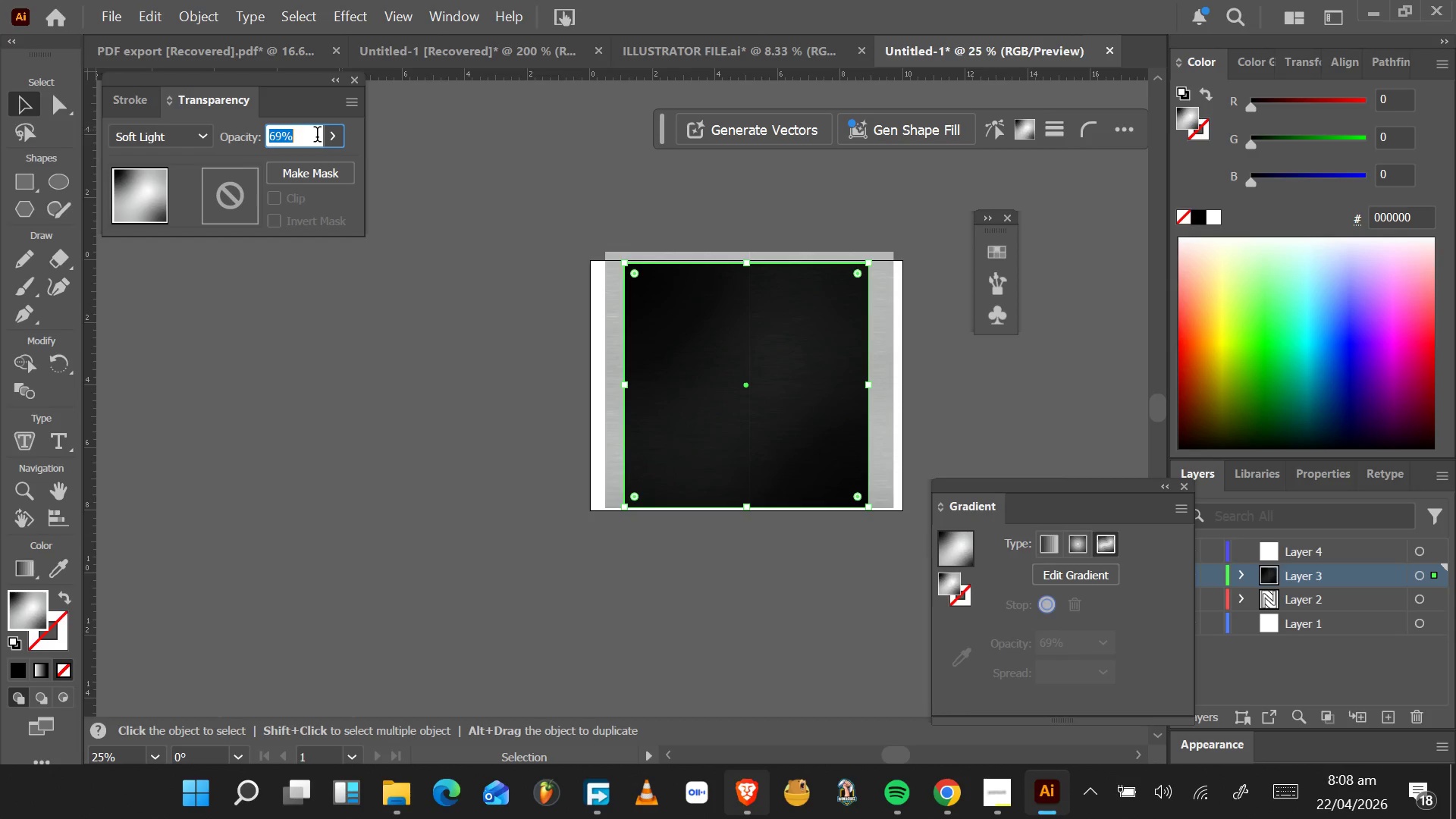 
key(ArrowUp)
 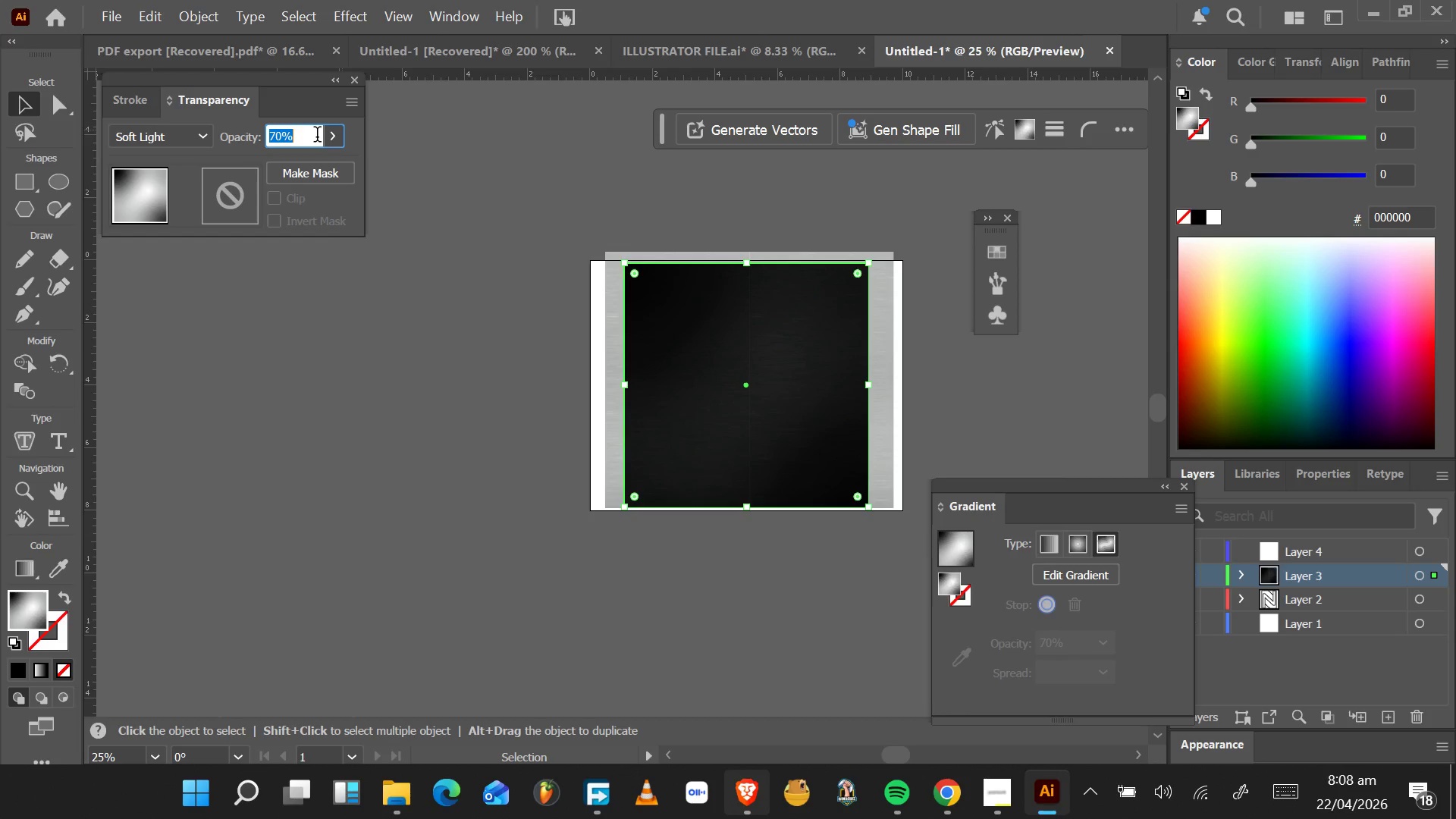 
hold_key(key=AltLeft, duration=1.5)
 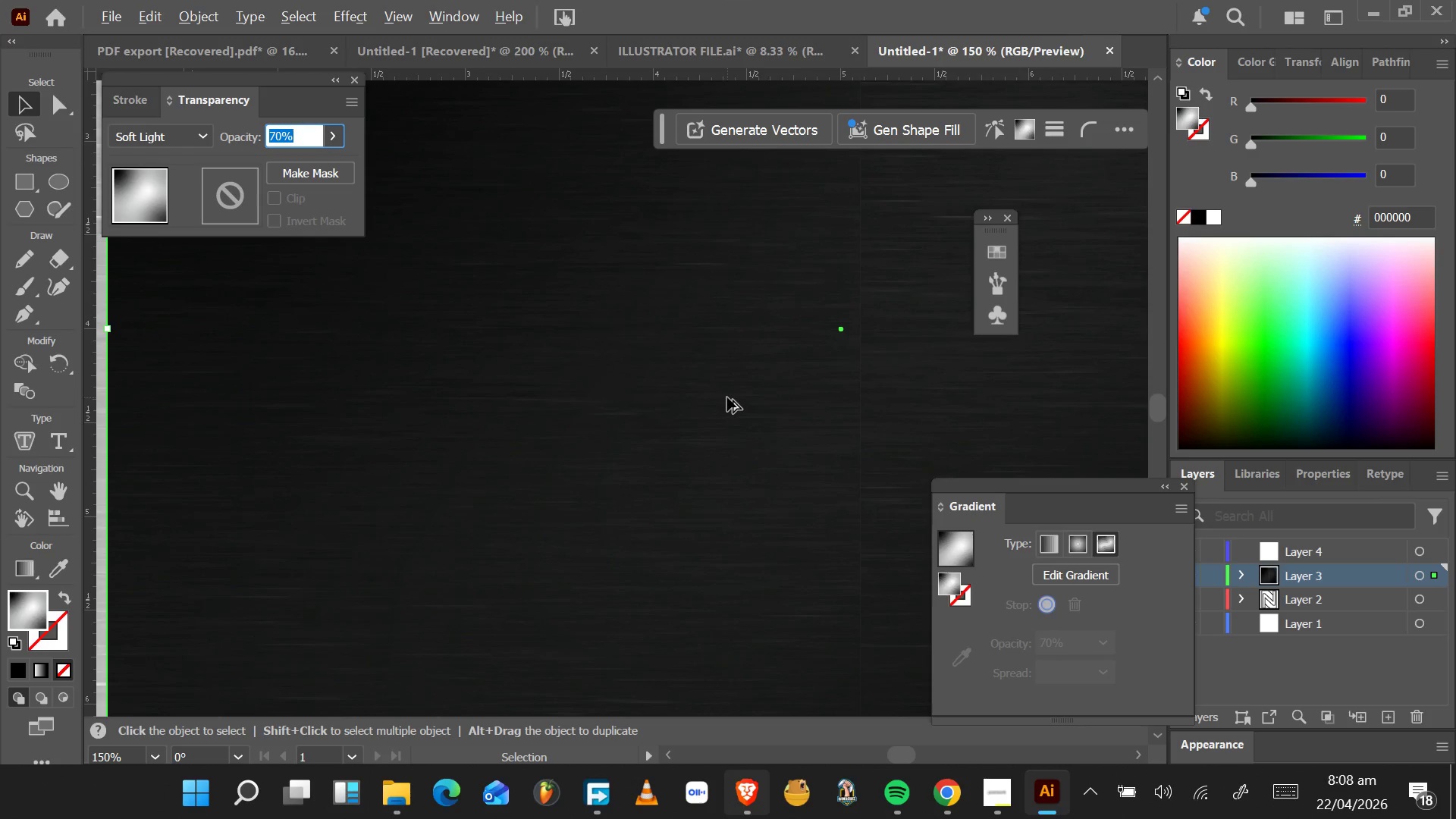 
hold_key(key=AltLeft, duration=1.51)
 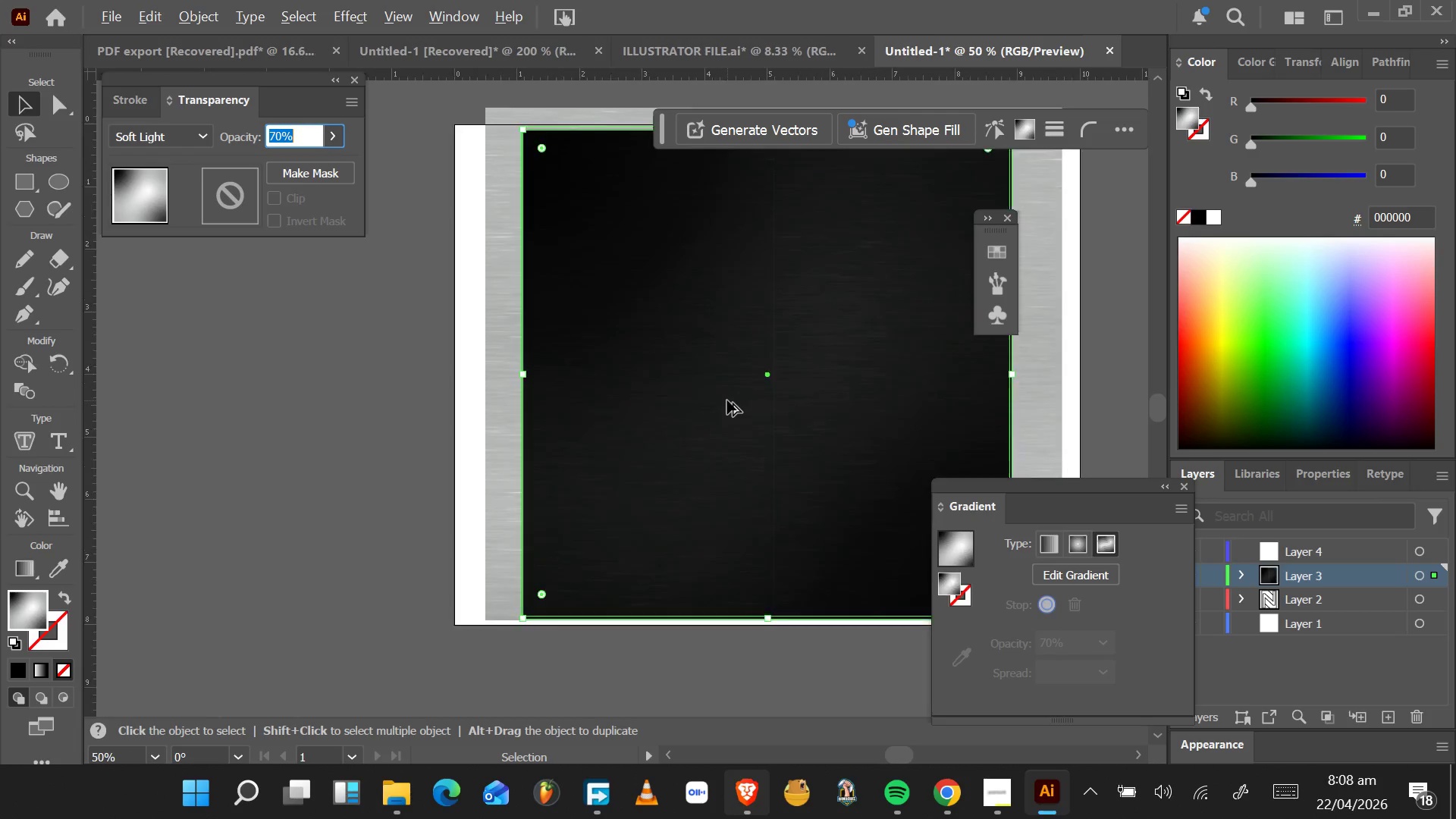 
scroll: coordinate [727, 397], scroll_direction: up, amount: 10.0
 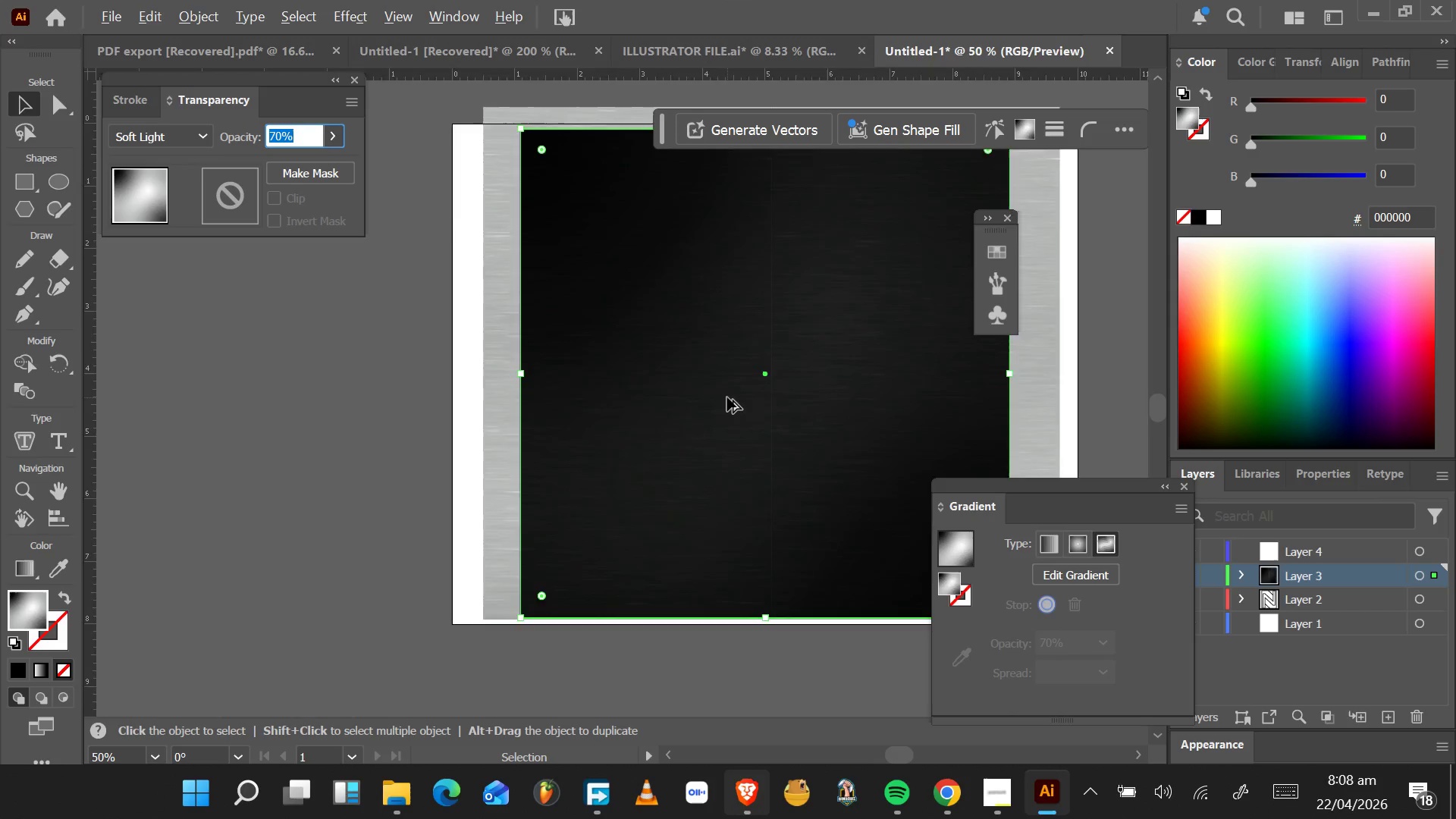 
hold_key(key=AltLeft, duration=1.5)
 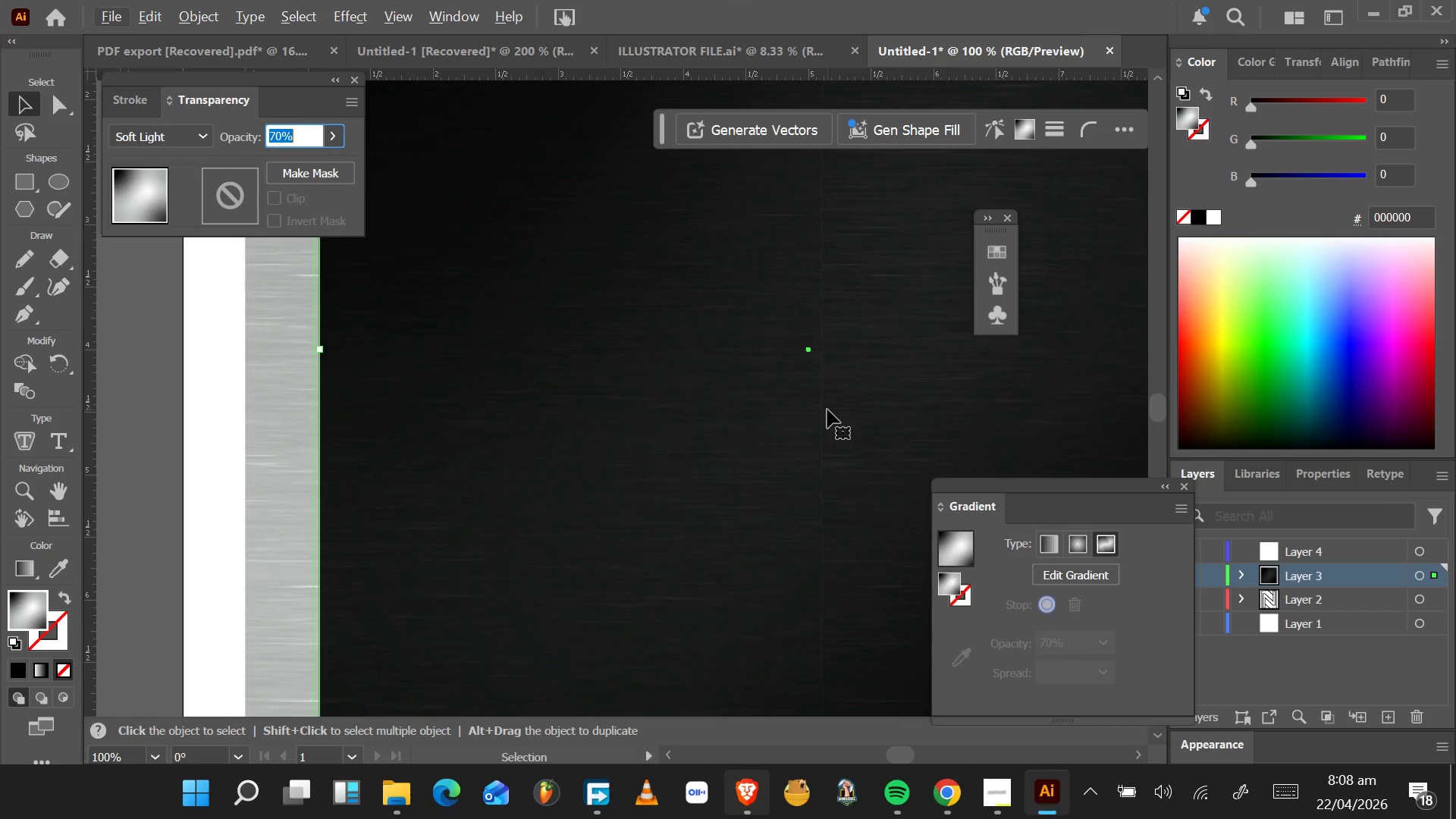 
scroll: coordinate [727, 397], scroll_direction: down, amount: 4.0
 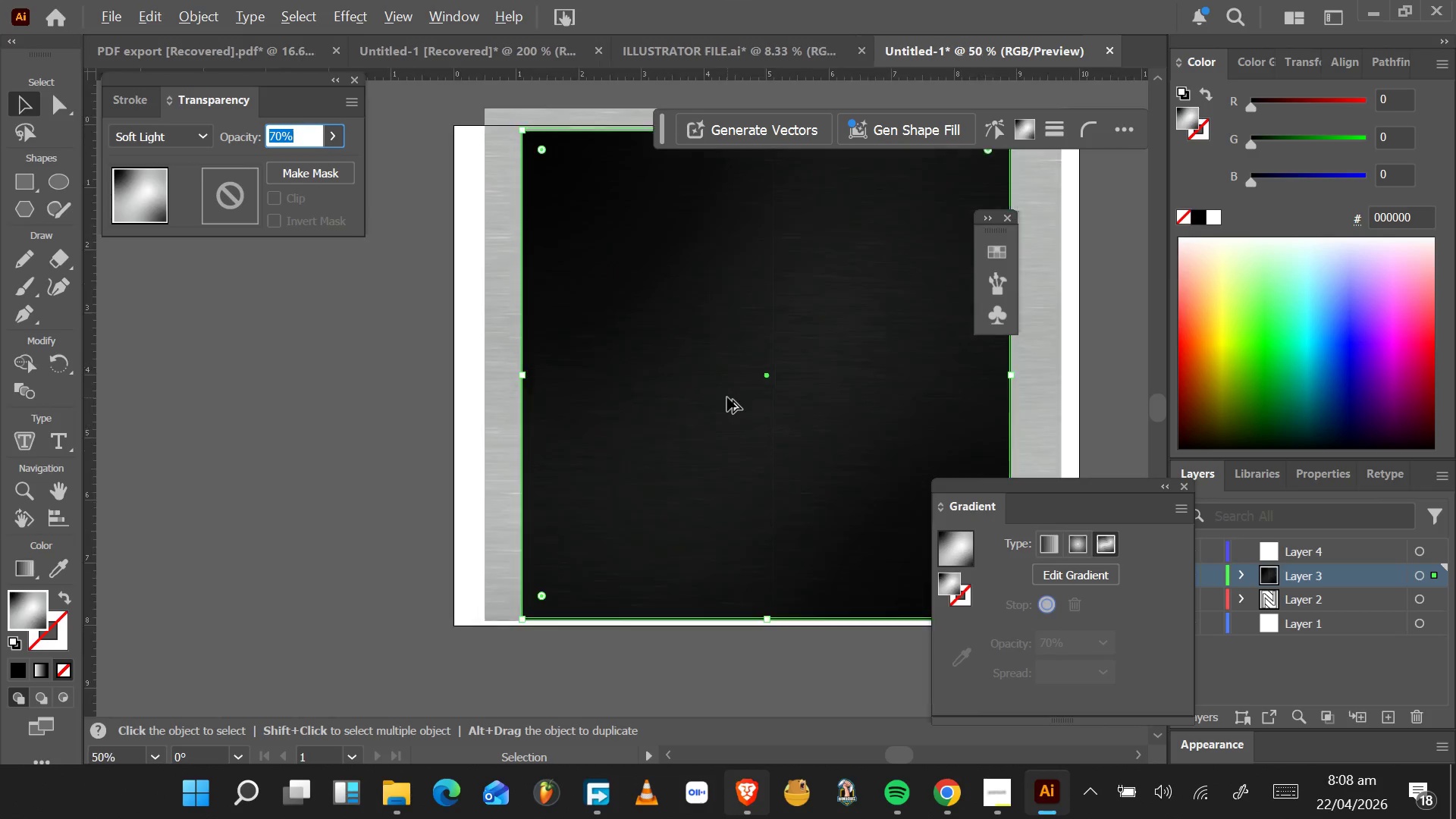 
scroll: coordinate [727, 400], scroll_direction: up, amount: 3.0
 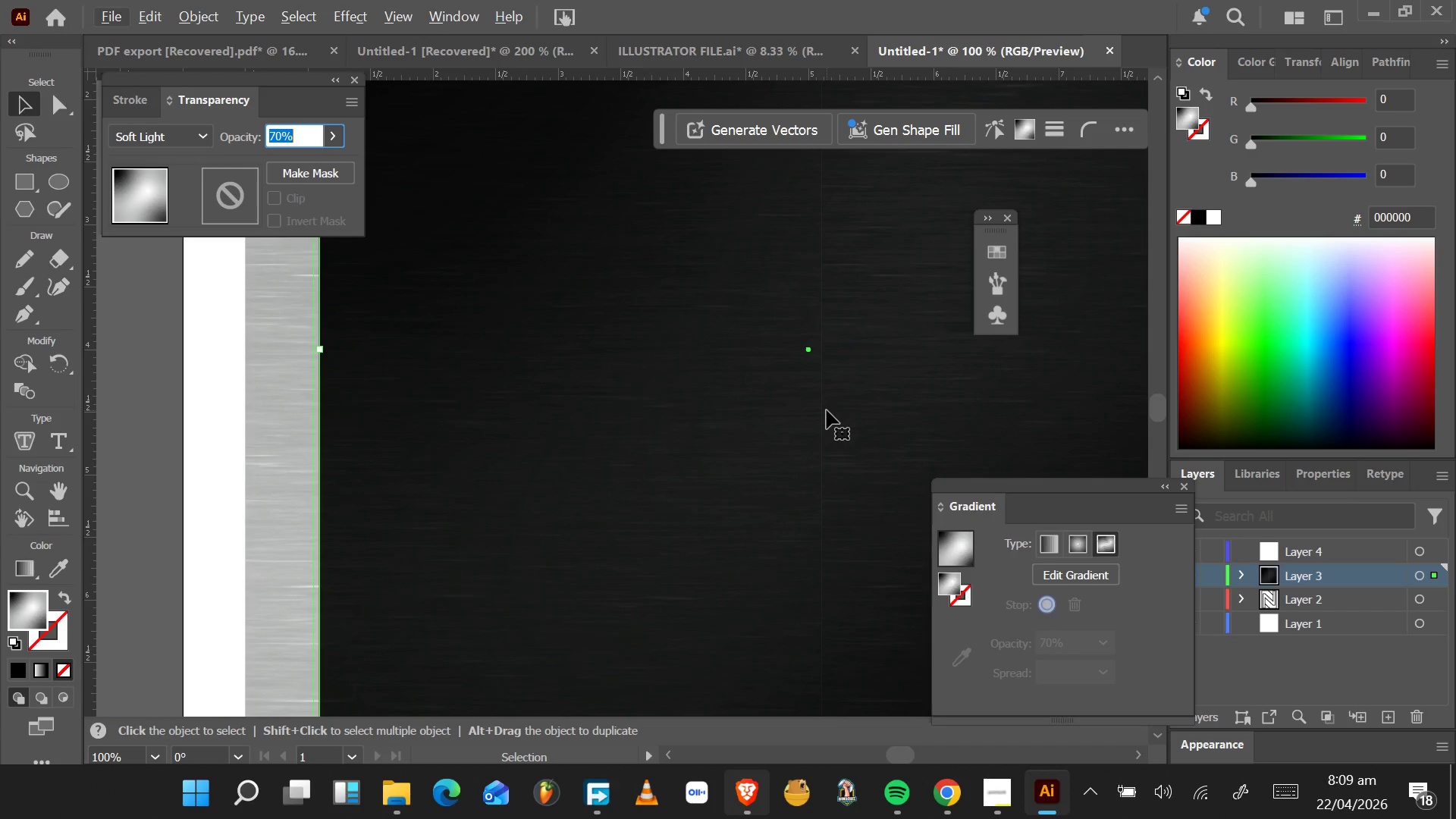 
wait(42.2)
 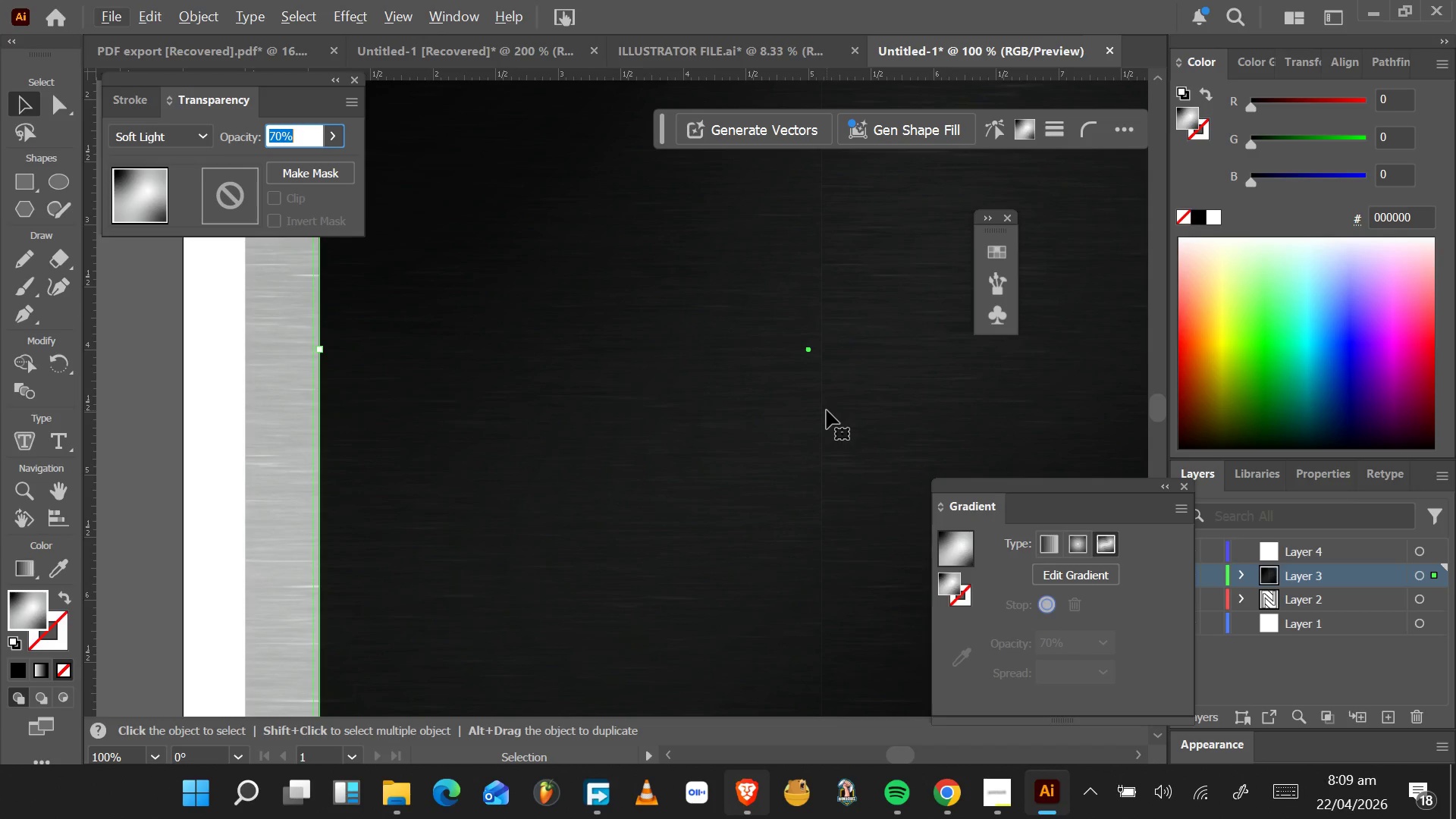 
scroll: coordinate [845, 607], scroll_direction: down, amount: 2.0
 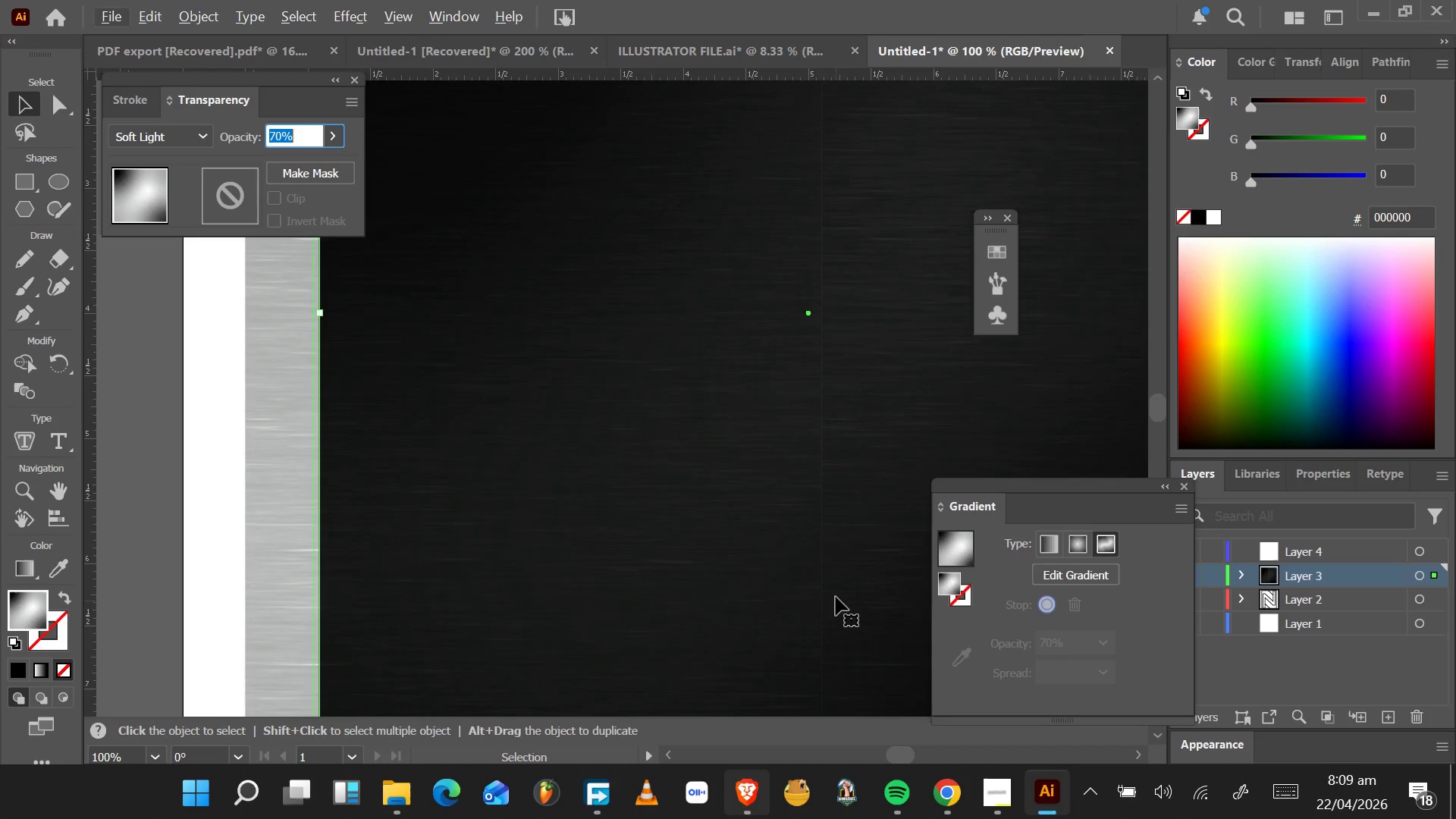 
scroll: coordinate [834, 589], scroll_direction: up, amount: 9.0
 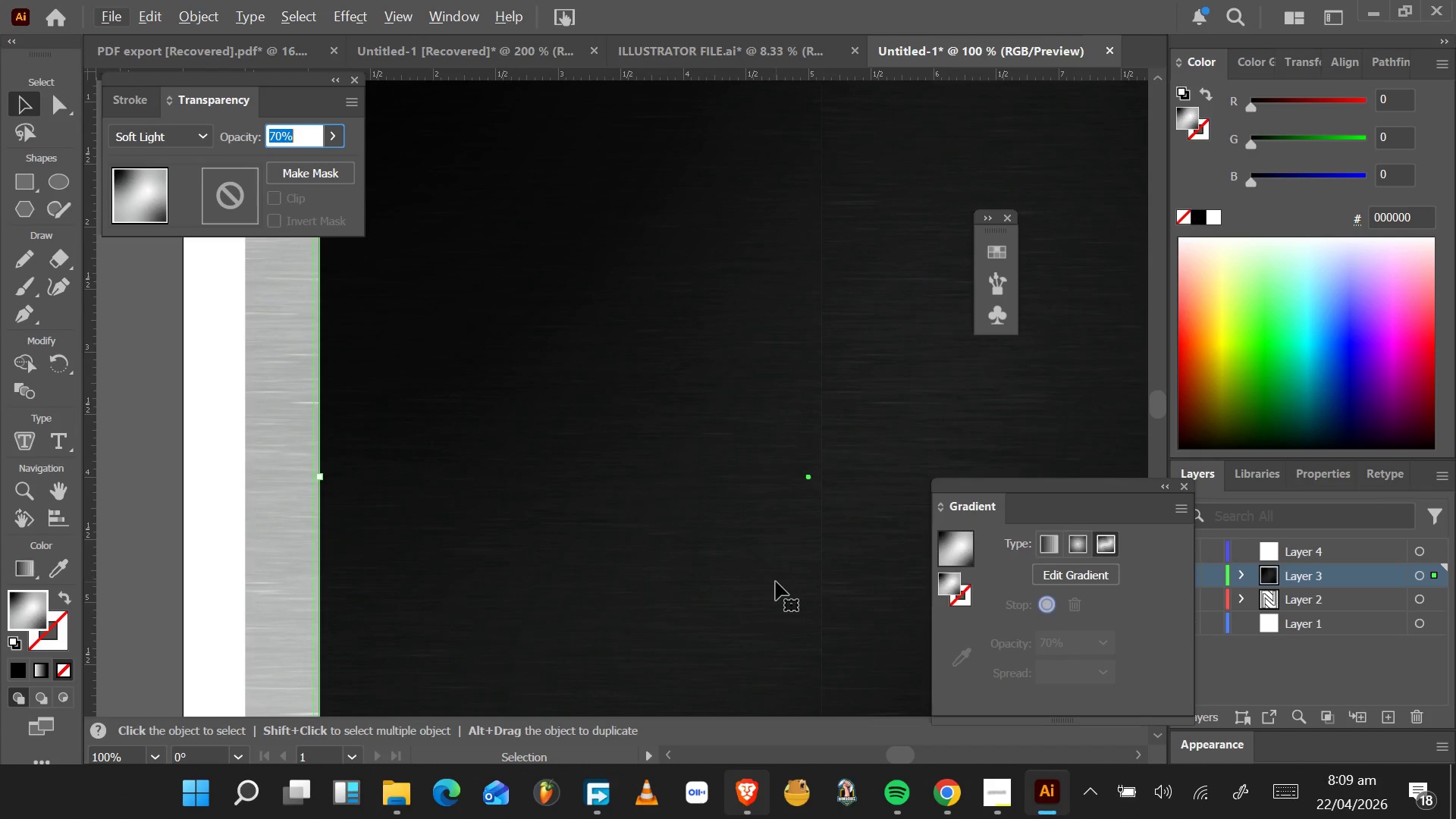 
wait(8.32)
 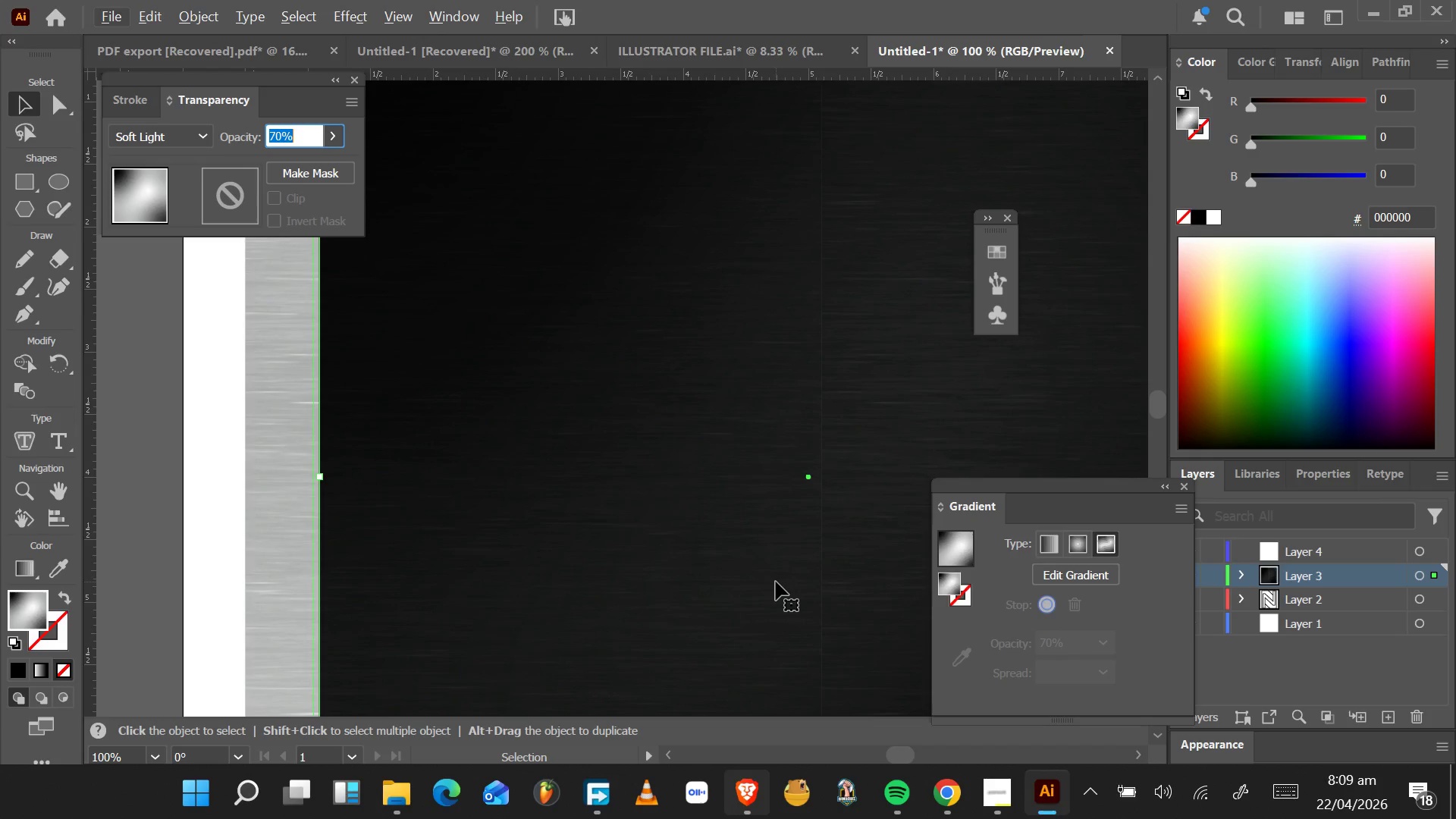 
scroll: coordinate [955, 548], scroll_direction: down, amount: 2.0
 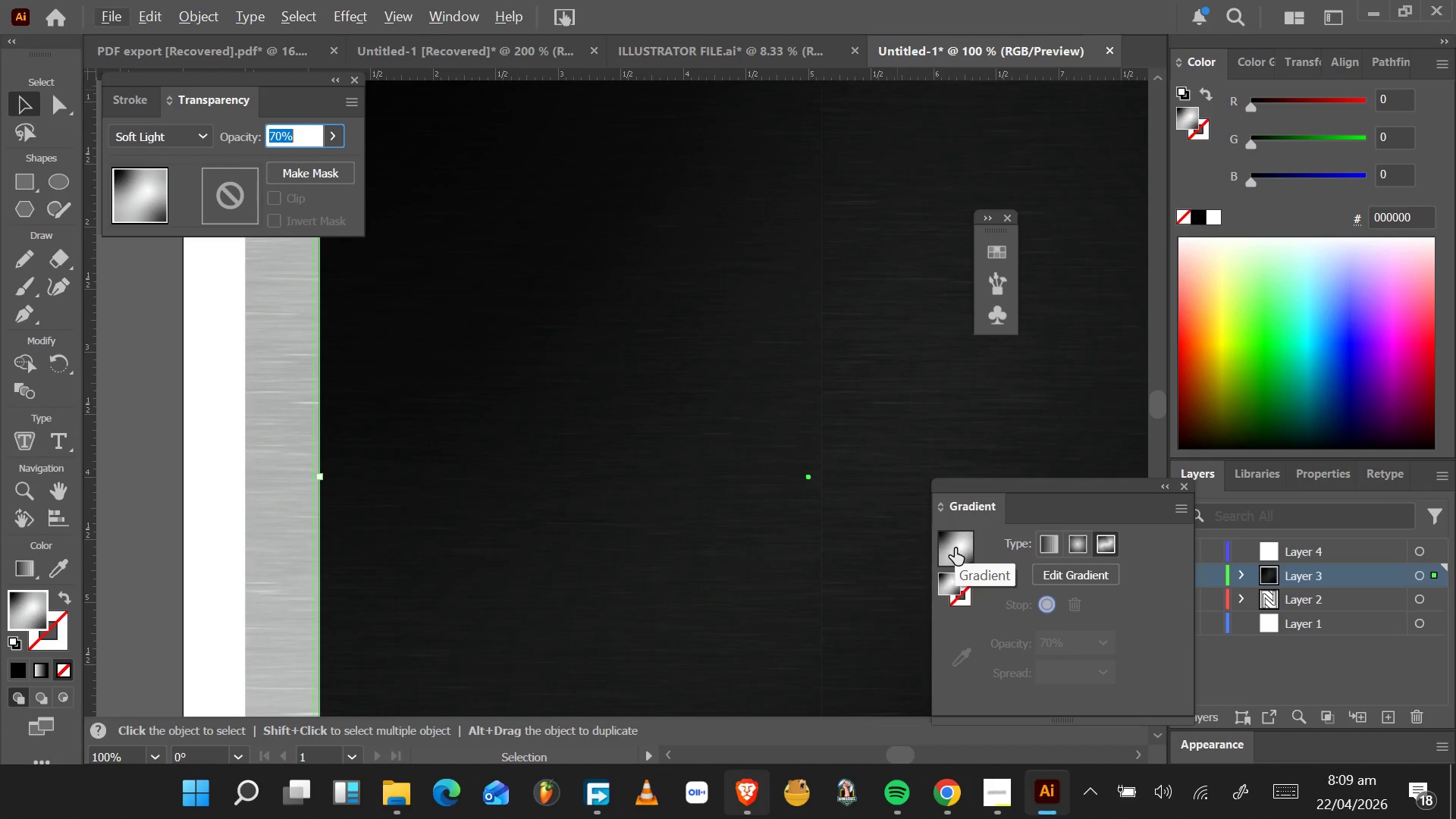 
scroll: coordinate [955, 548], scroll_direction: up, amount: 3.0
 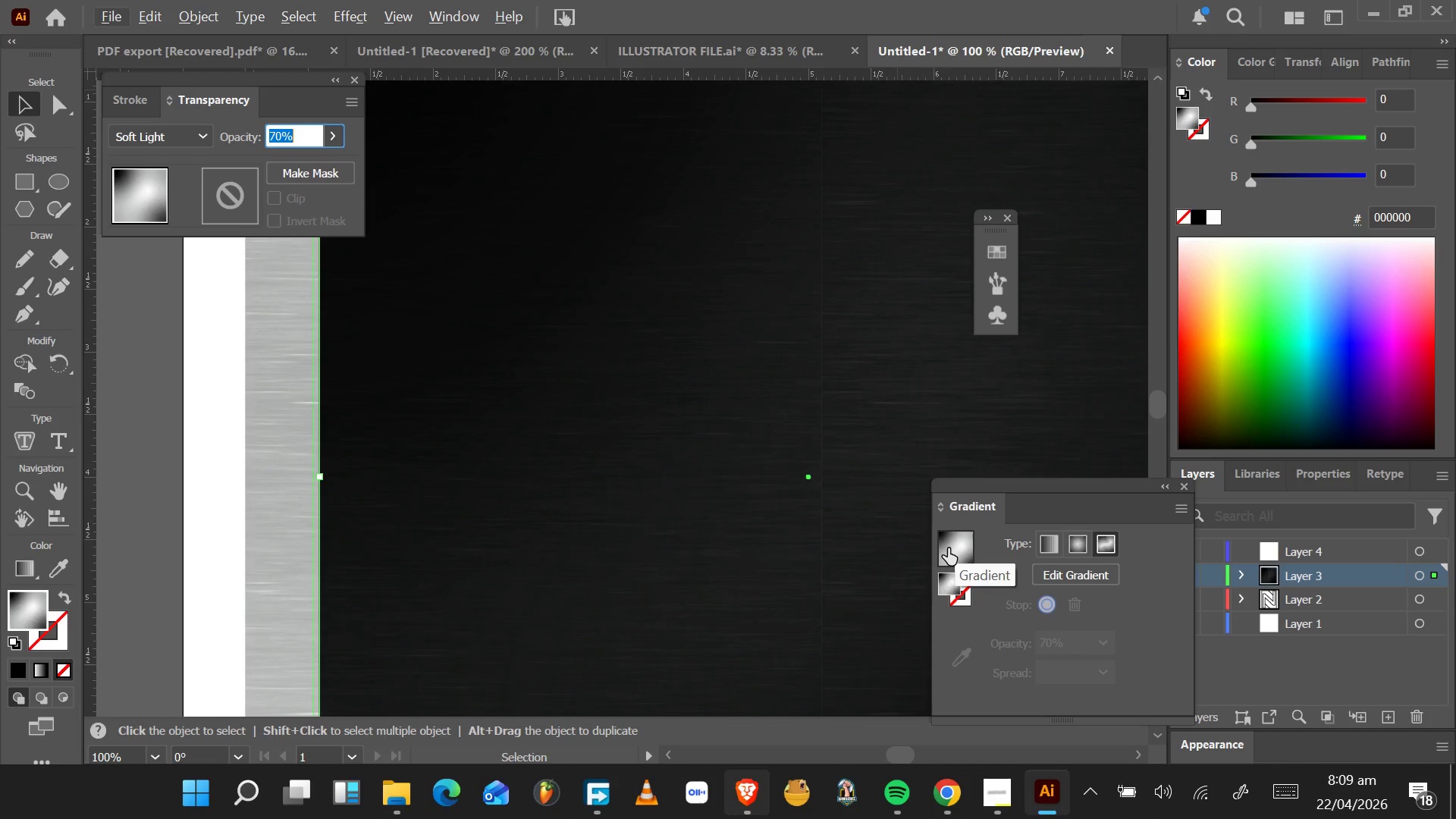 
wait(18.44)
 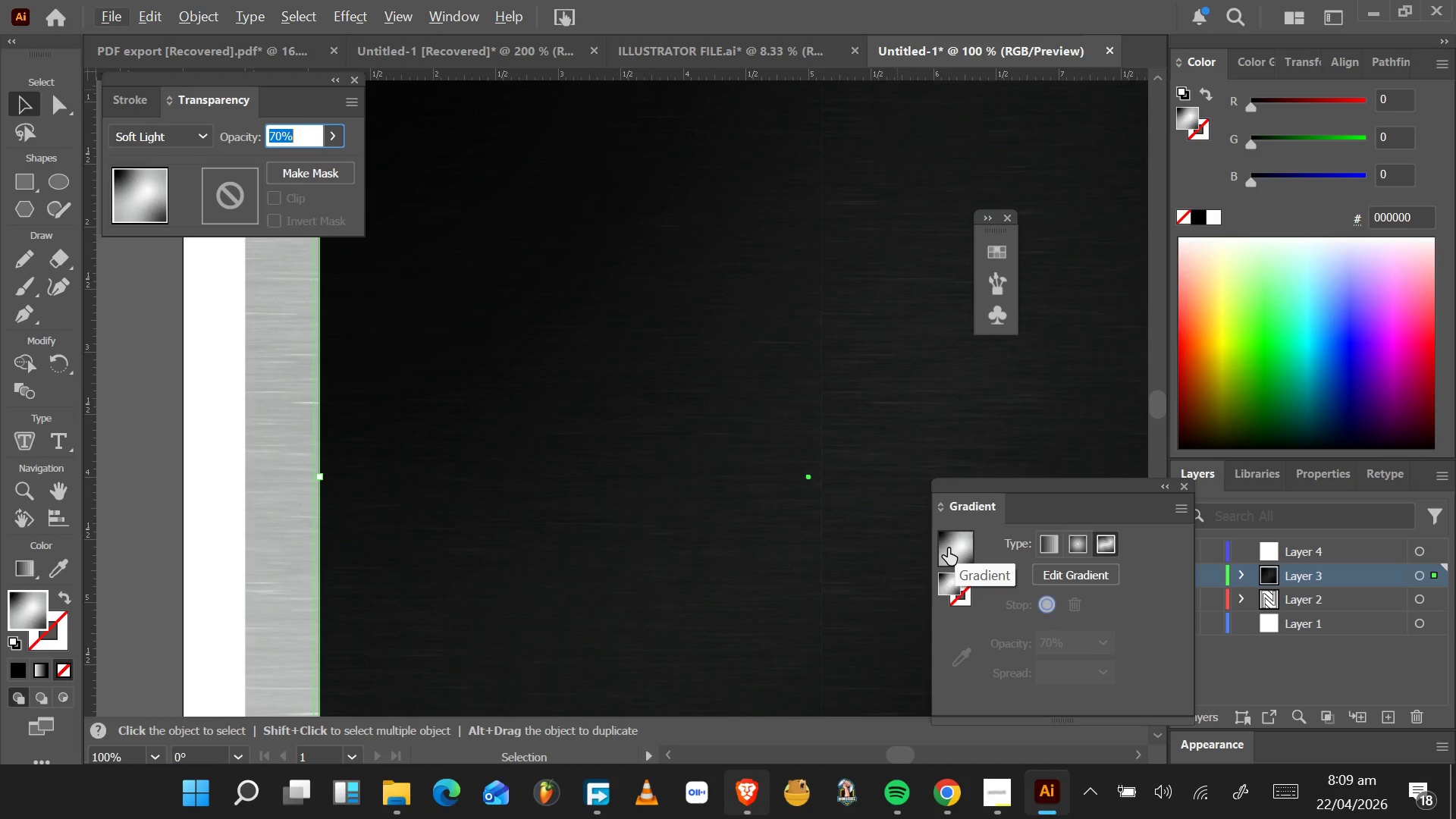 
scroll: coordinate [1215, 645], scroll_direction: down, amount: 4.0
 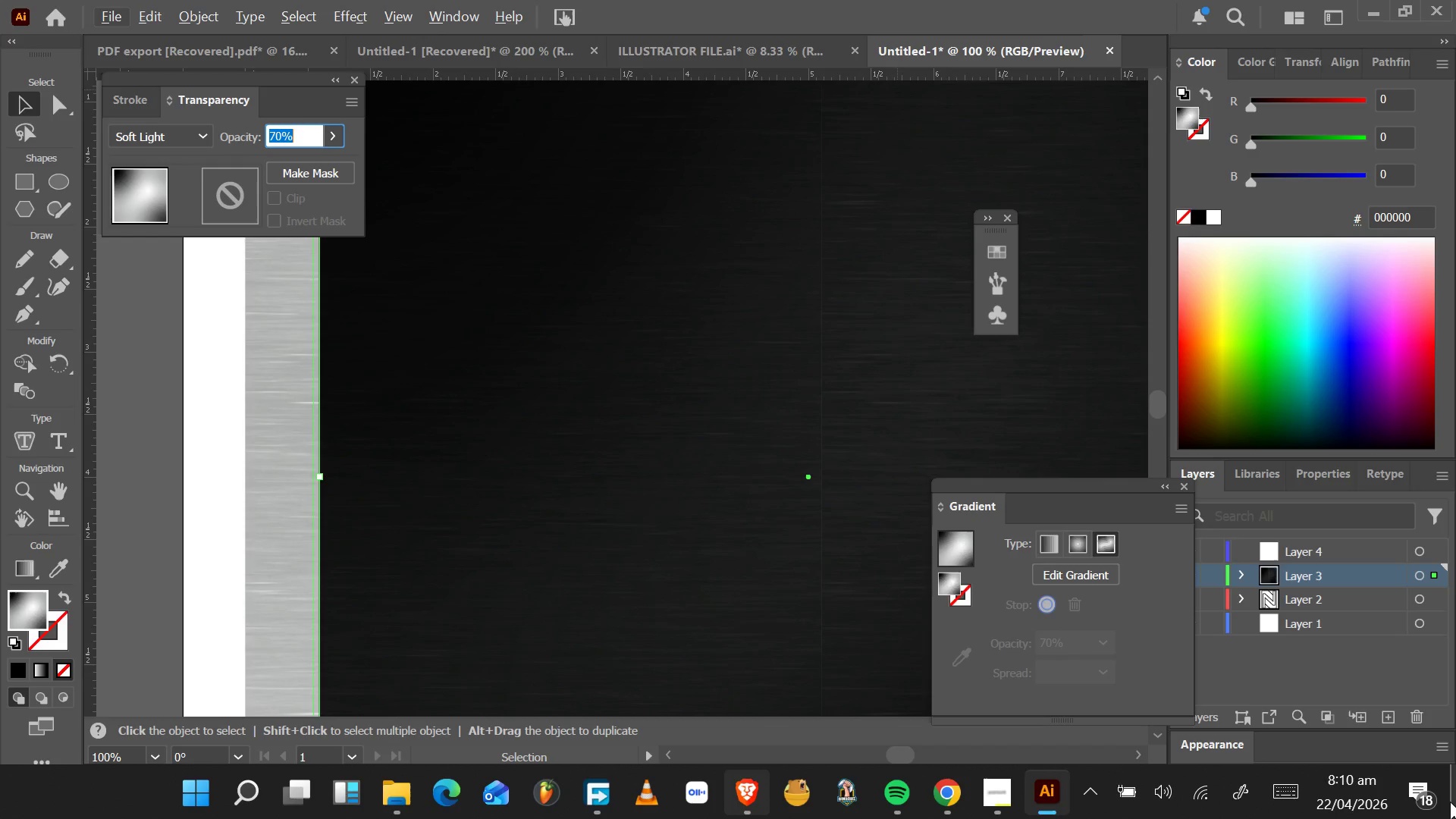 
wait(49.07)
 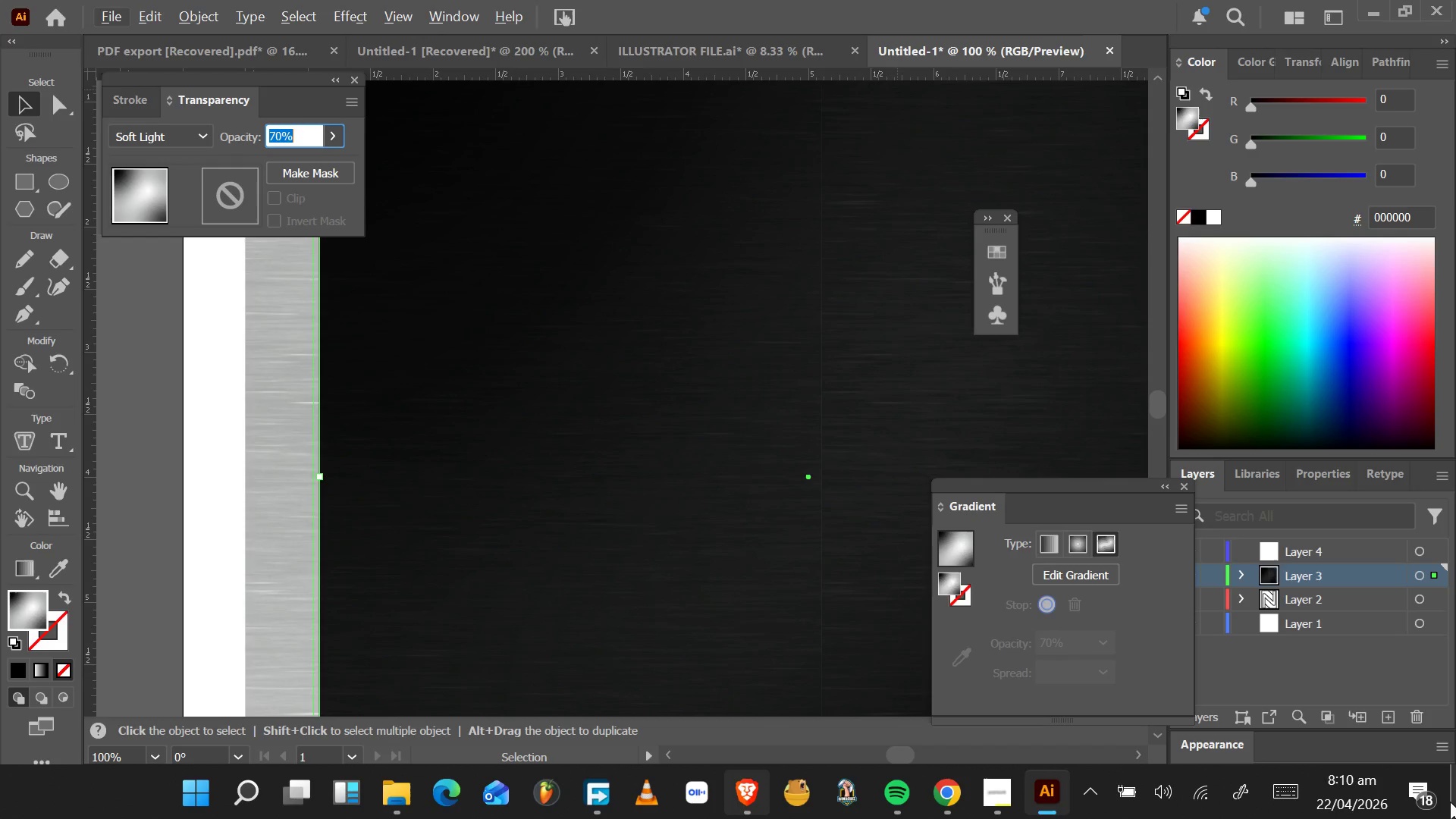 
mouse_move([1389, 674])
 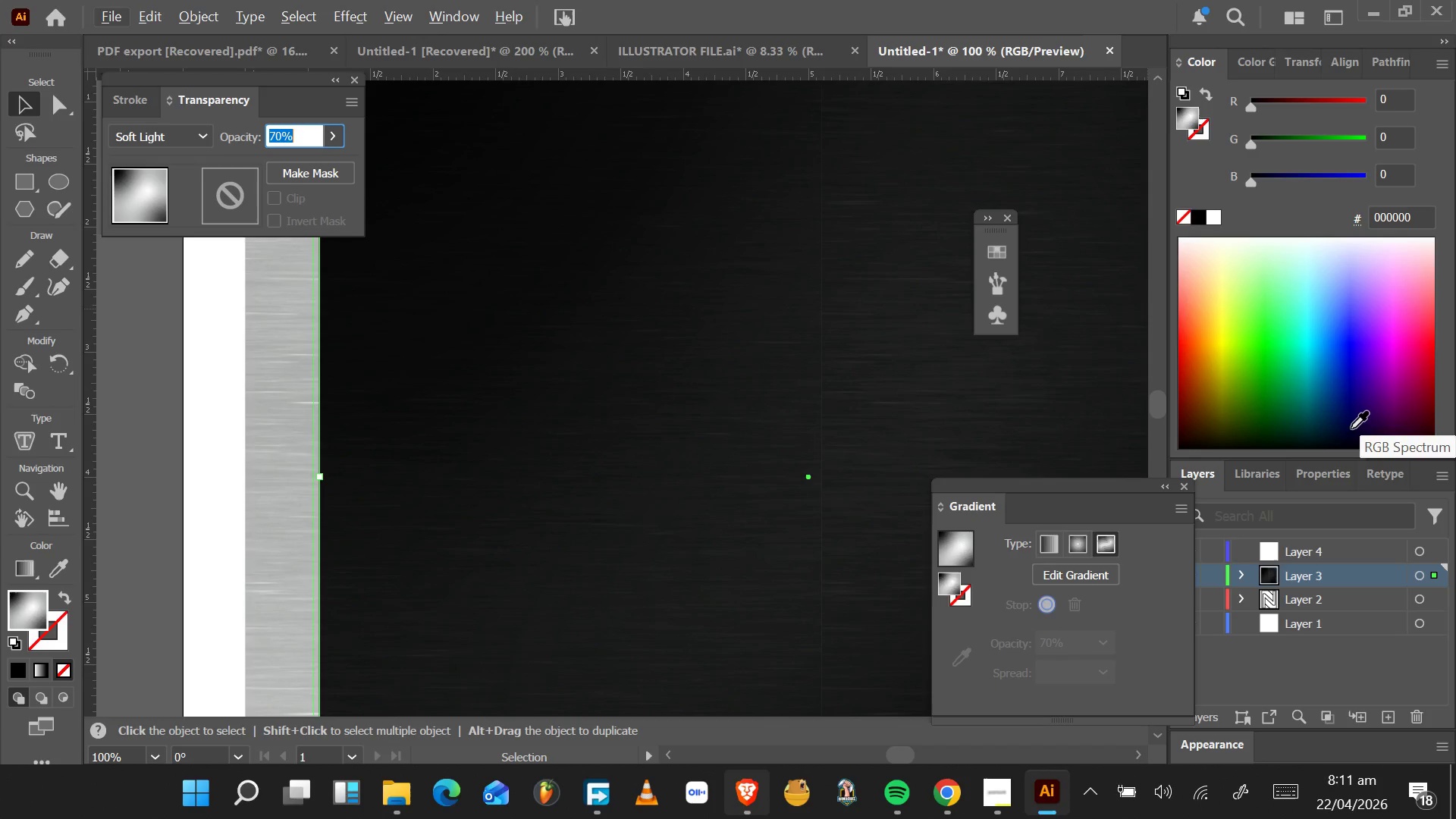 
wait(20.65)
 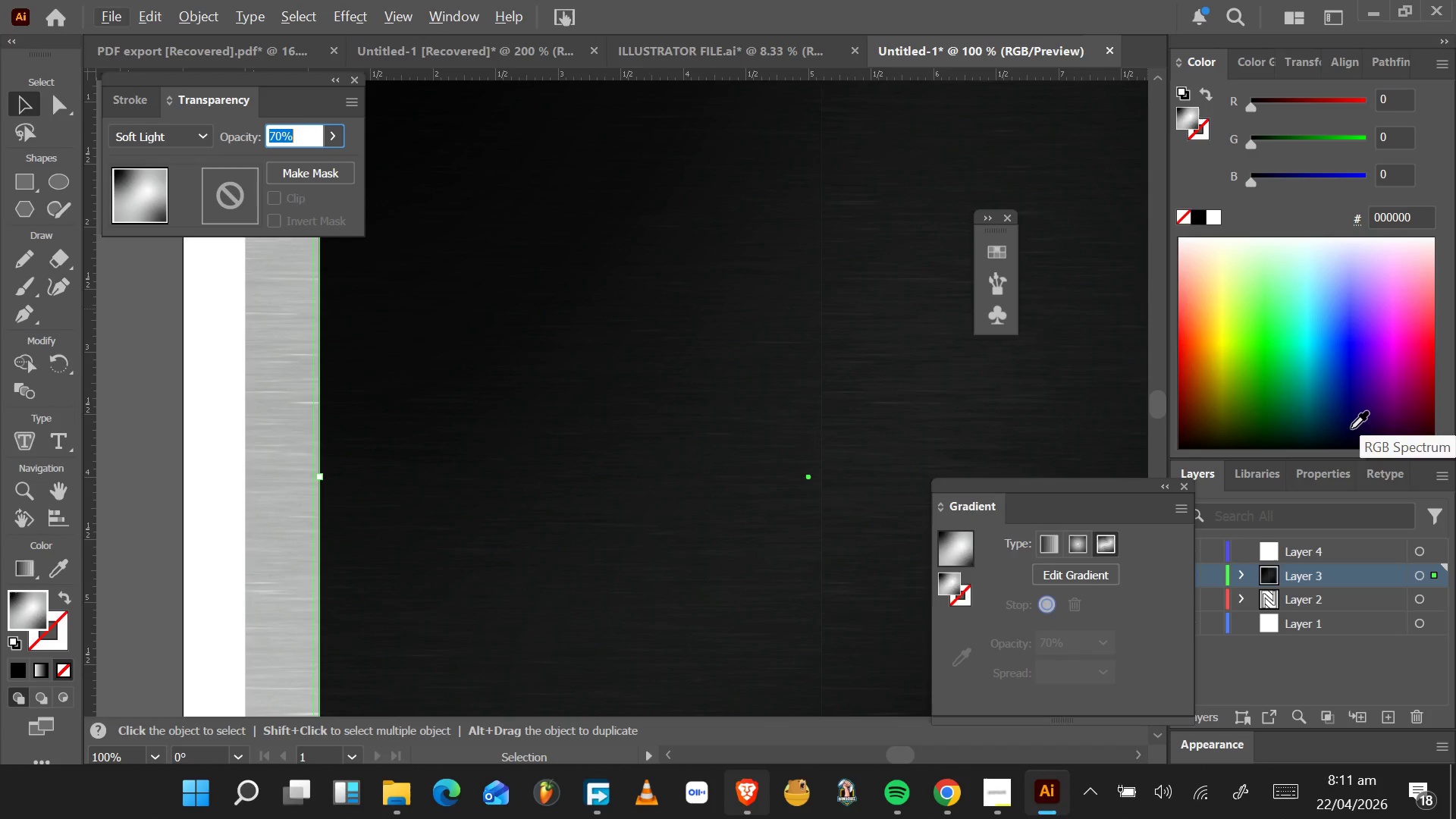 
mouse_move([1036, 765])
 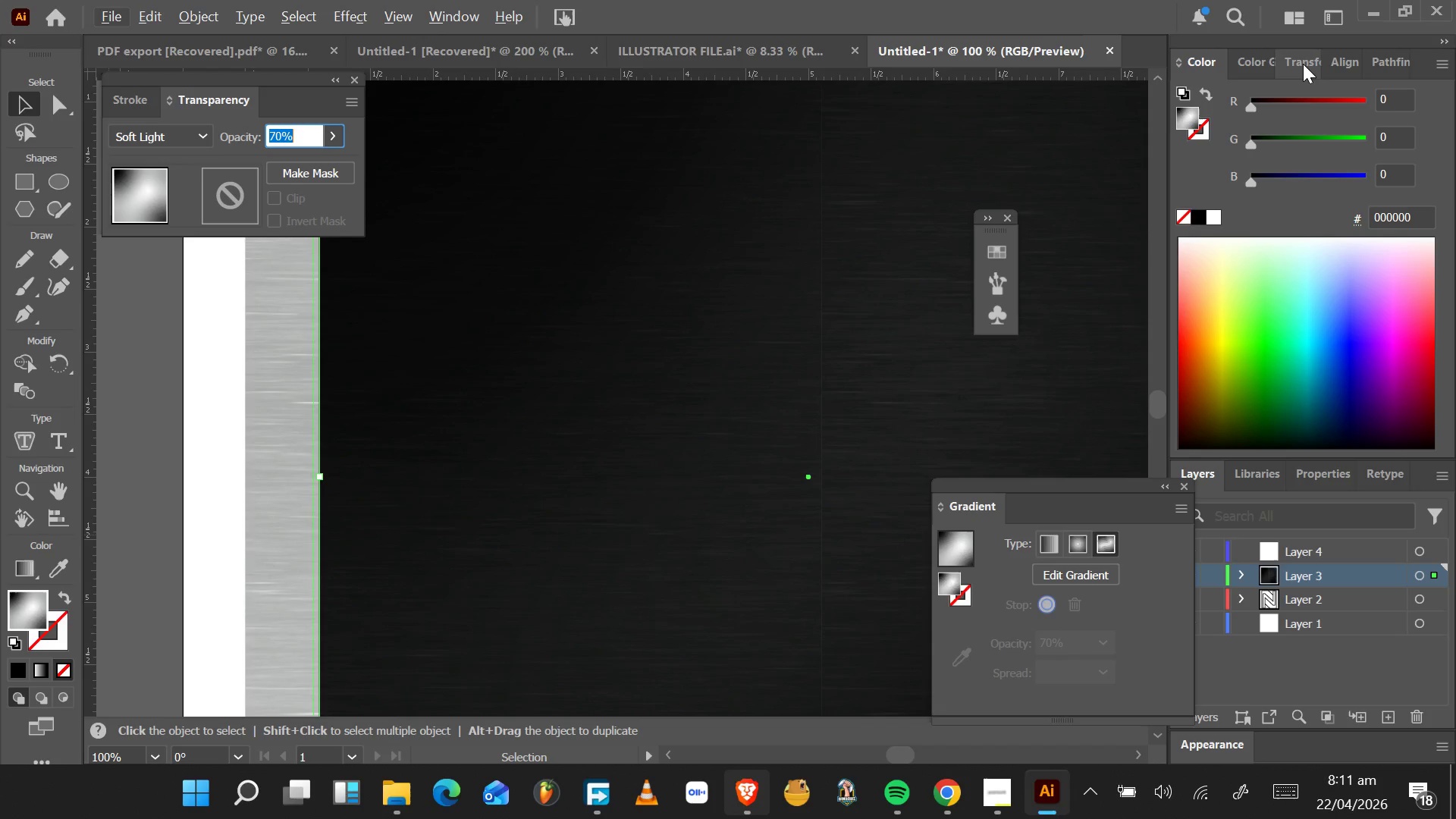 
wait(12.4)
 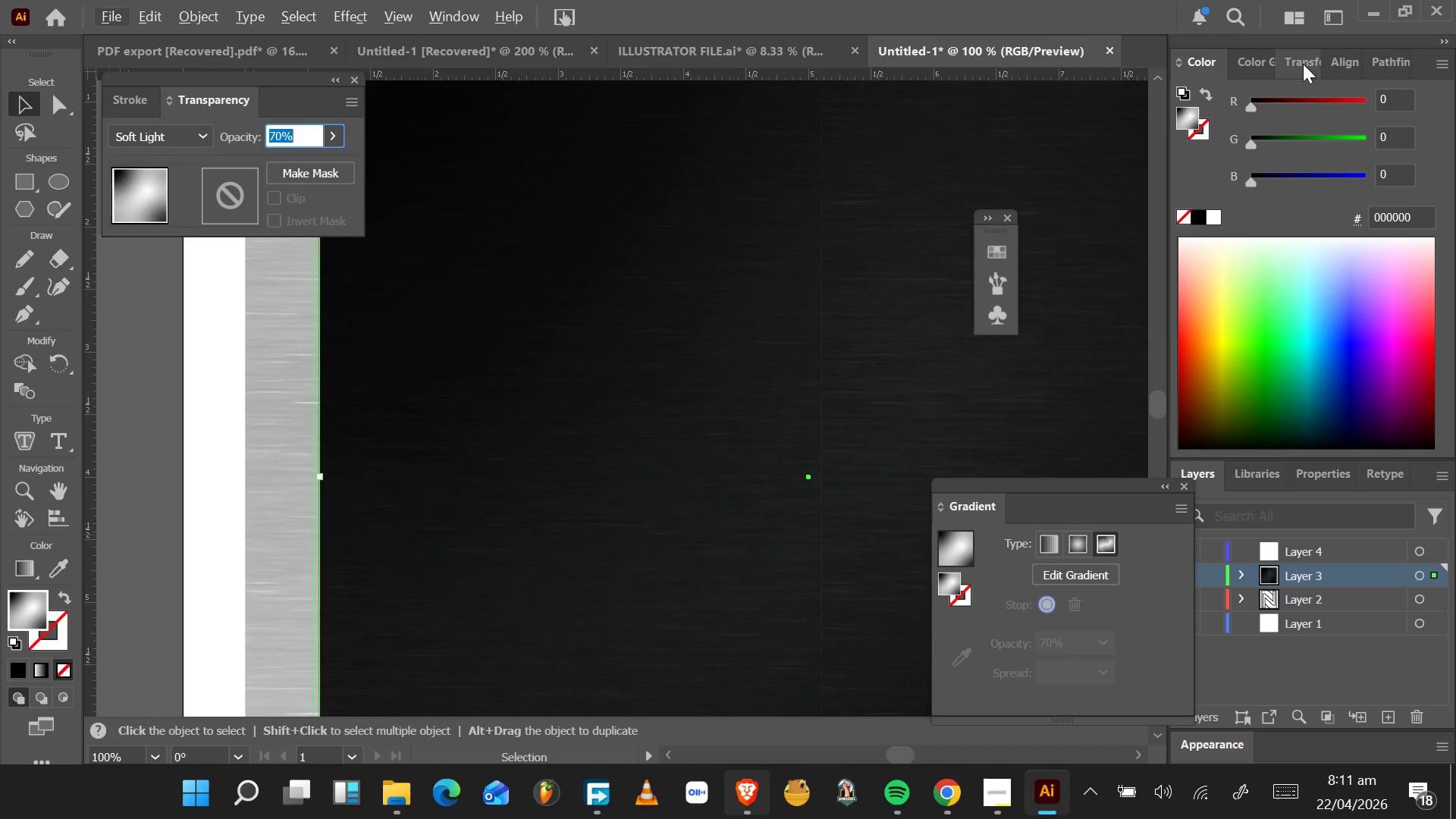 
left_click([269, 452])
 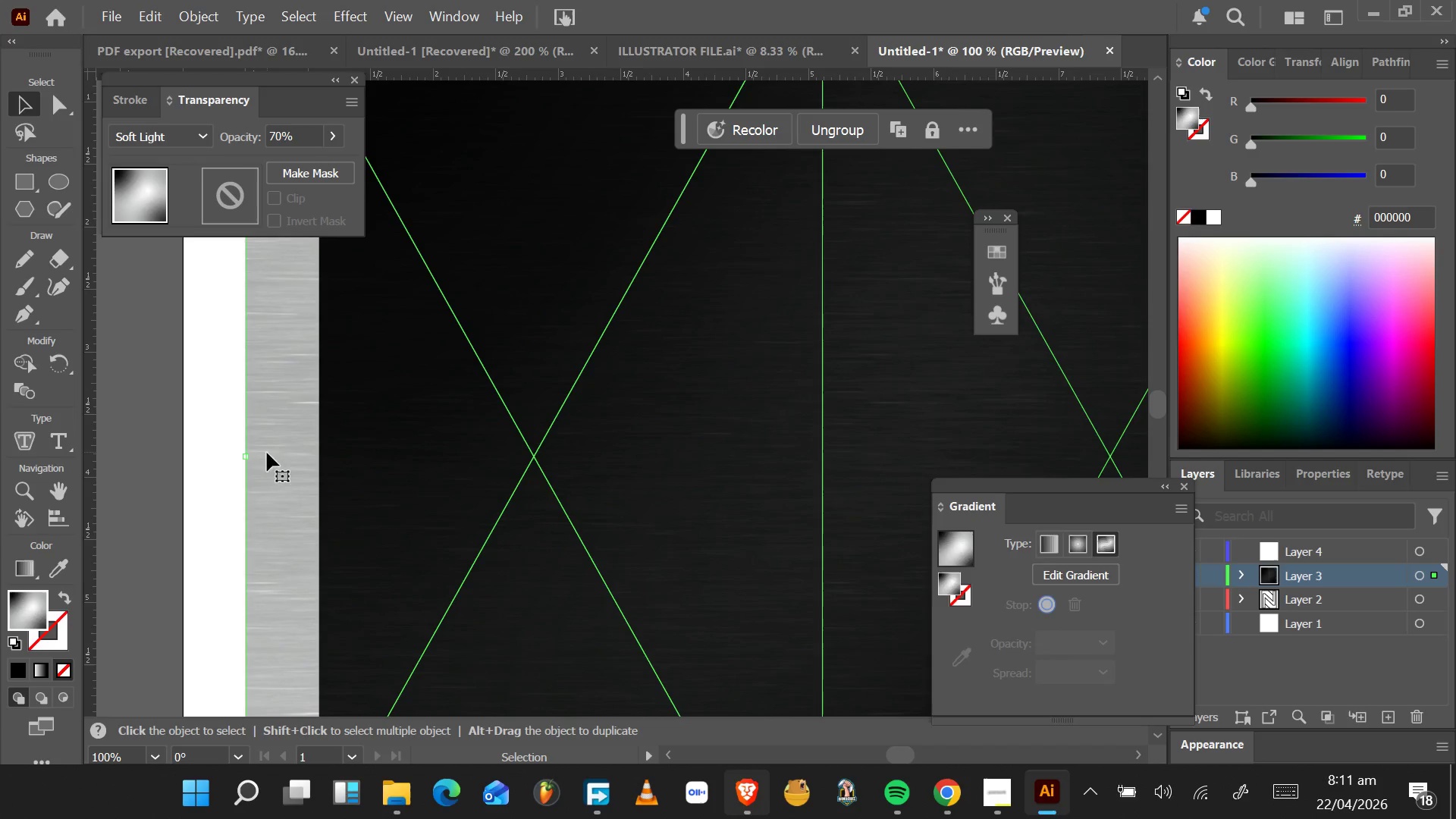 
double_click([266, 453])
 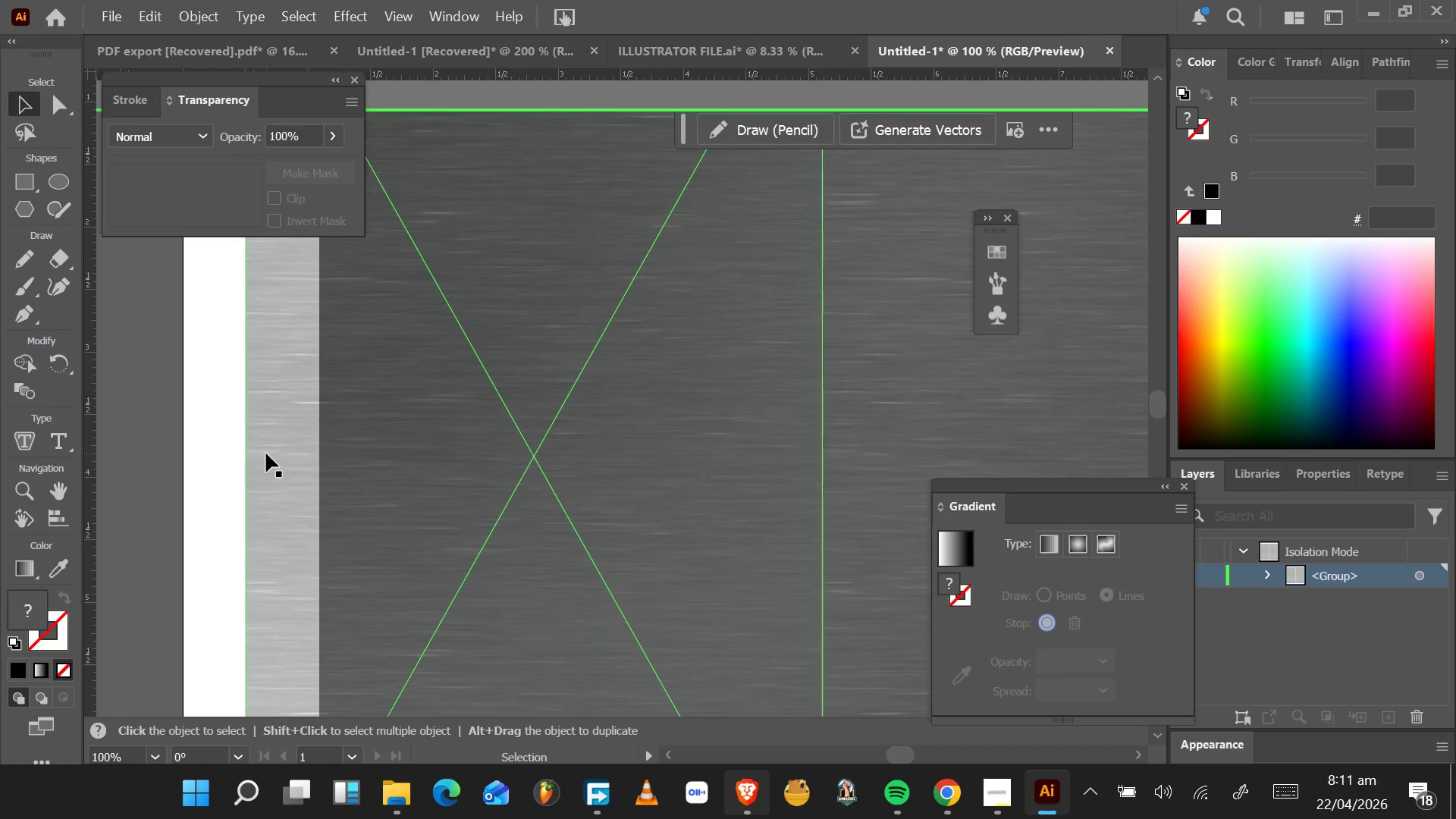 
left_click([266, 453])
 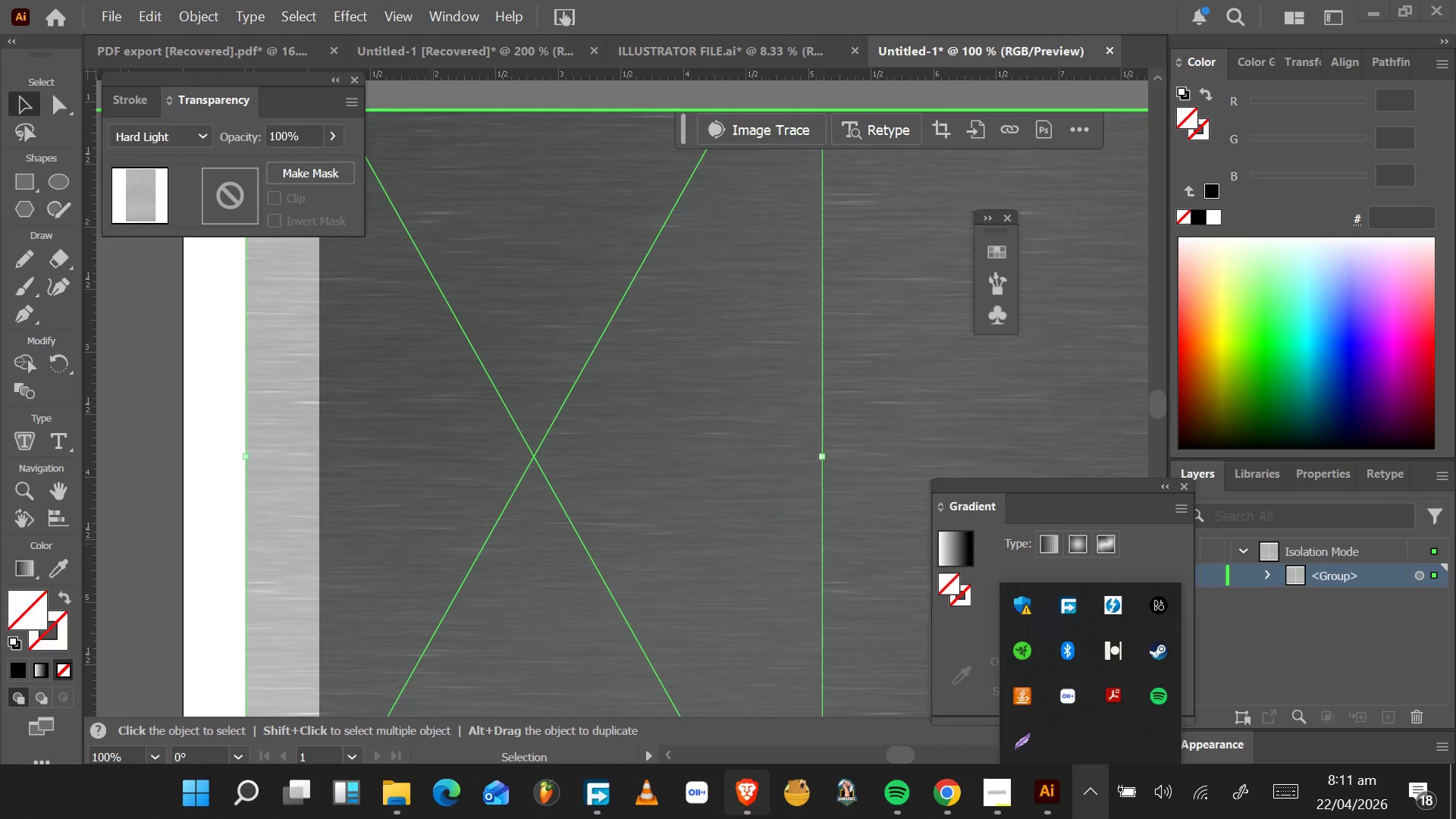 
wait(5.22)
 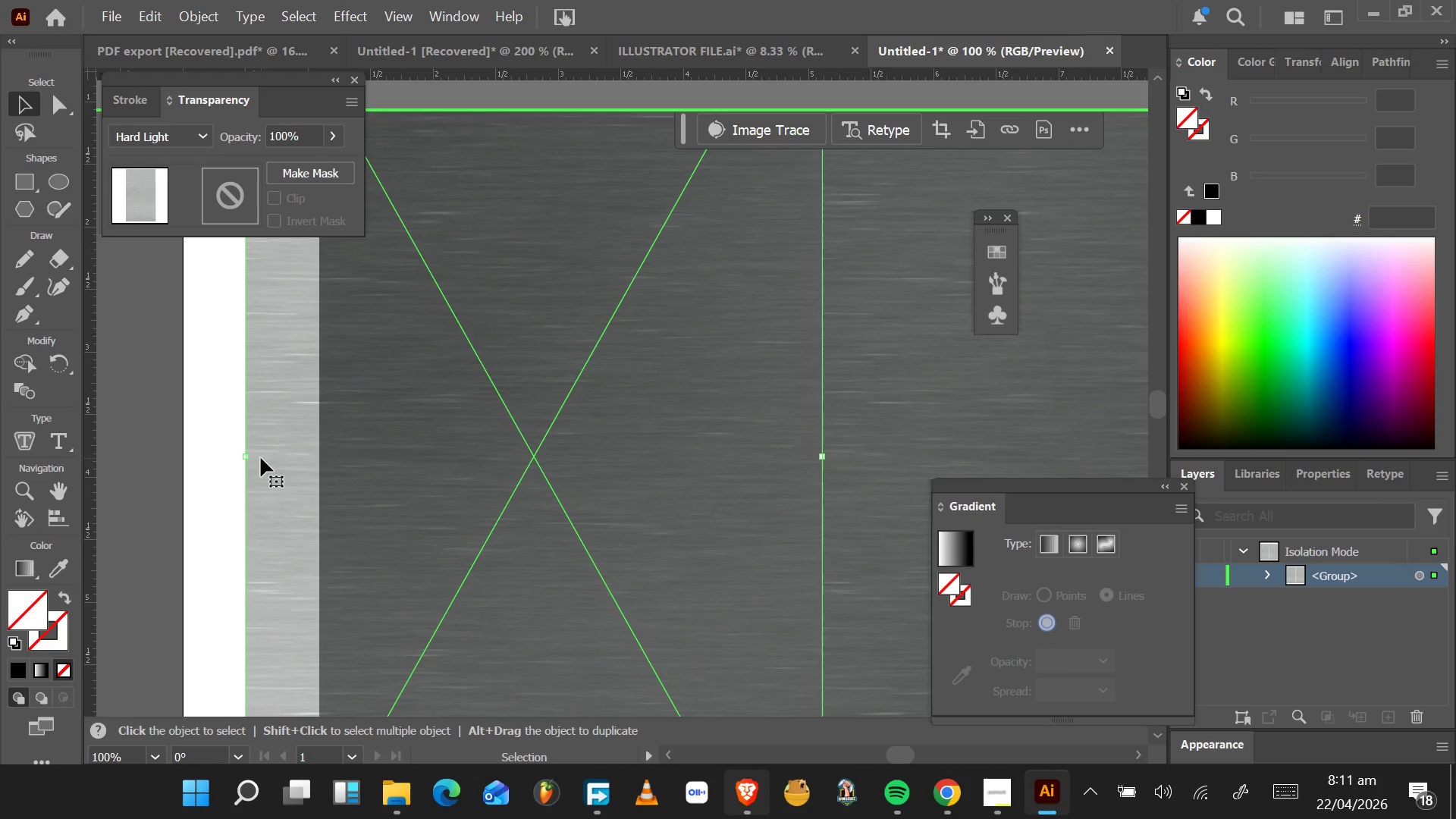 
left_click([193, 528])
 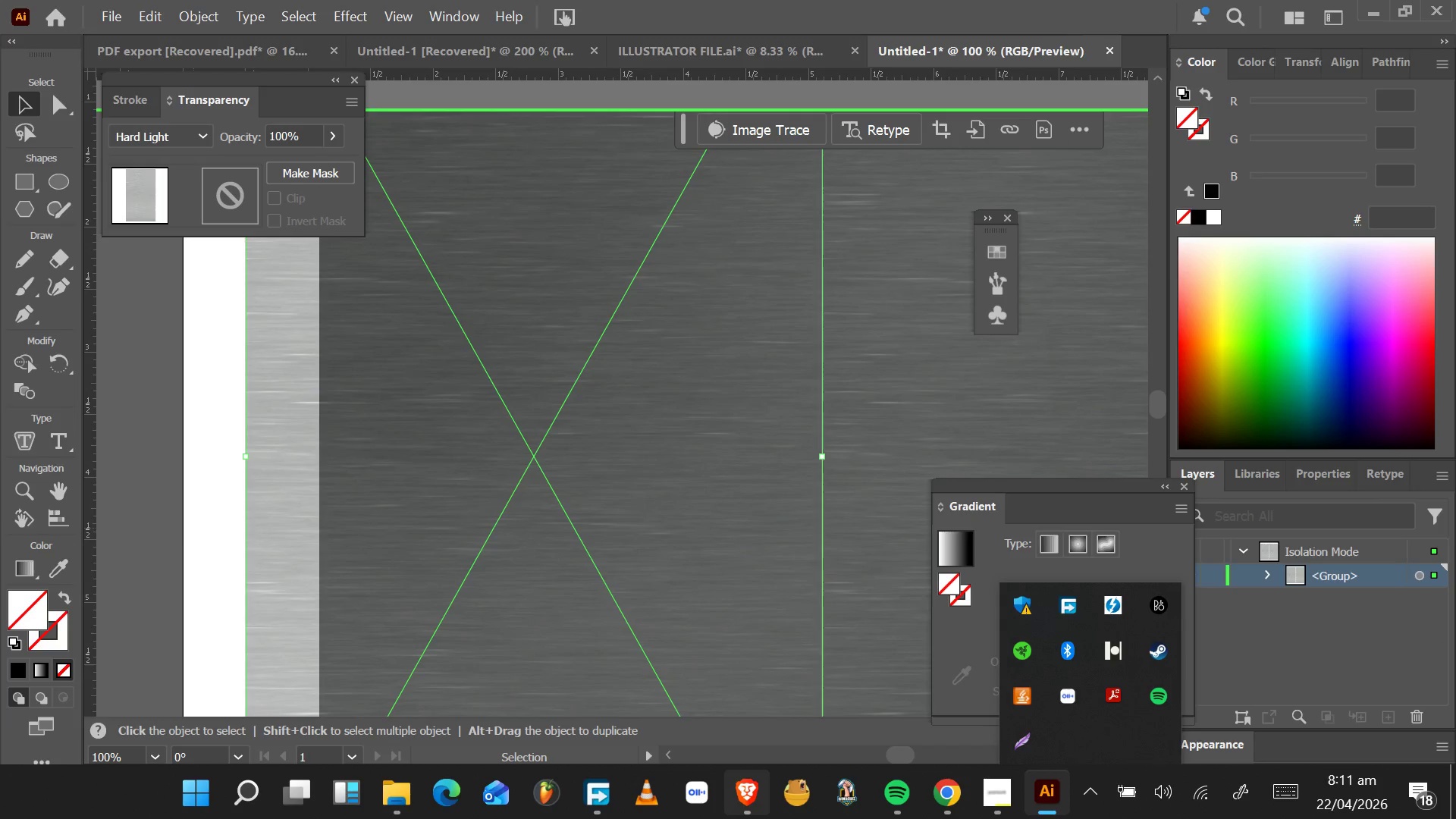 
left_click([392, 523])
 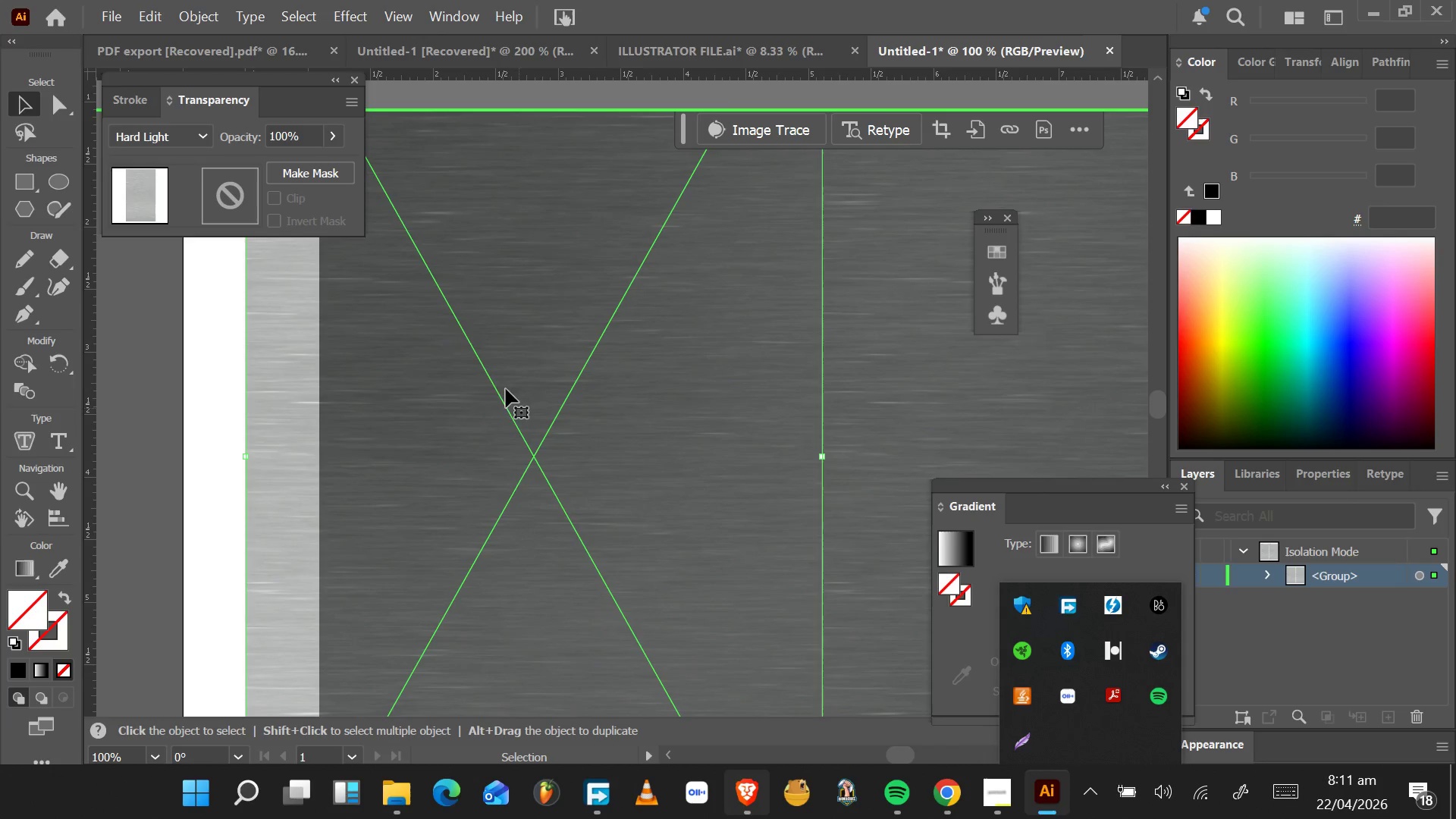 
left_click([171, 388])
 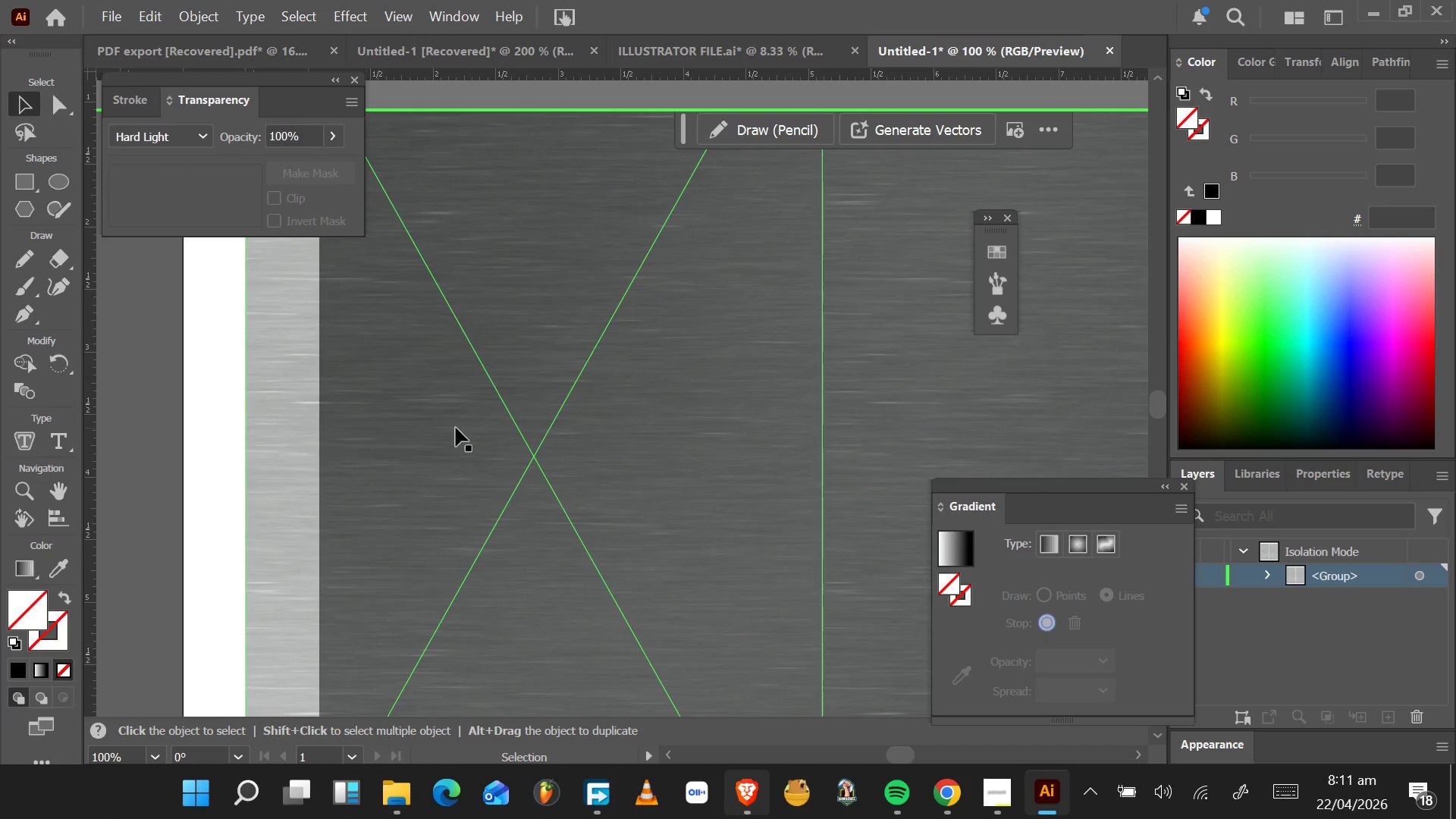 
left_click([462, 428])
 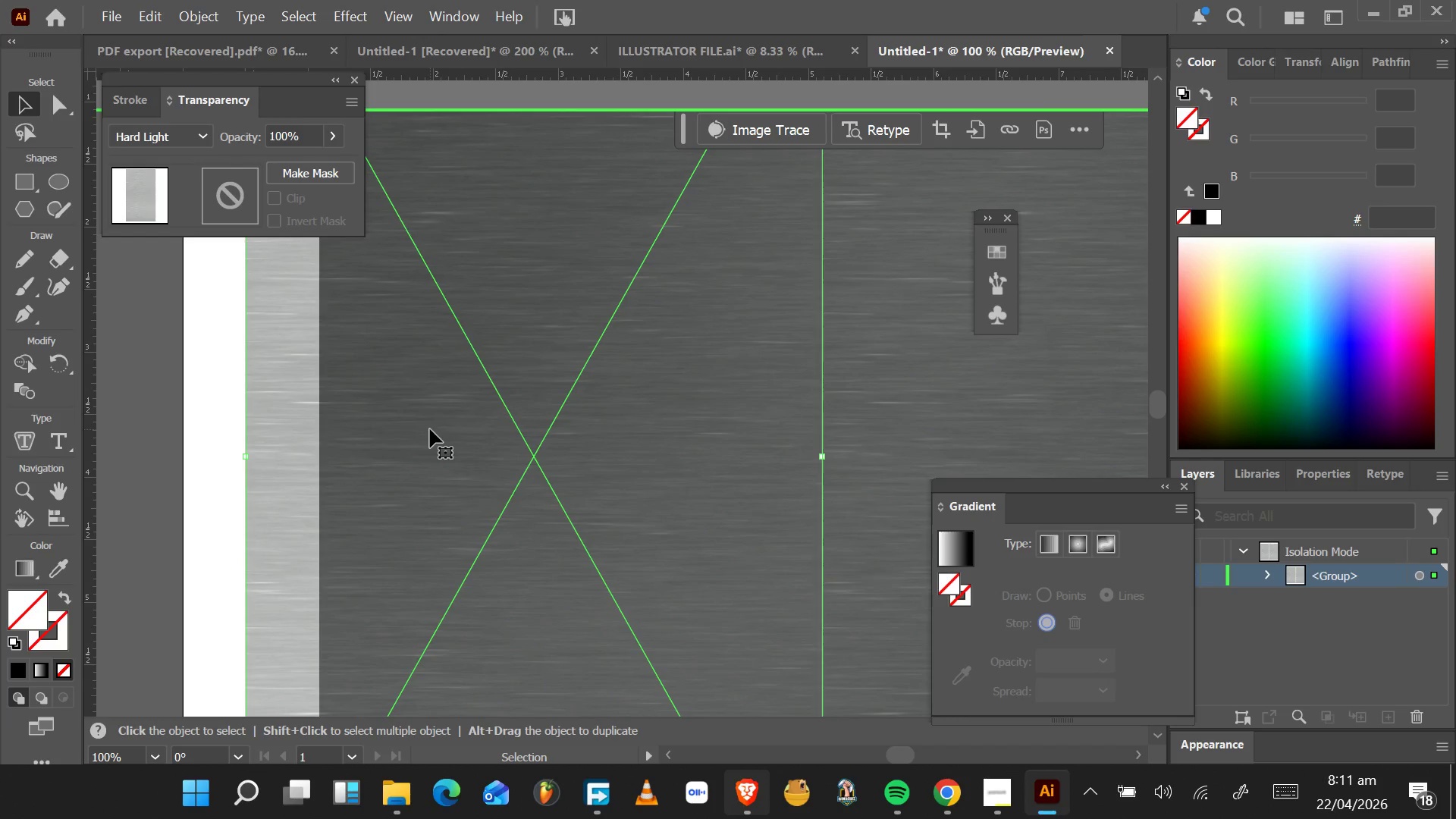 
key(Delete)
 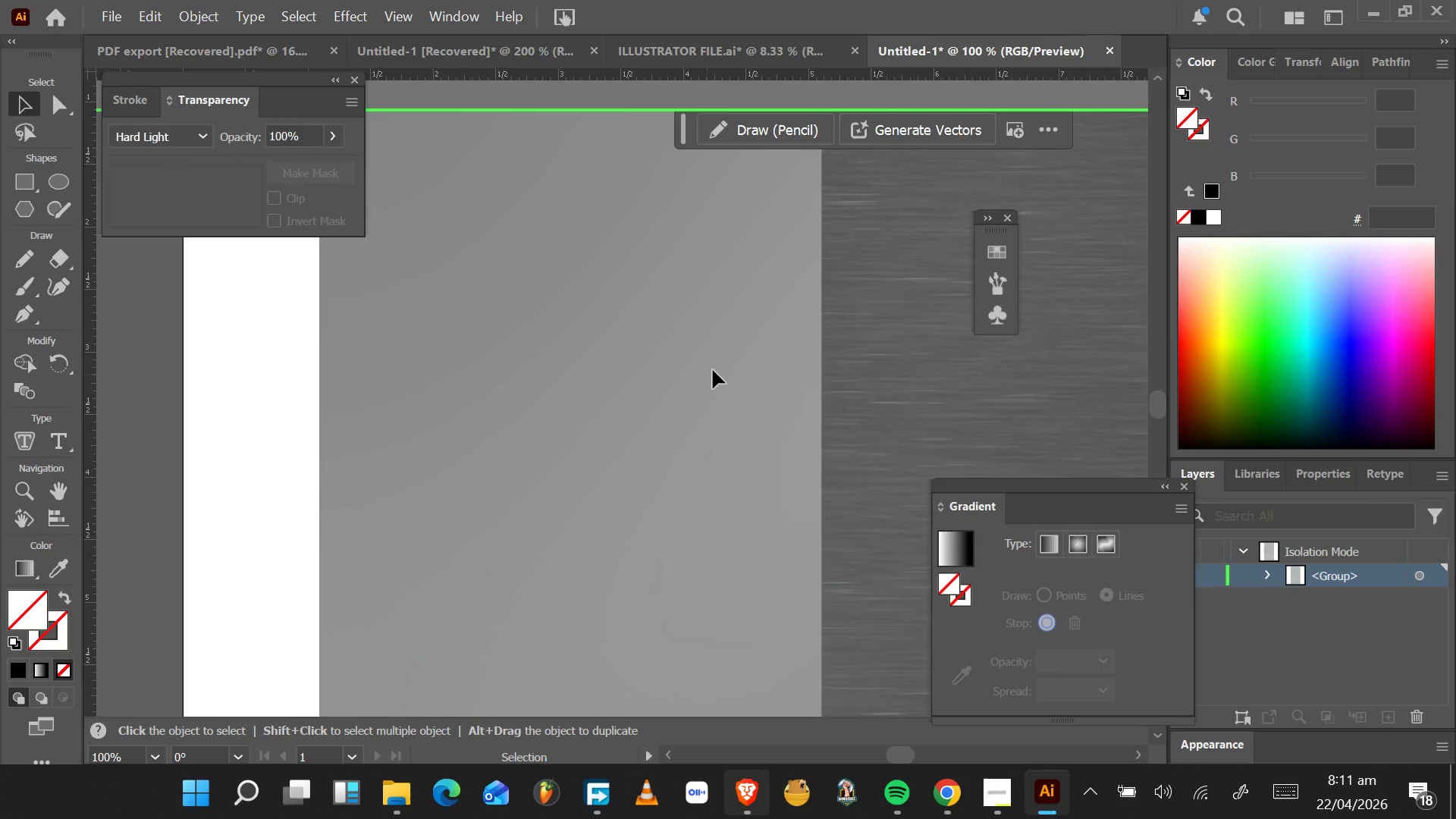 
left_click([869, 366])
 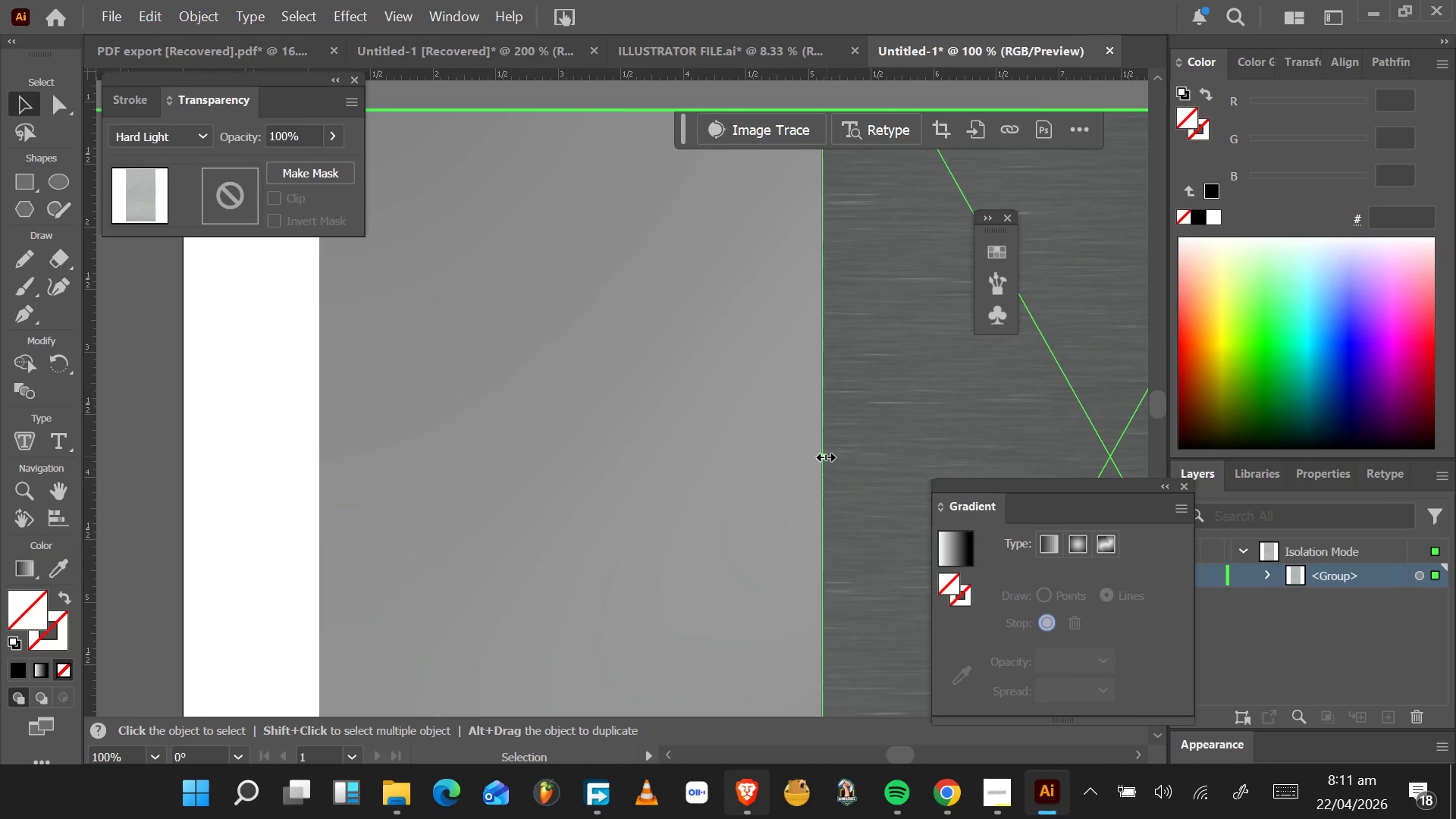 
left_click_drag(start_coordinate=[824, 454], to_coordinate=[198, 476])
 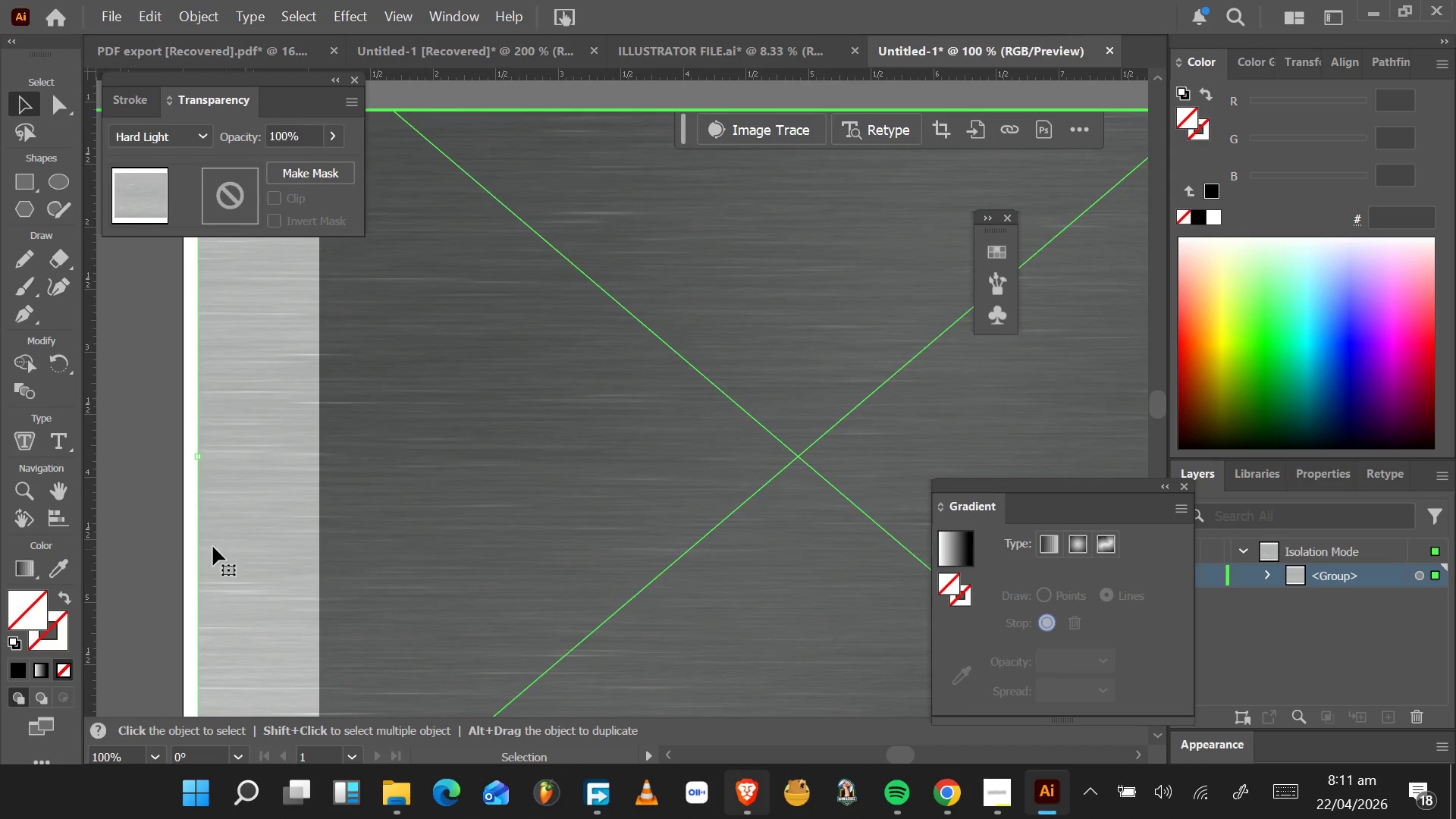 
double_click([156, 542])
 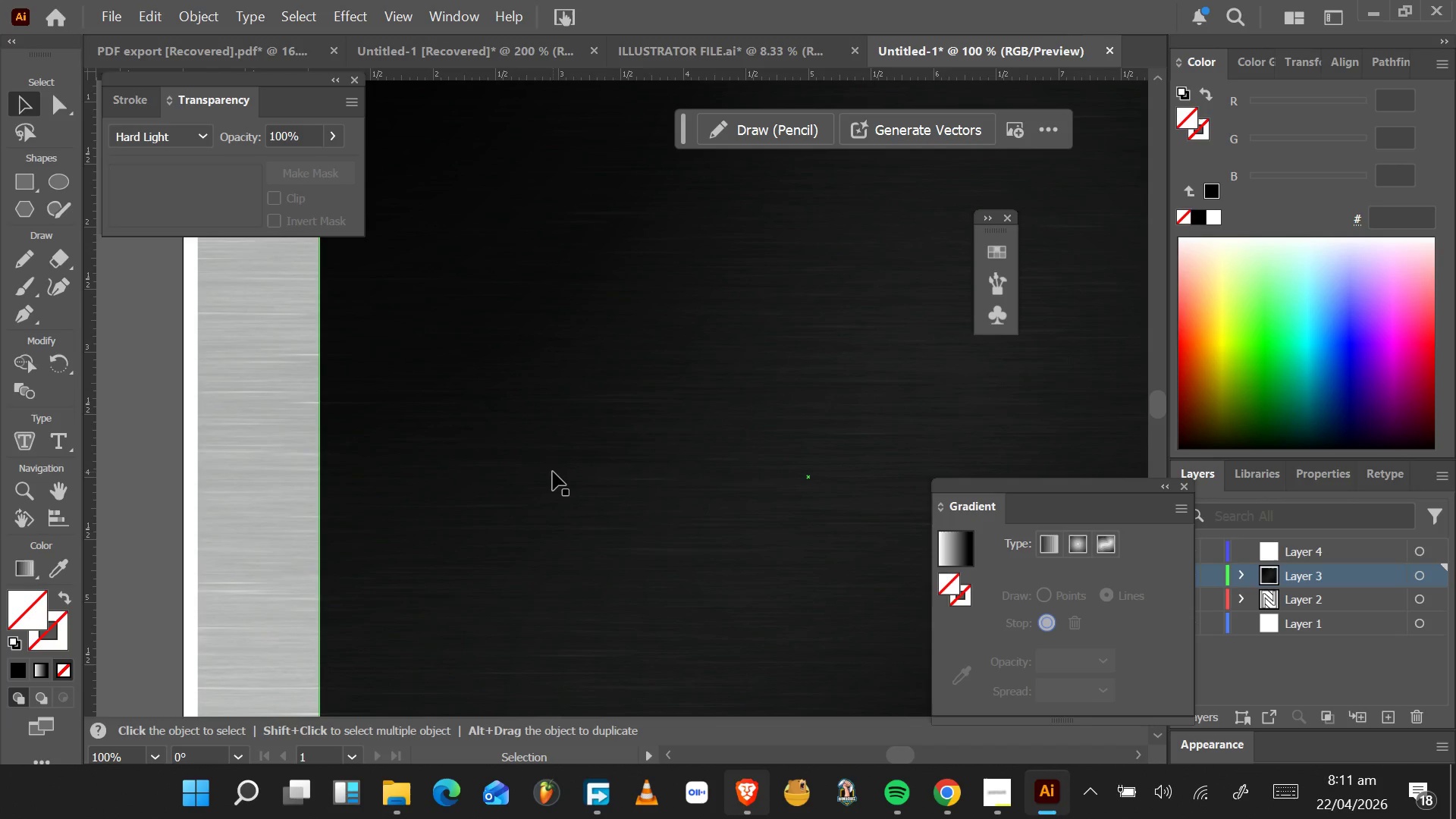 
hold_key(key=AltLeft, duration=0.53)
scroll: coordinate [554, 472], scroll_direction: down, amount: 2.0
 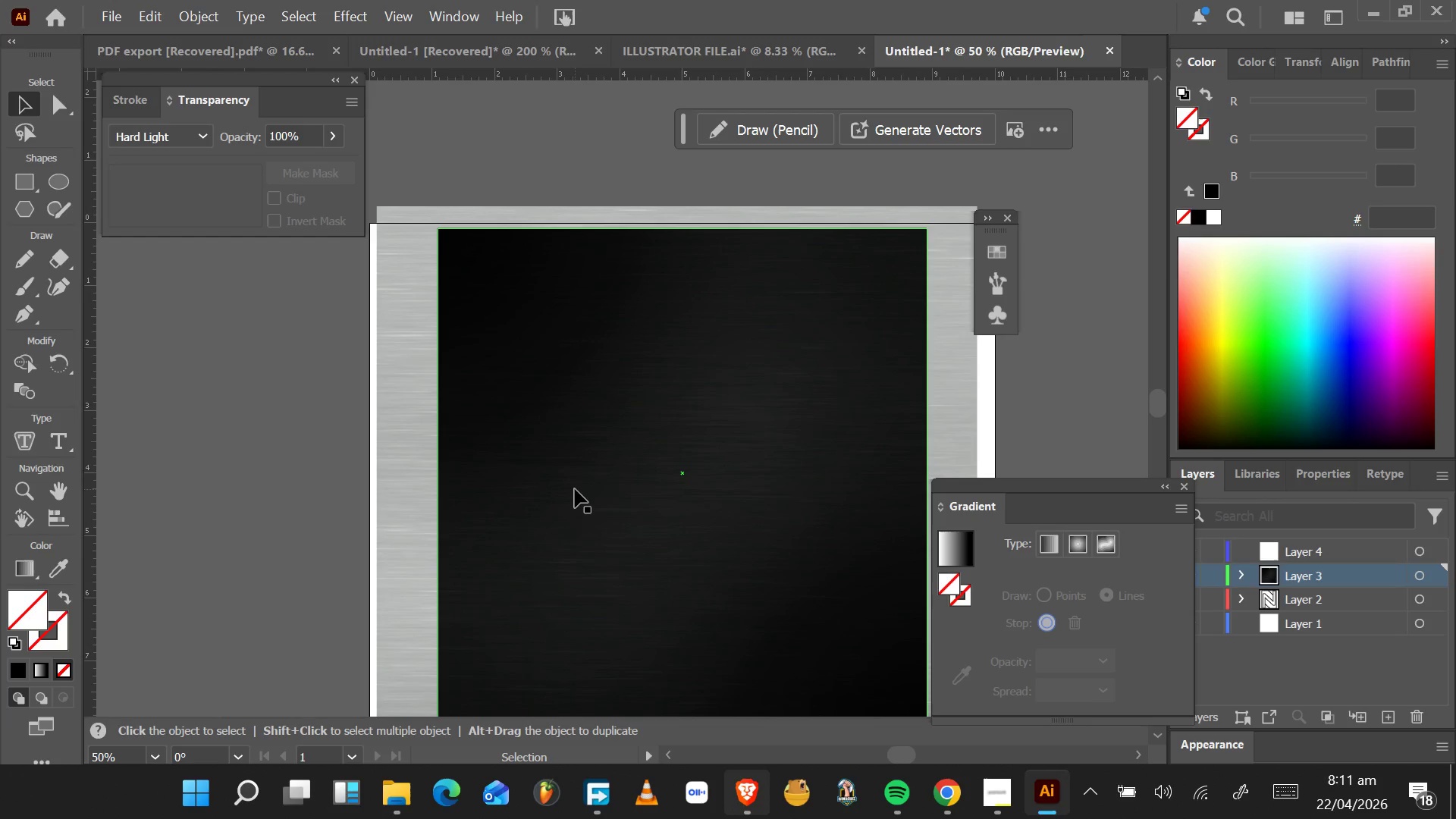 
hold_key(key=AltLeft, duration=0.33)
scroll: coordinate [576, 490], scroll_direction: down, amount: 1.0
 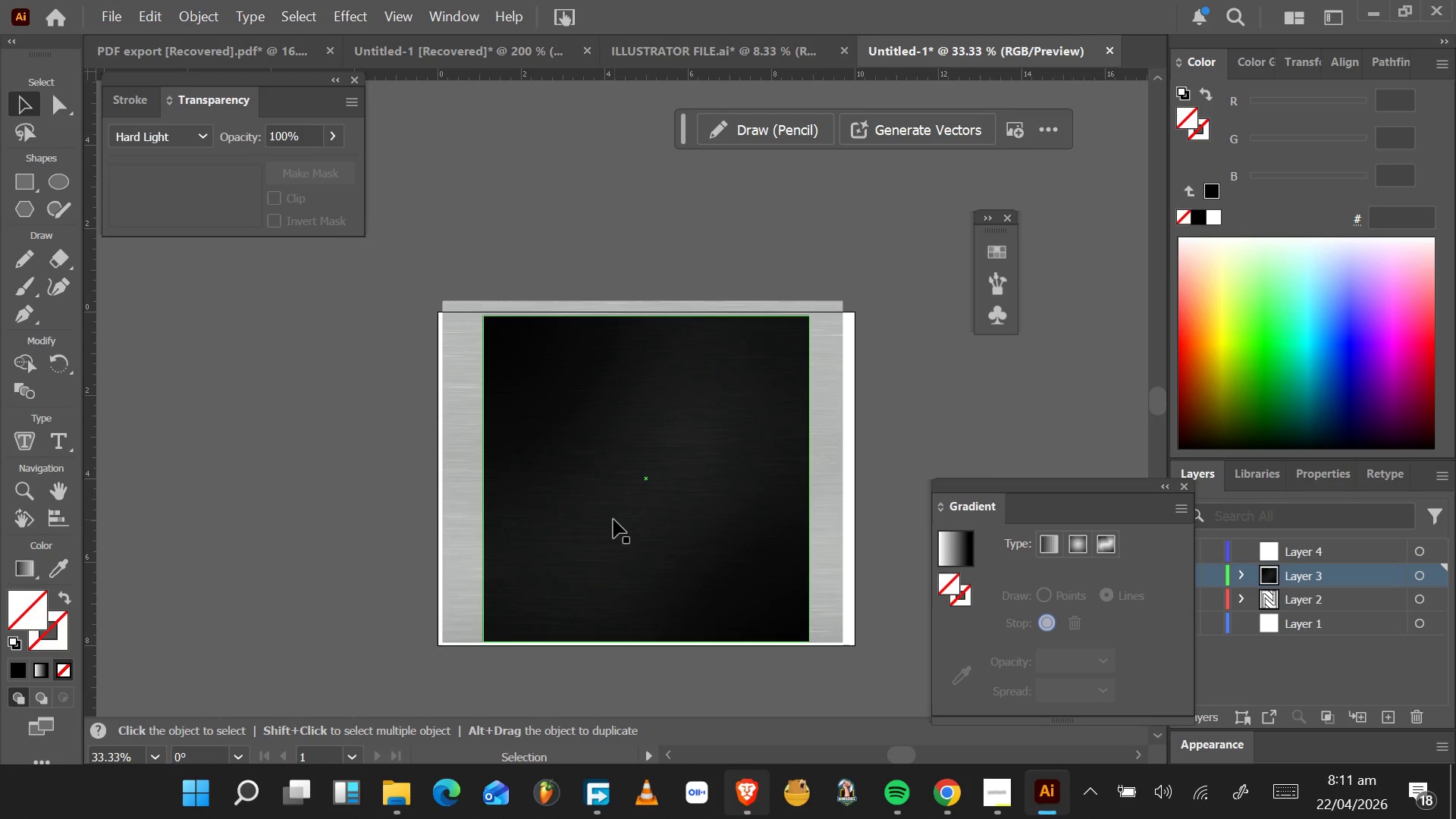 
hold_key(key=AltLeft, duration=0.38)
 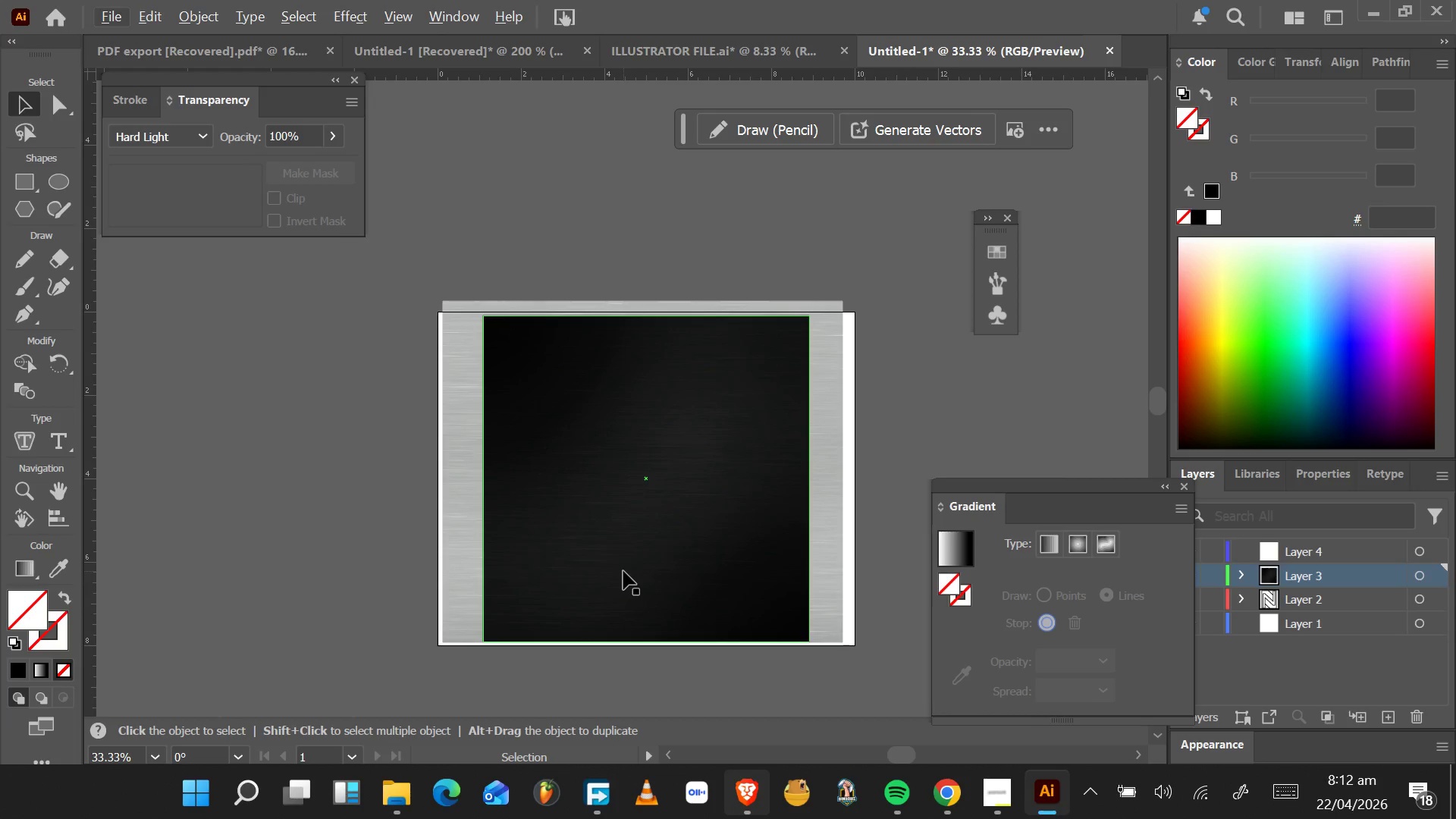 
wait(34.8)
 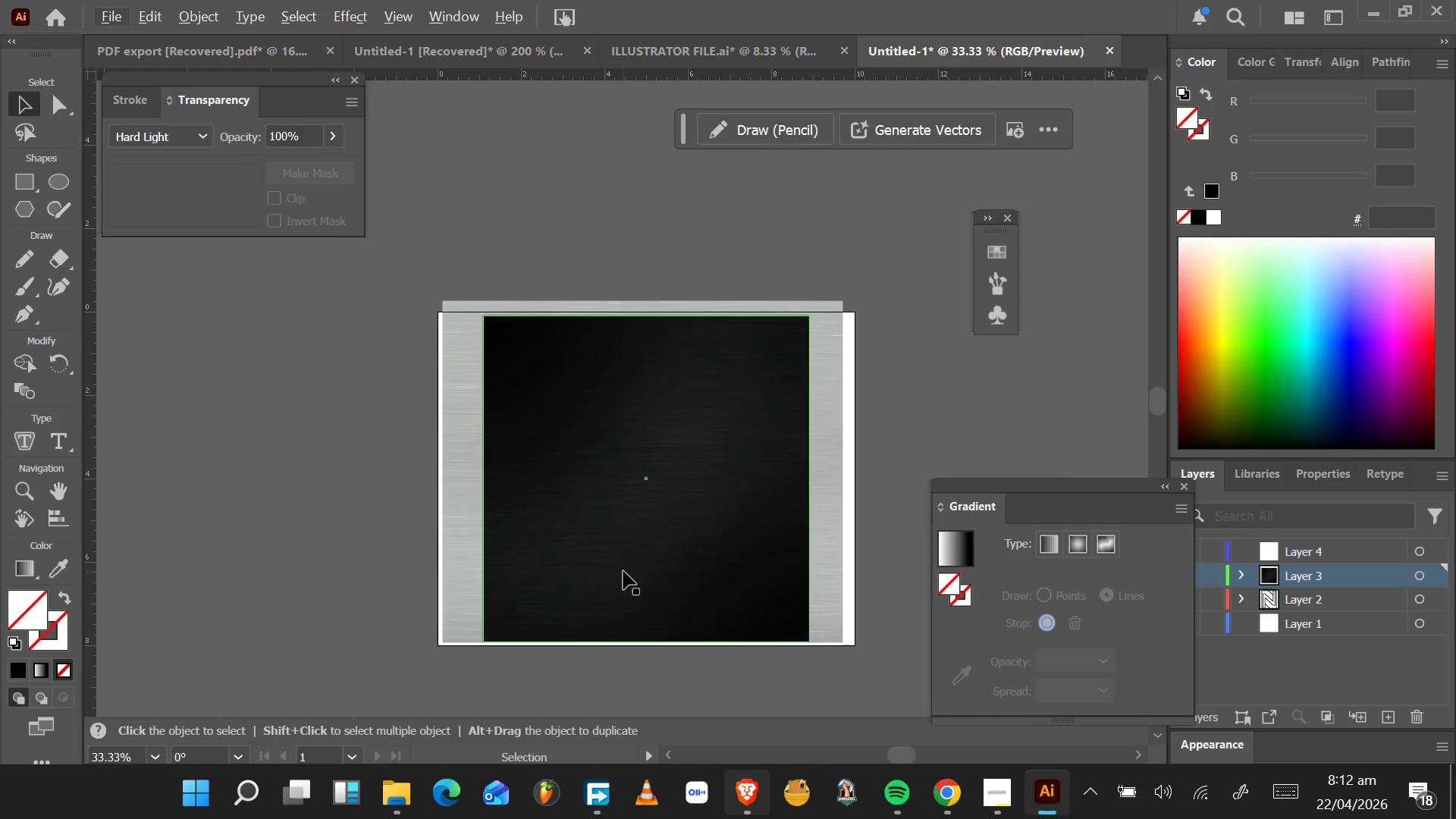 
scroll: coordinate [698, 553], scroll_direction: up, amount: 1.0
 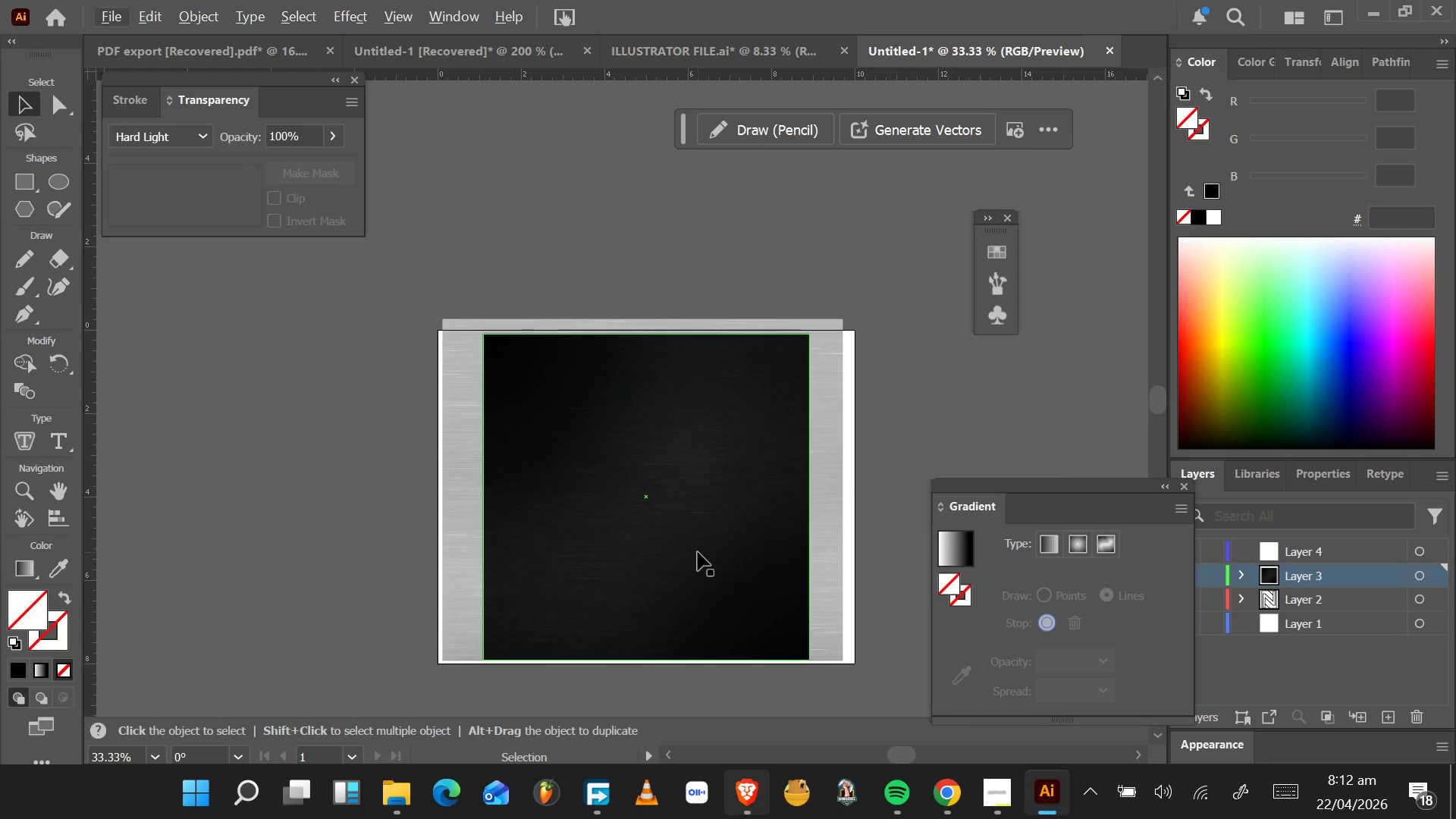 
wait(17.53)
 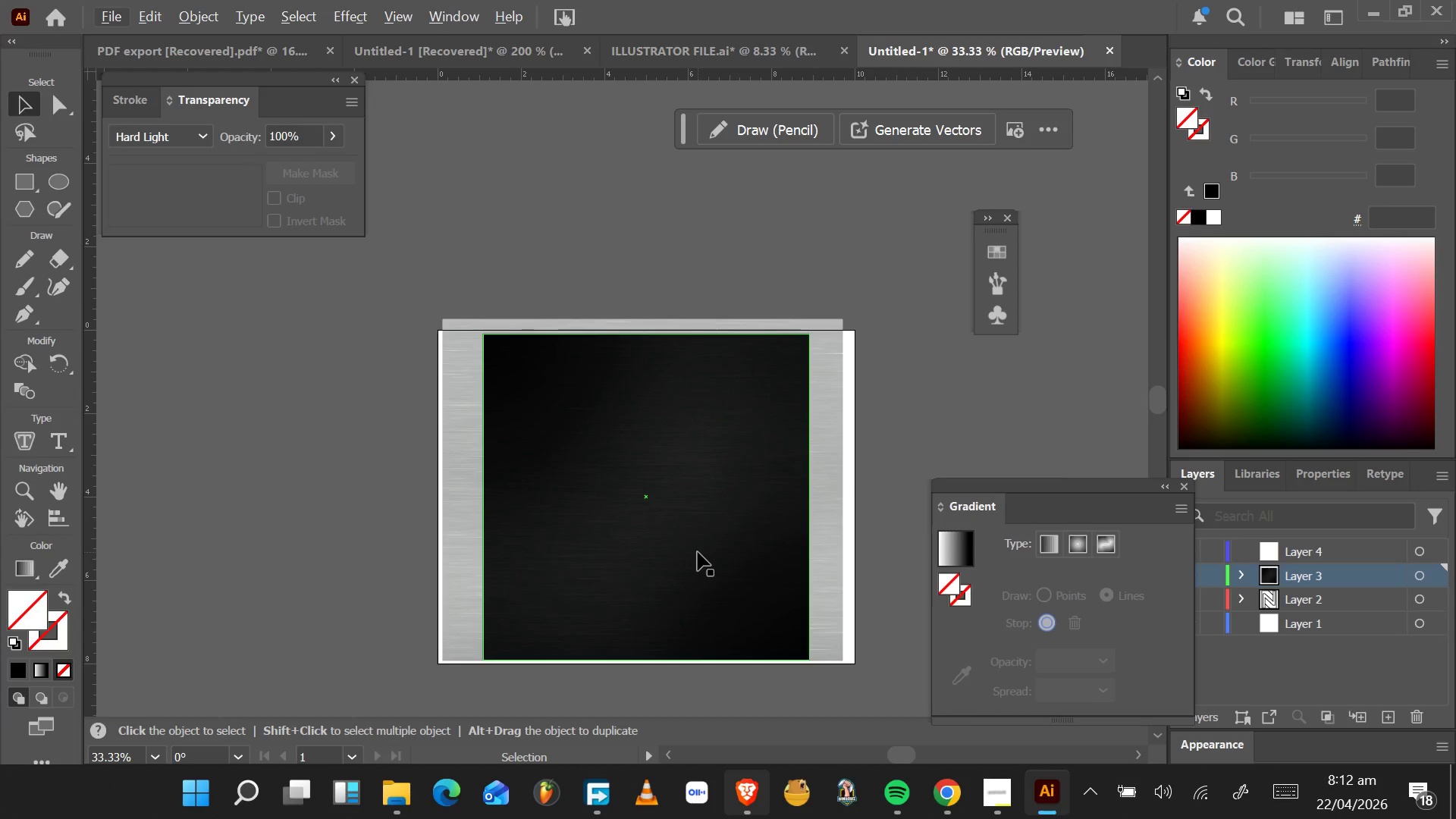 
scroll: coordinate [802, 564], scroll_direction: up, amount: 4.0
 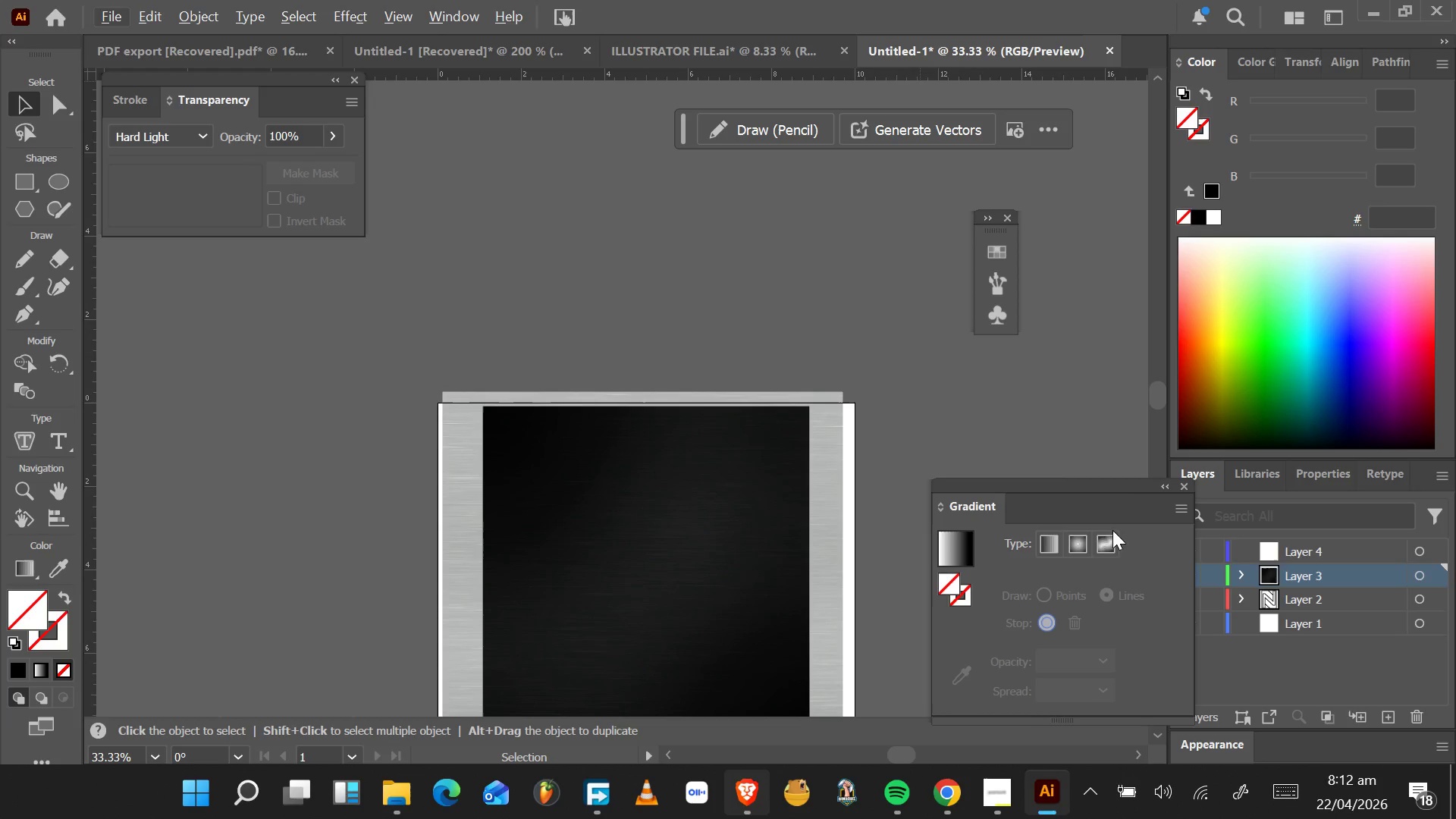 
scroll: coordinate [1138, 500], scroll_direction: down, amount: 2.0
 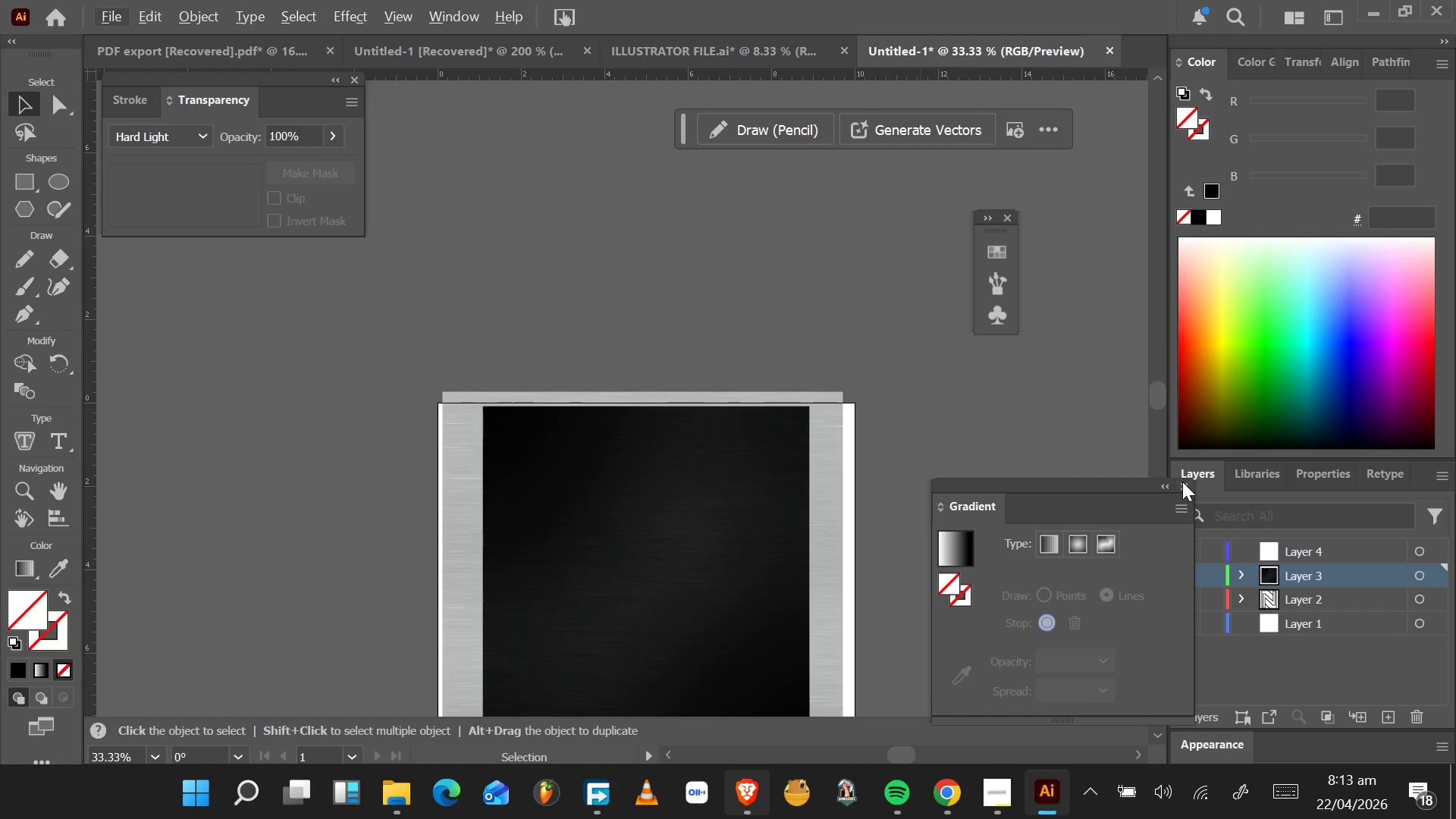 
wait(12.83)
 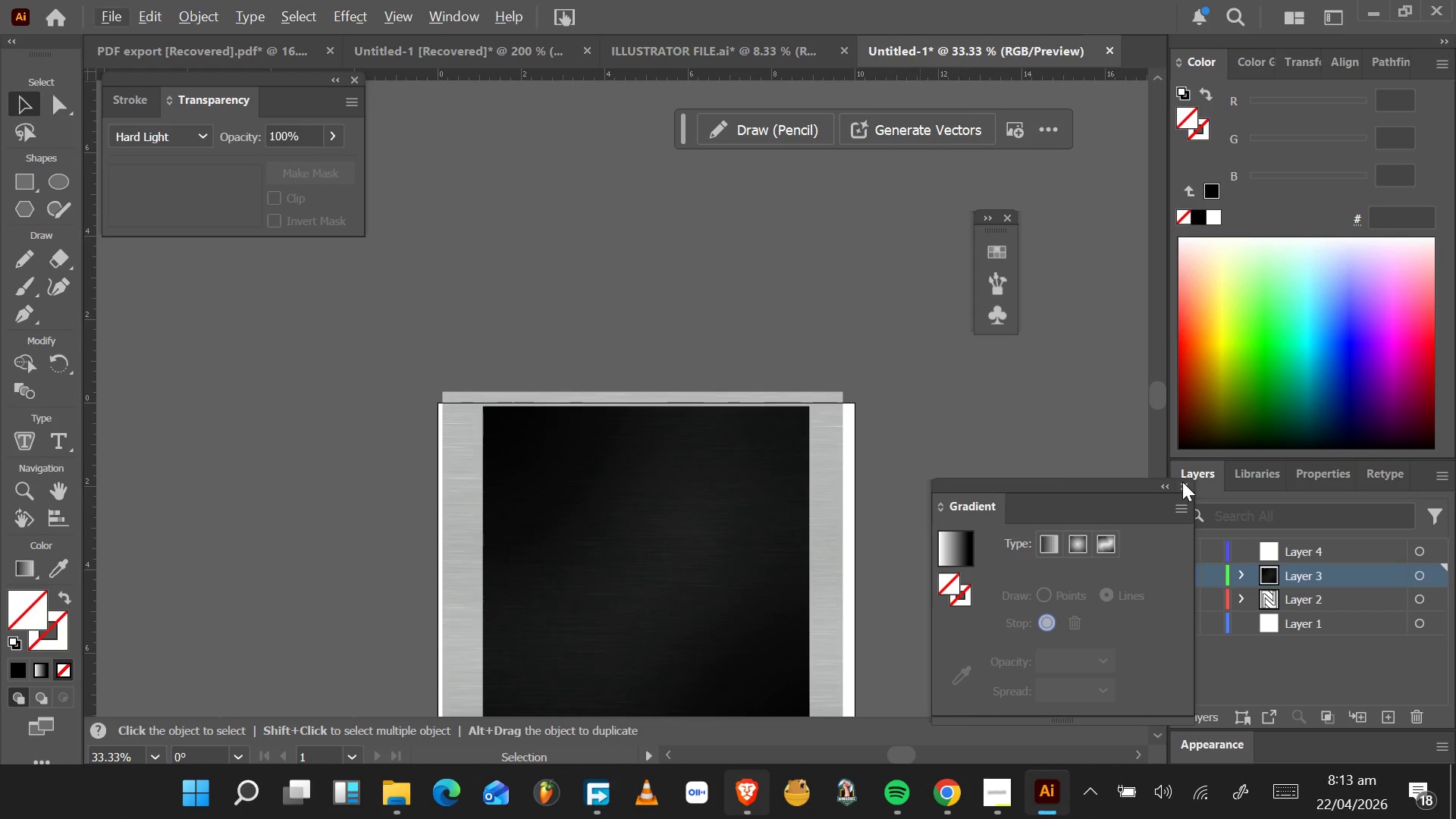 
scroll: coordinate [837, 513], scroll_direction: down, amount: 6.0
 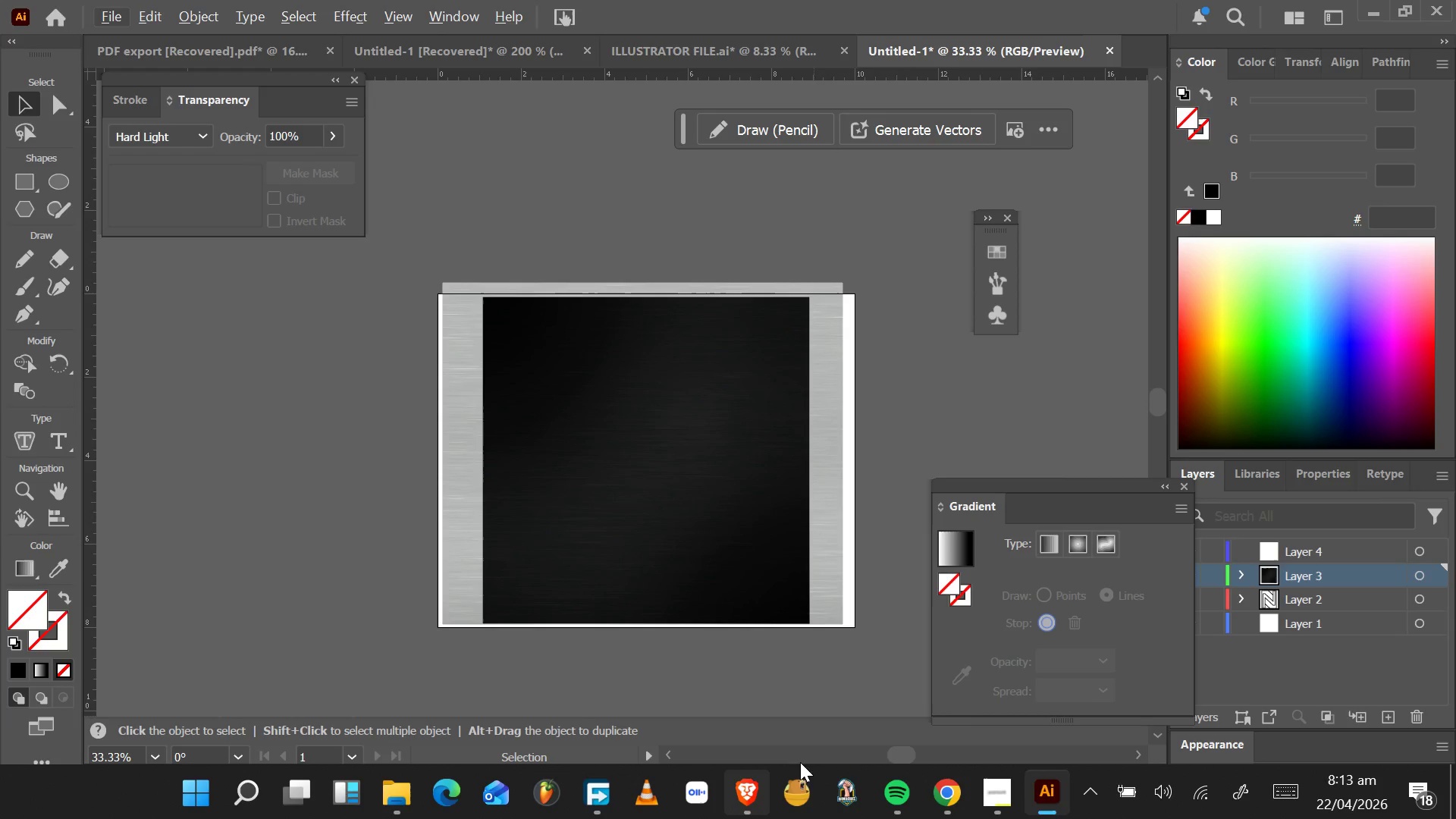 
left_click([805, 700])
 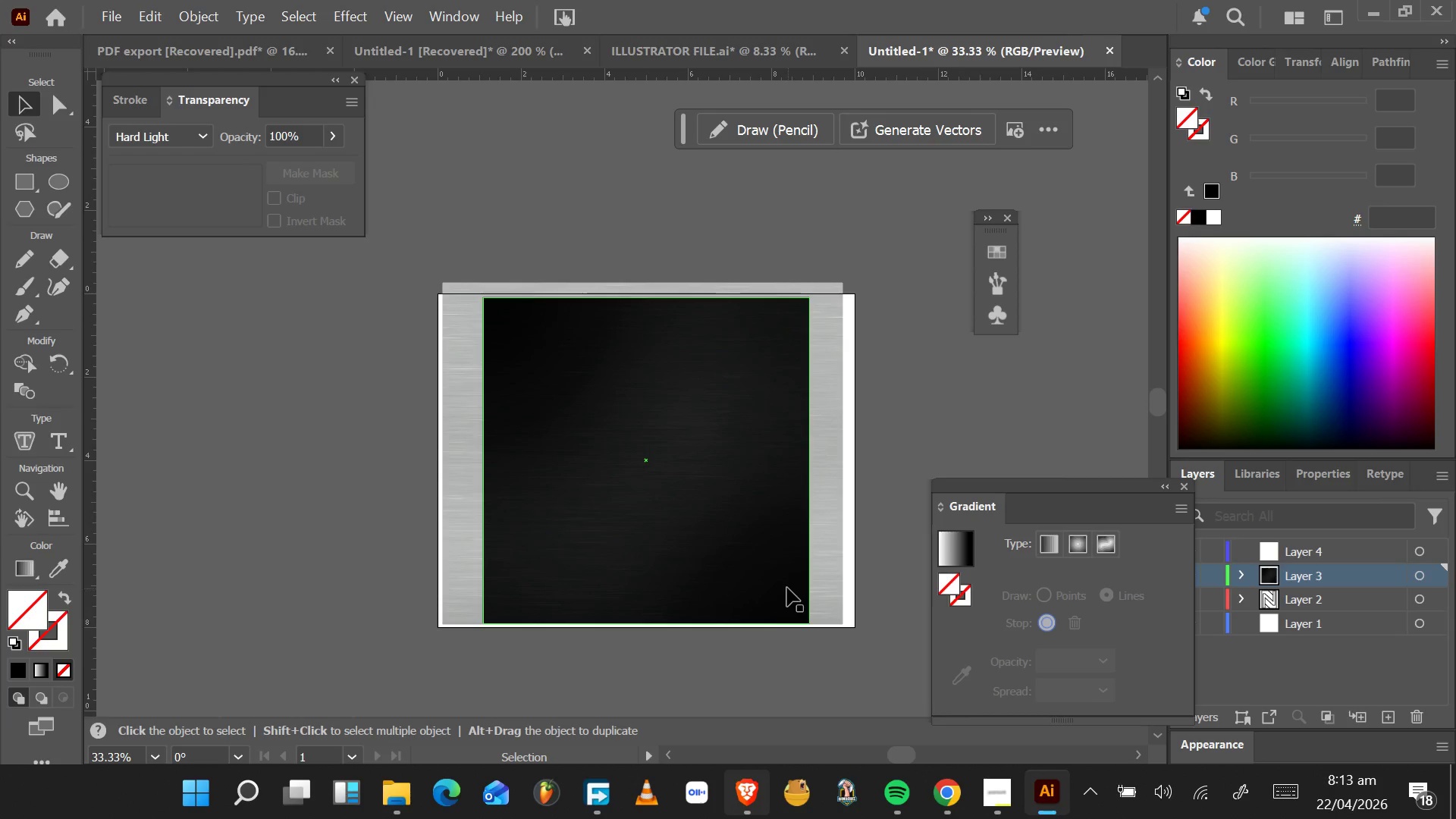 
left_click([787, 588])
 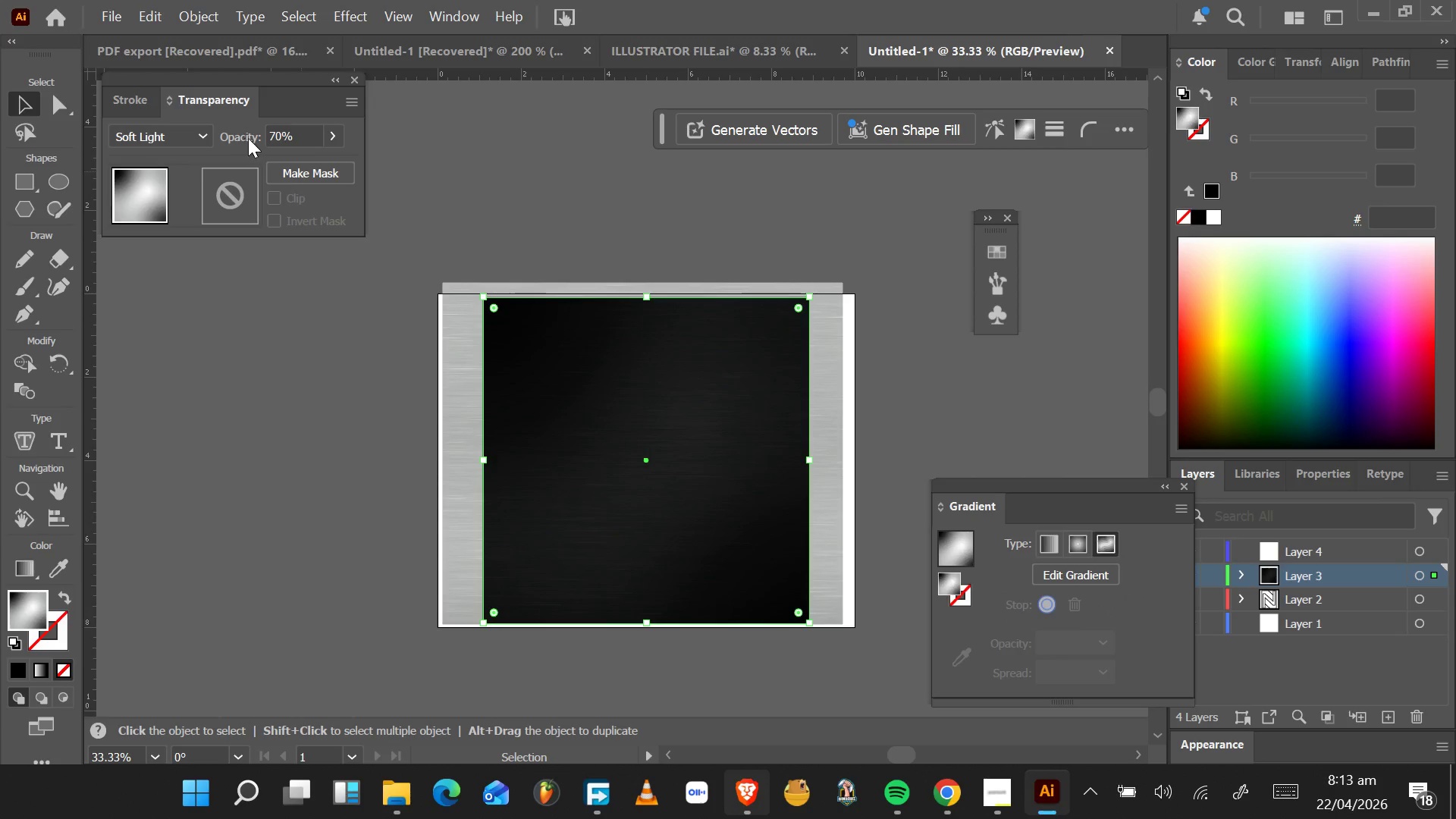 
left_click([290, 133])
 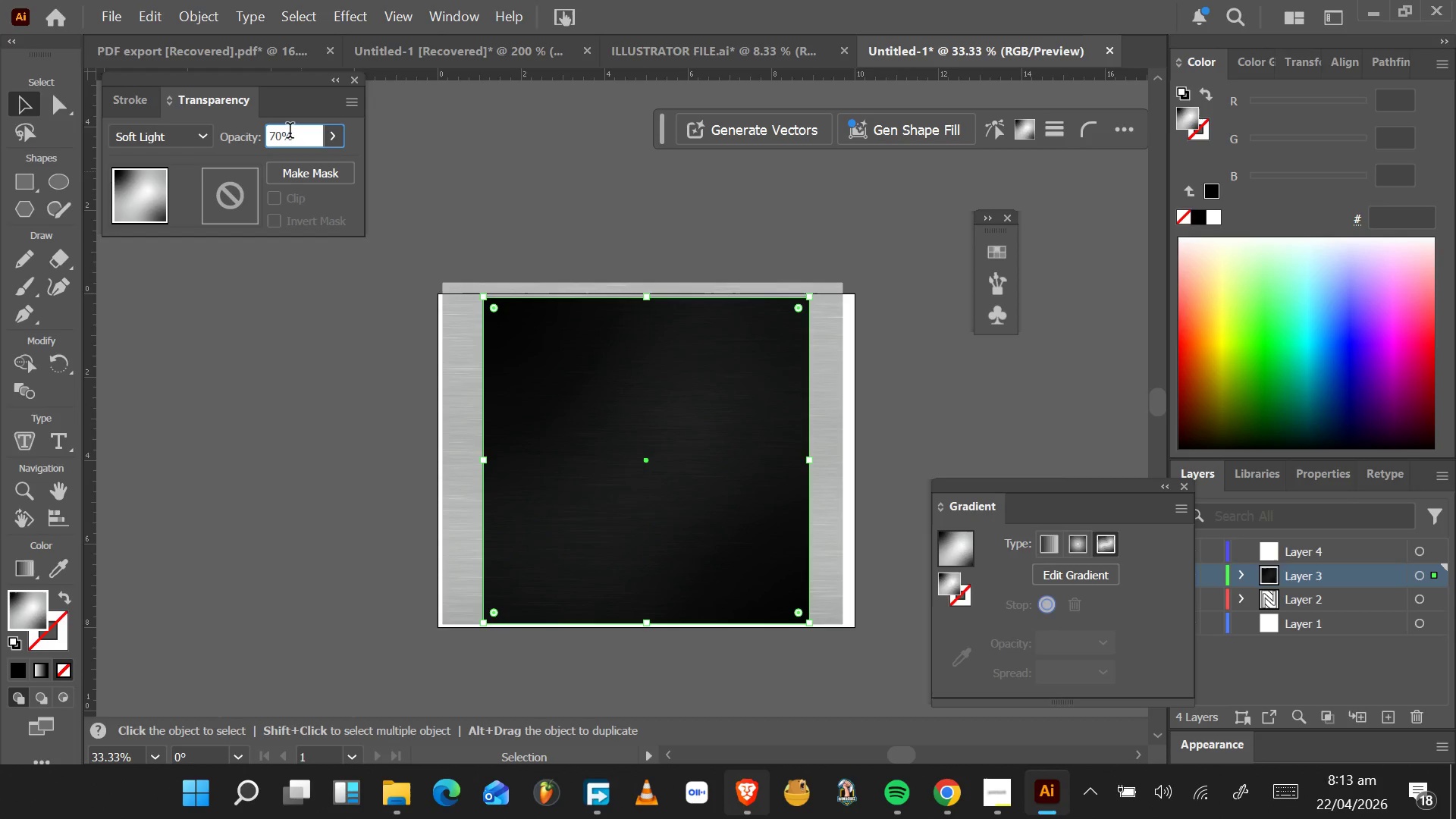 
hold_key(key=ArrowDown, duration=1.5)
 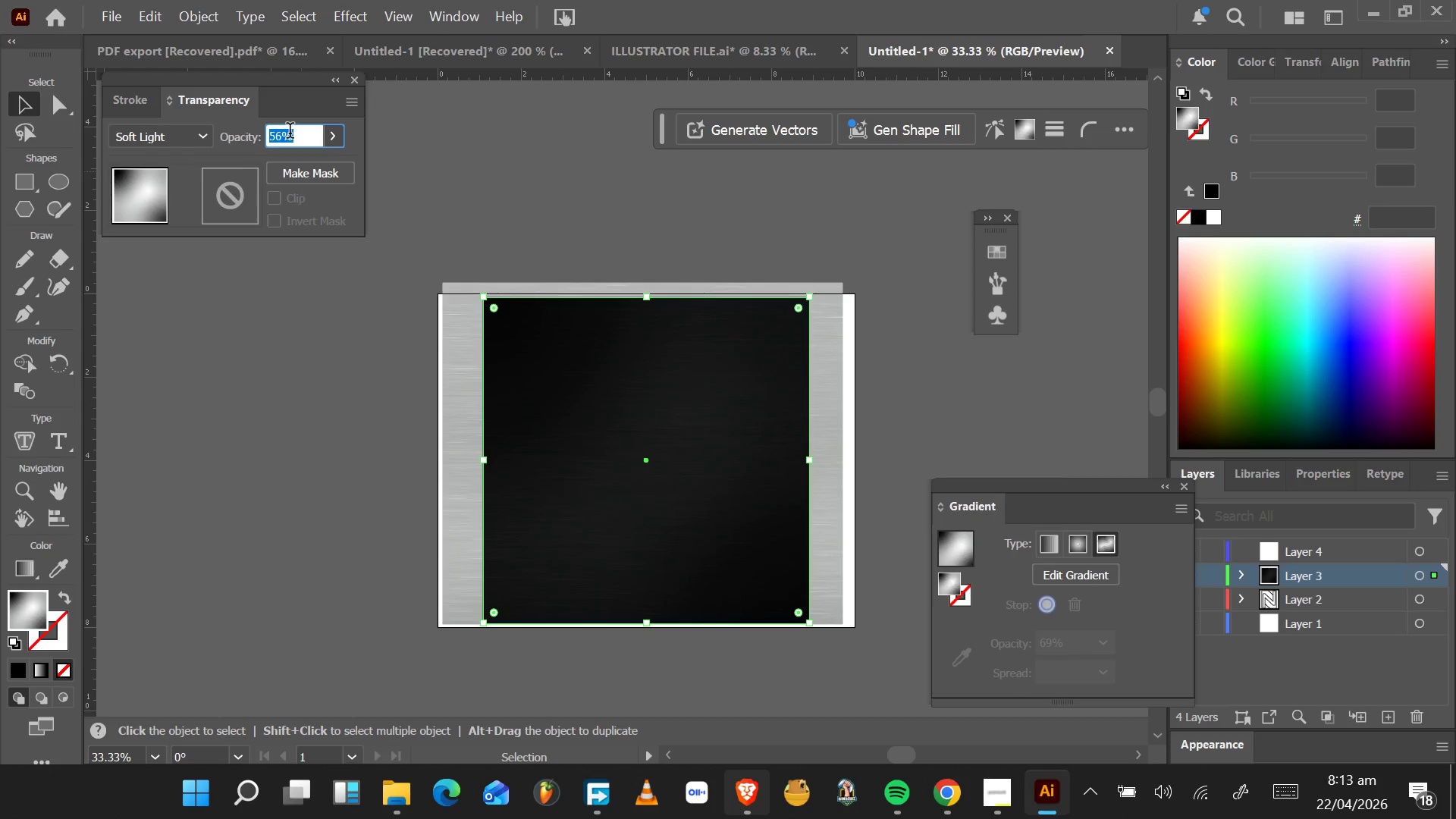 
hold_key(key=ArrowDown, duration=1.53)
 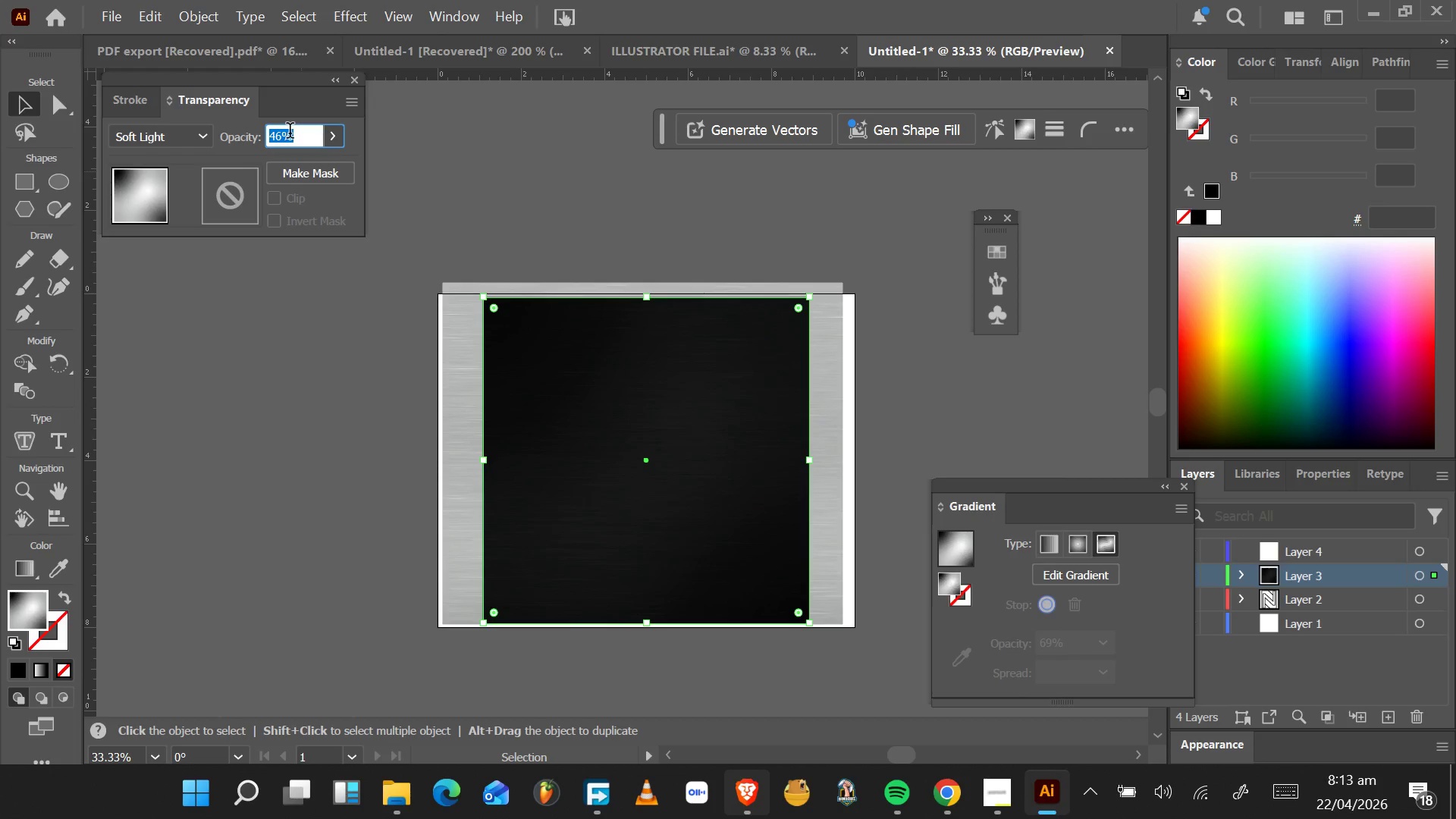 
hold_key(key=ArrowDown, duration=0.67)
 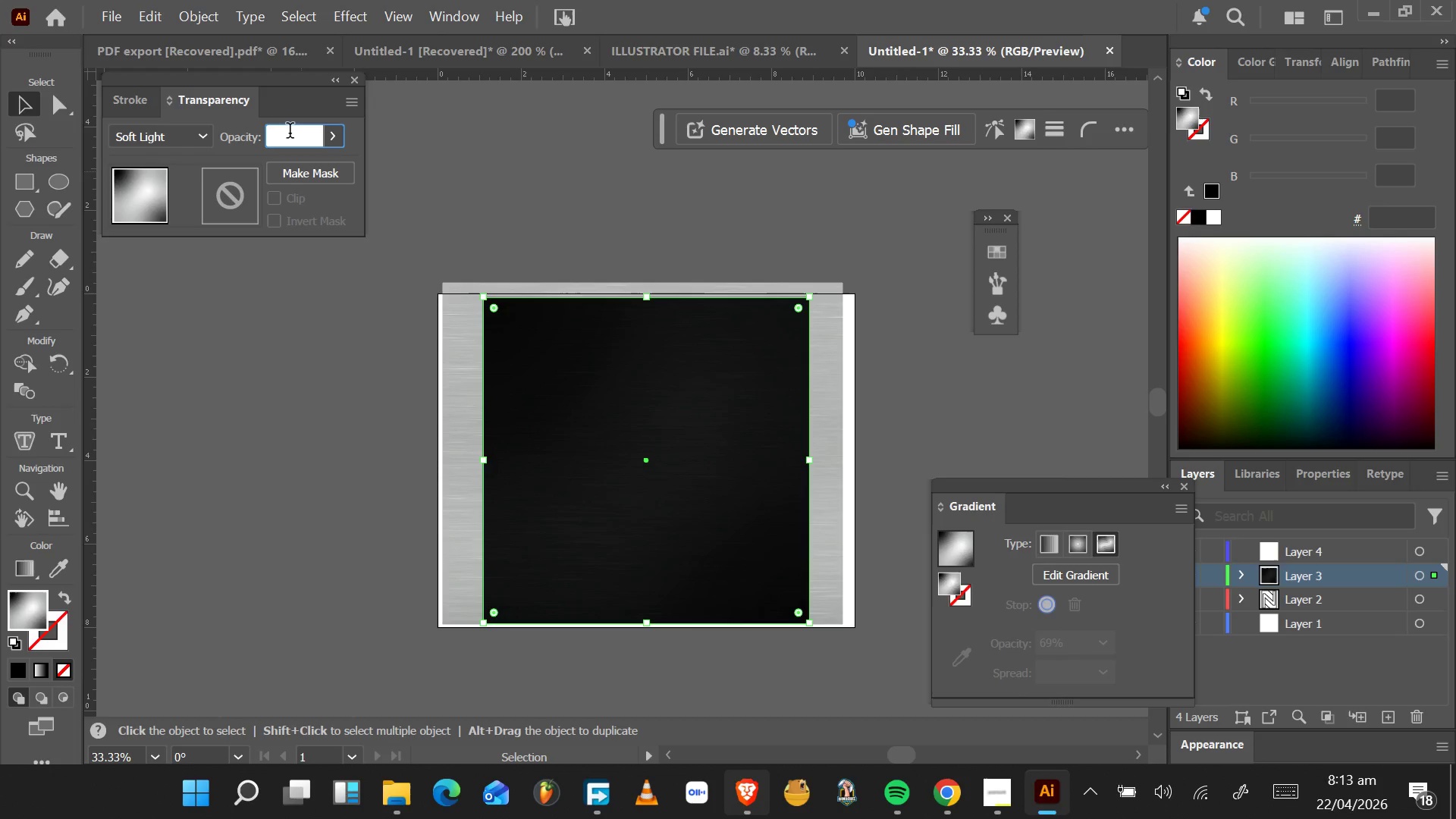 
key(ArrowDown)
 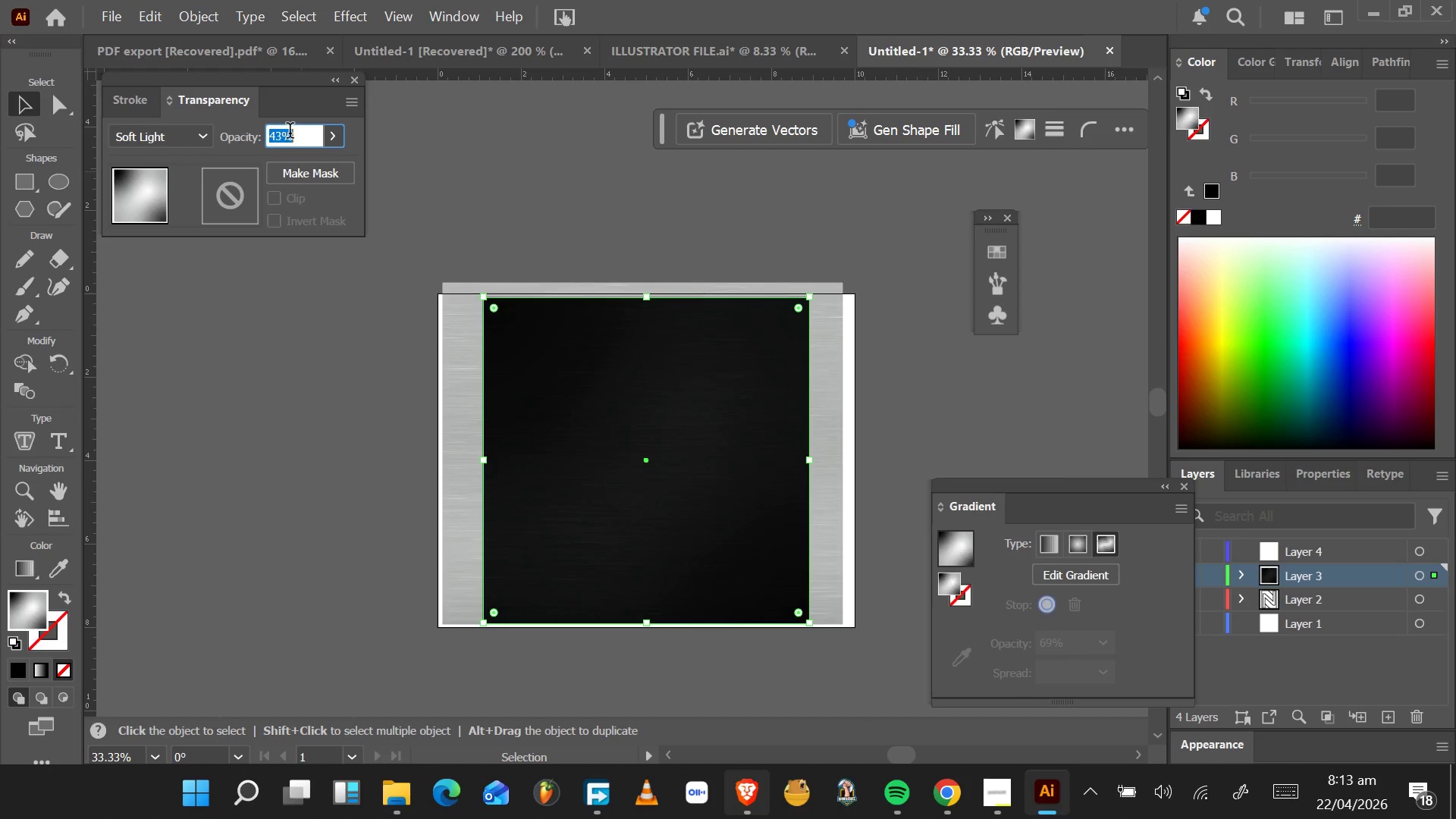 
key(ArrowDown)
 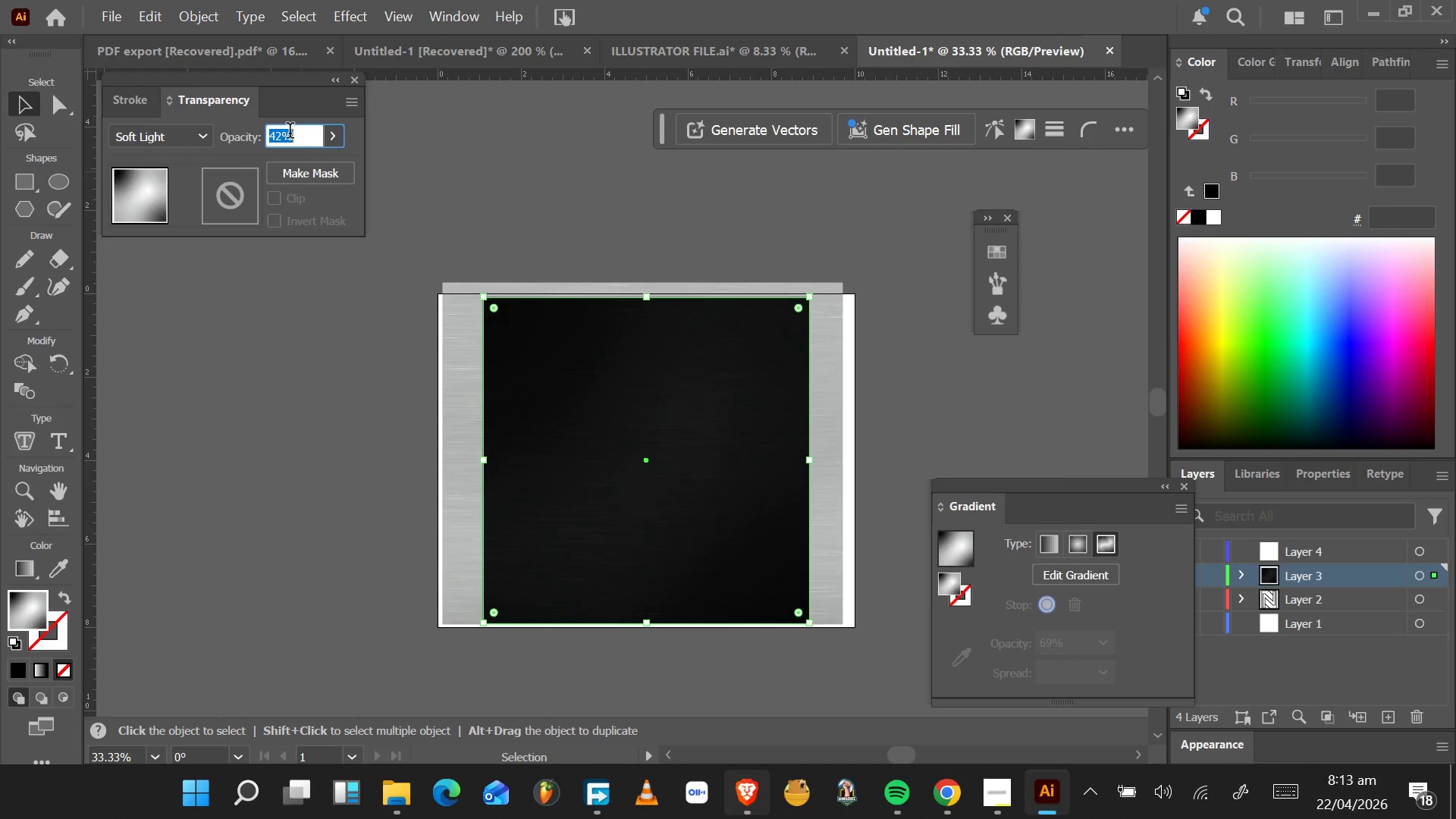 
key(ArrowDown)
 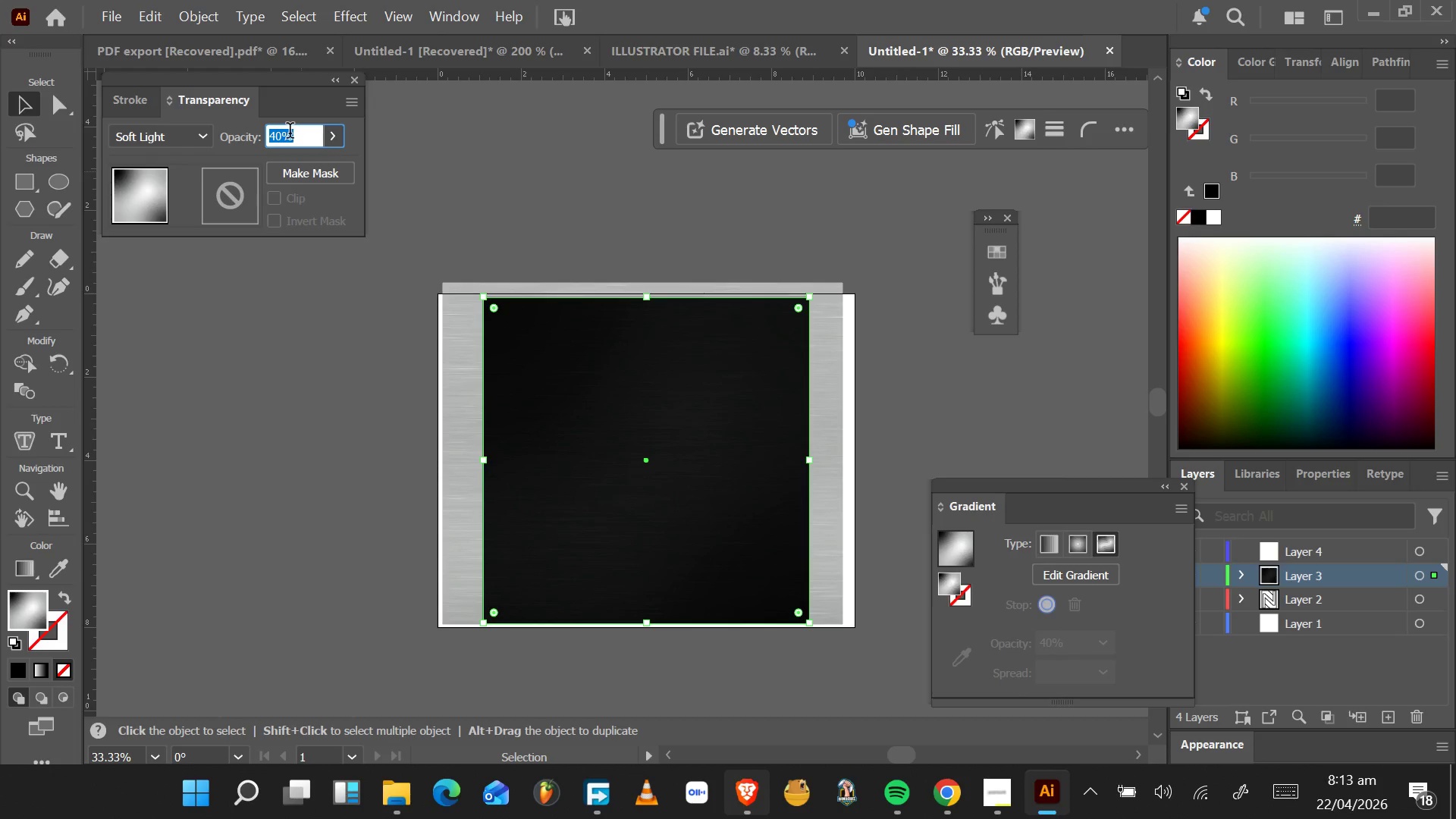 
key(ArrowDown)
 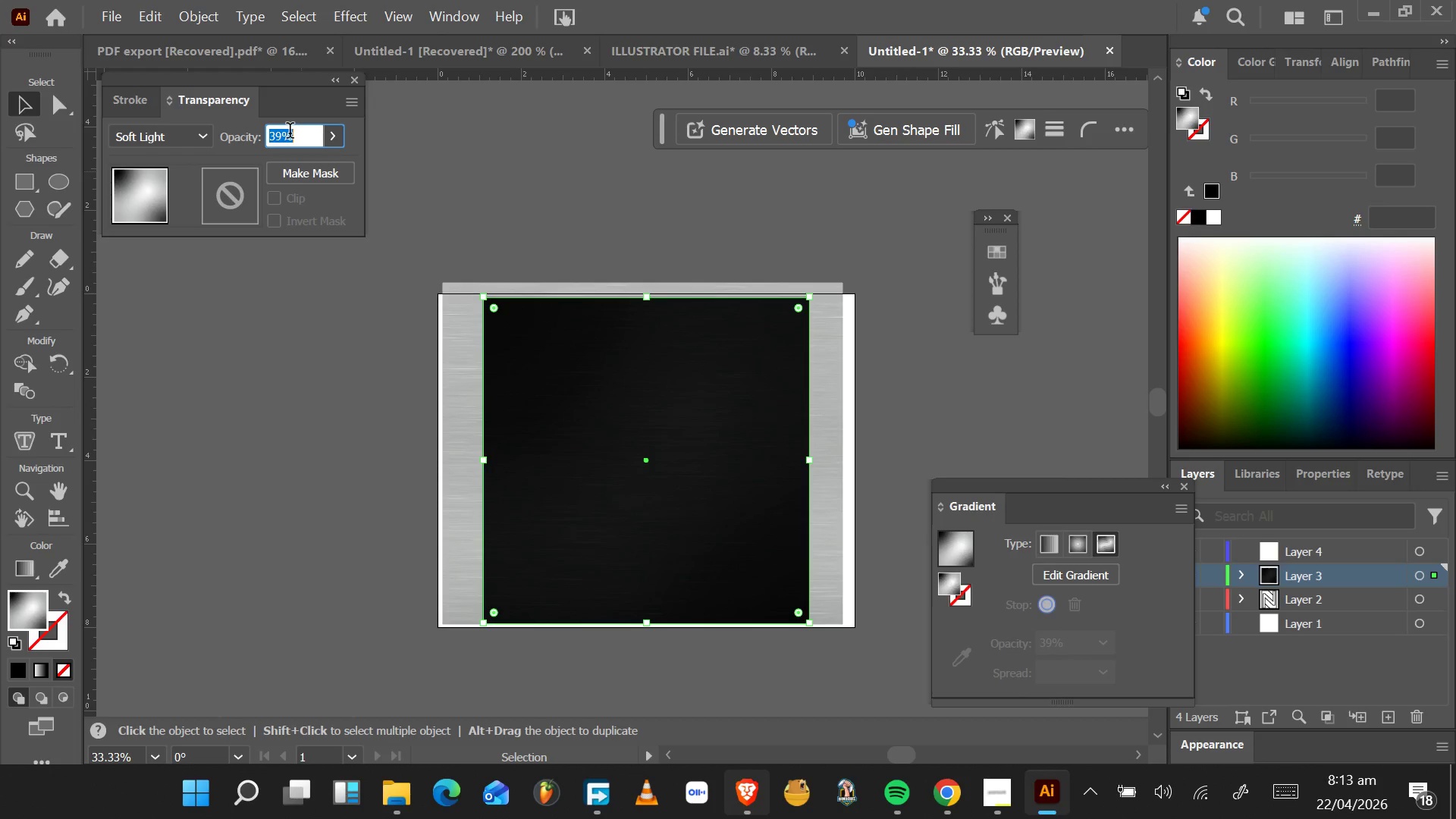 
key(ArrowDown)
 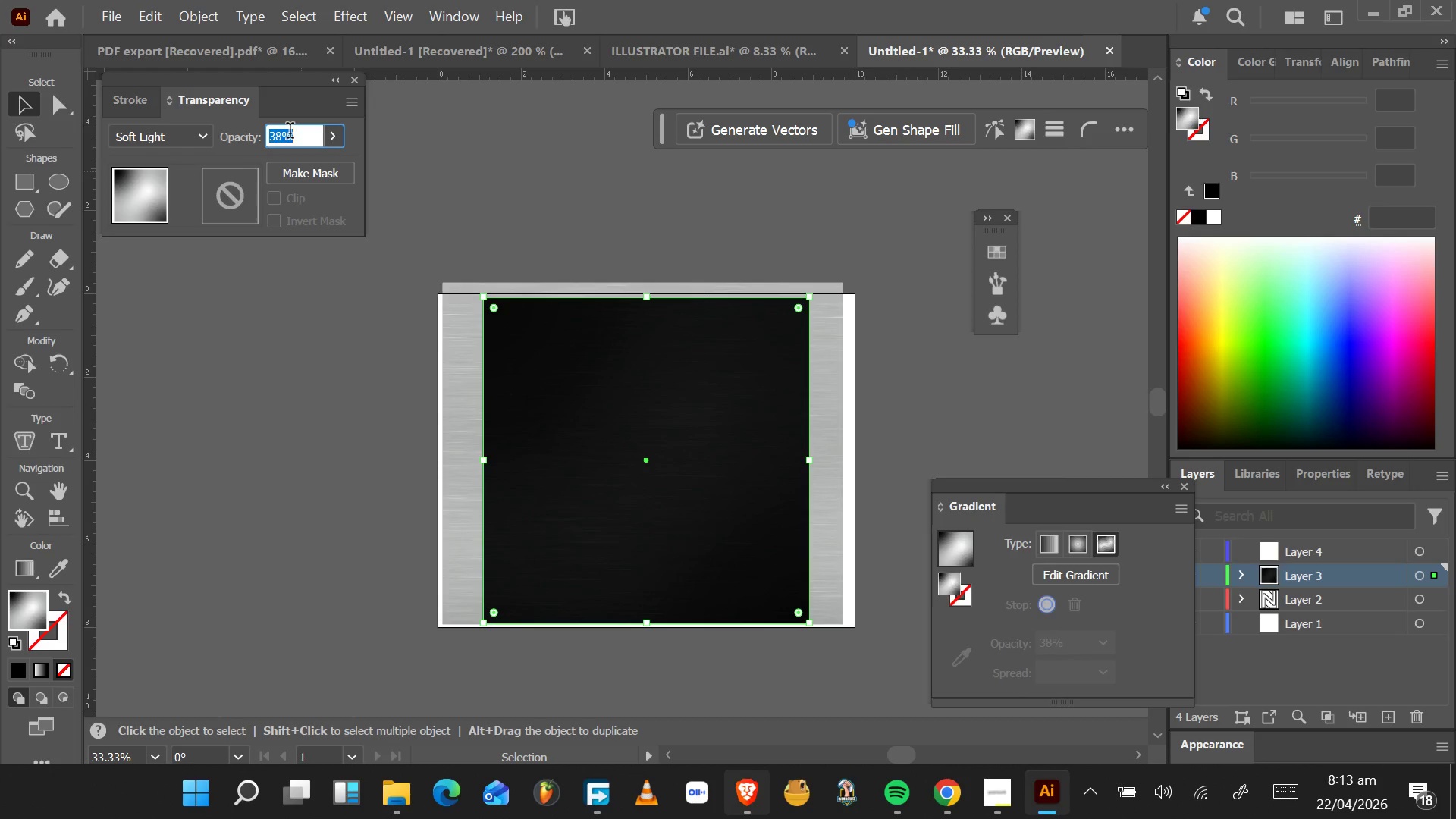 
key(ArrowDown)
 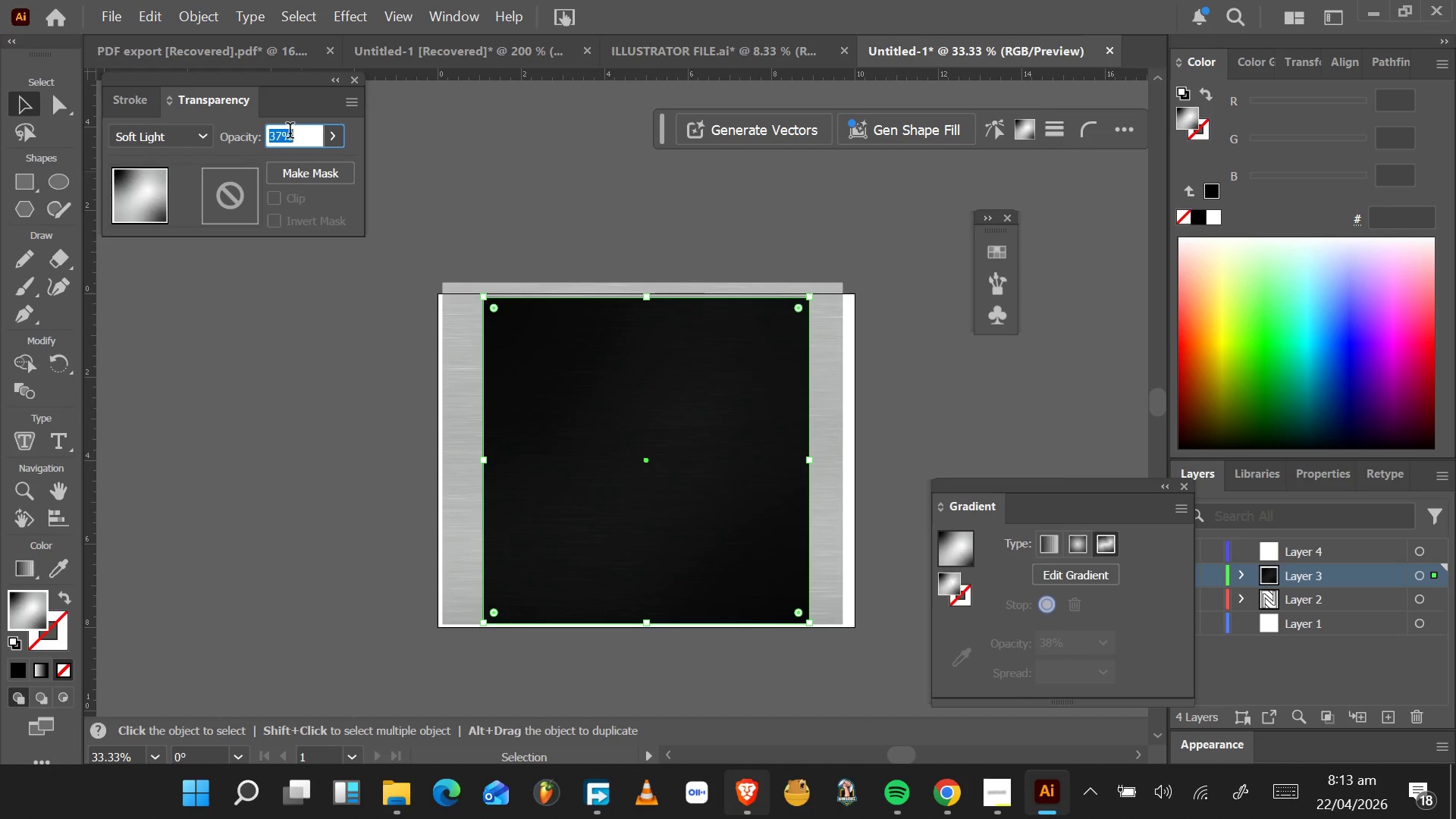 
key(ArrowDown)
 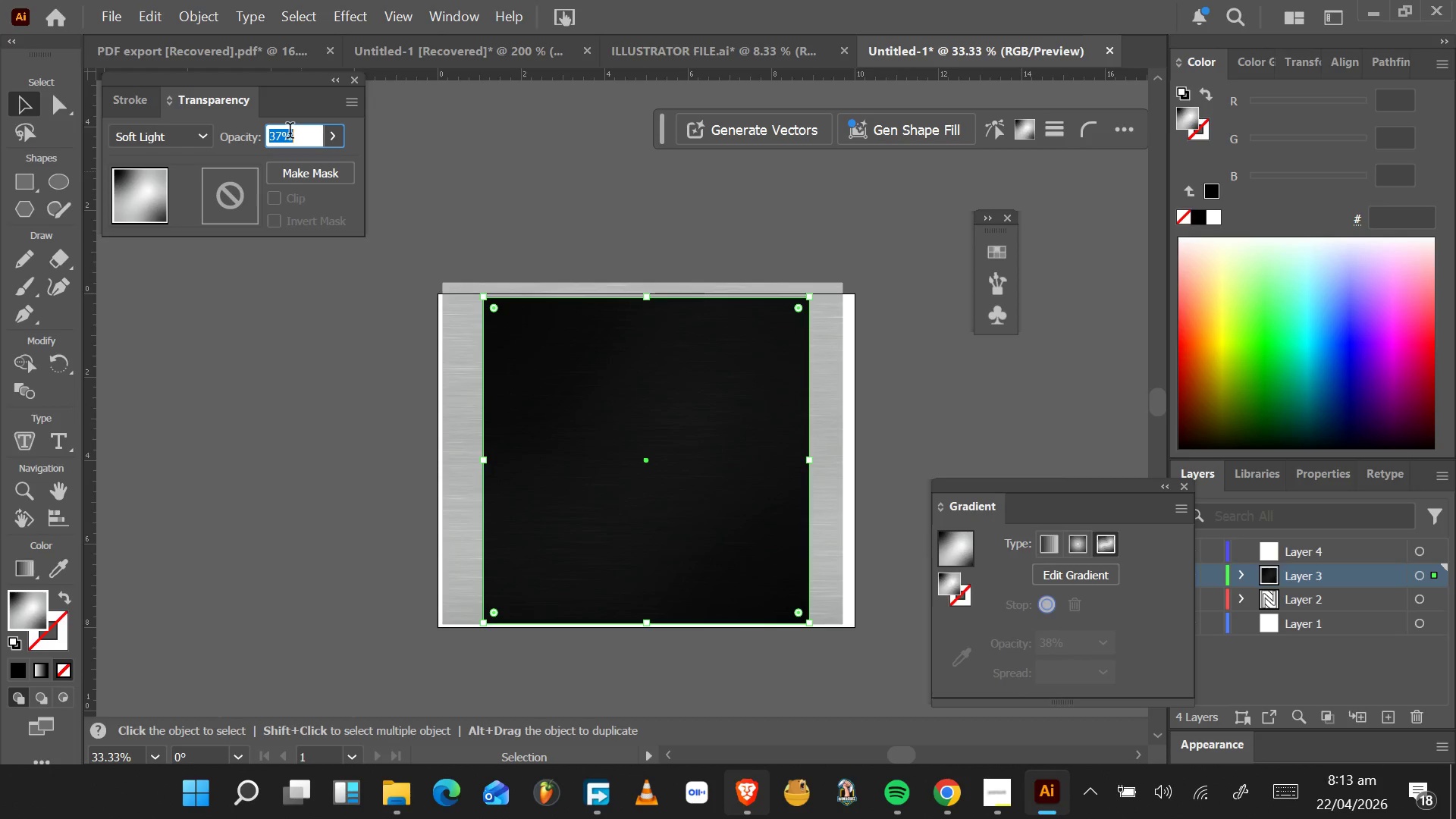 
key(ArrowDown)
 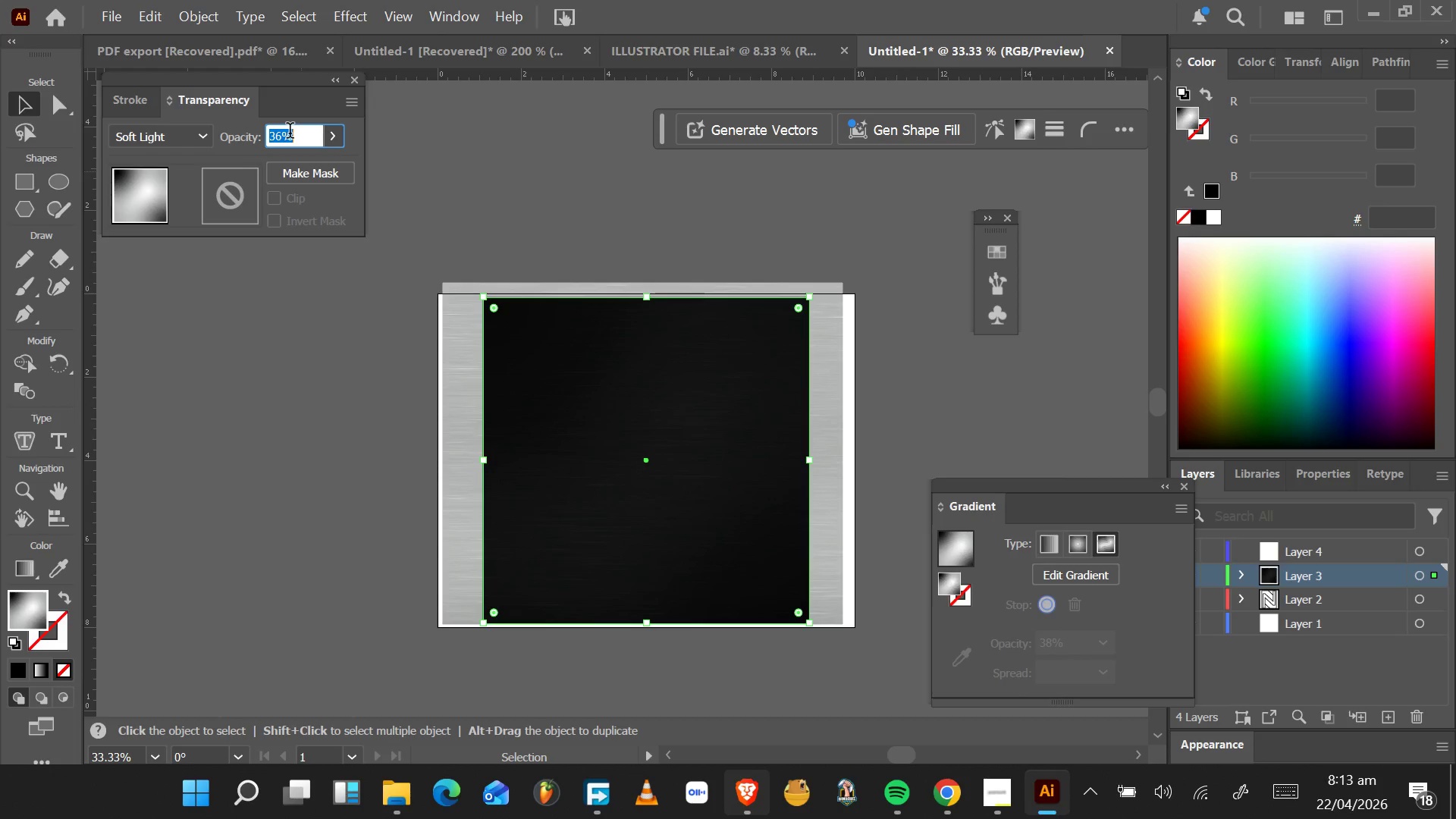 
key(ArrowDown)
 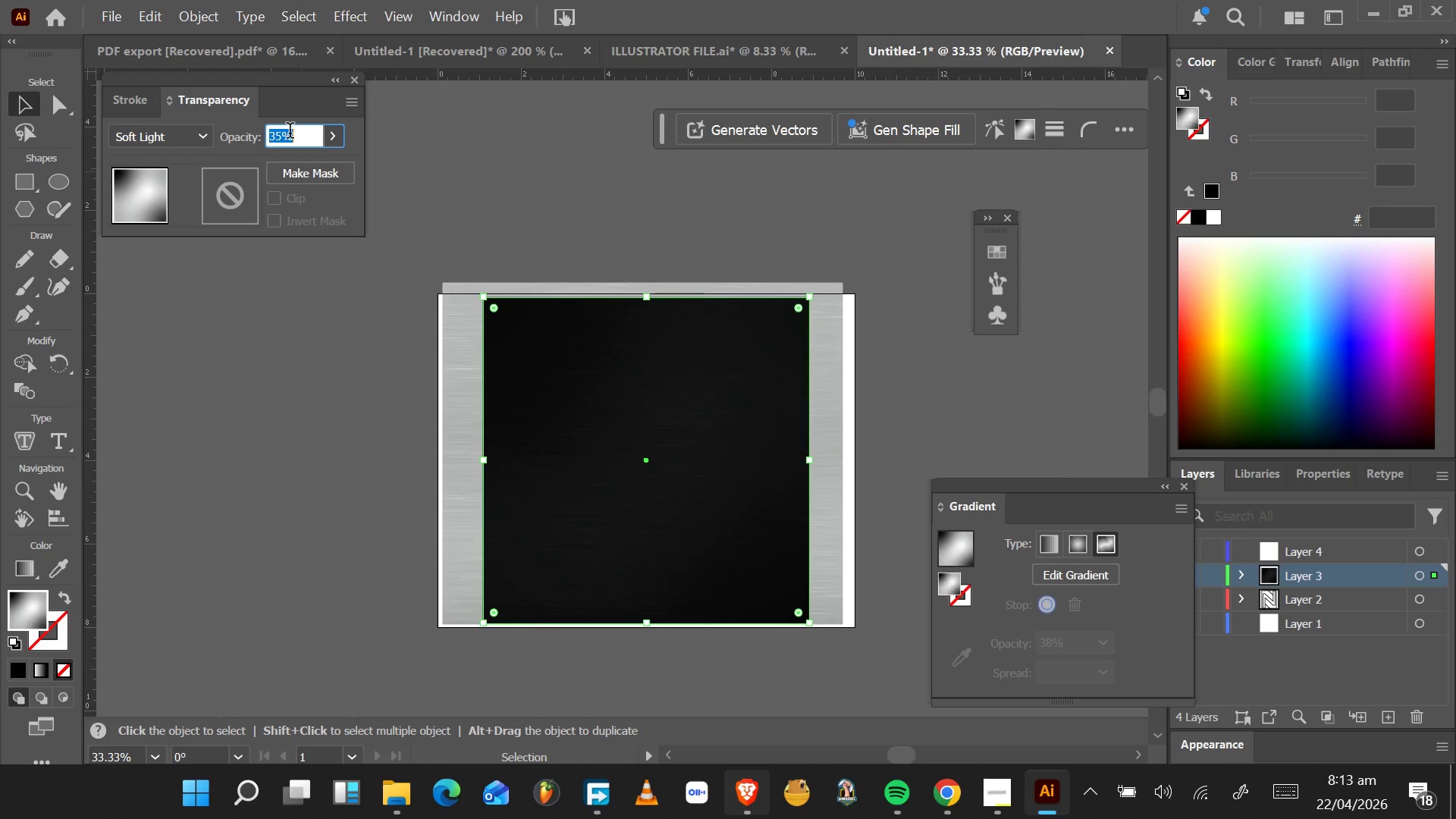 
key(ArrowDown)
 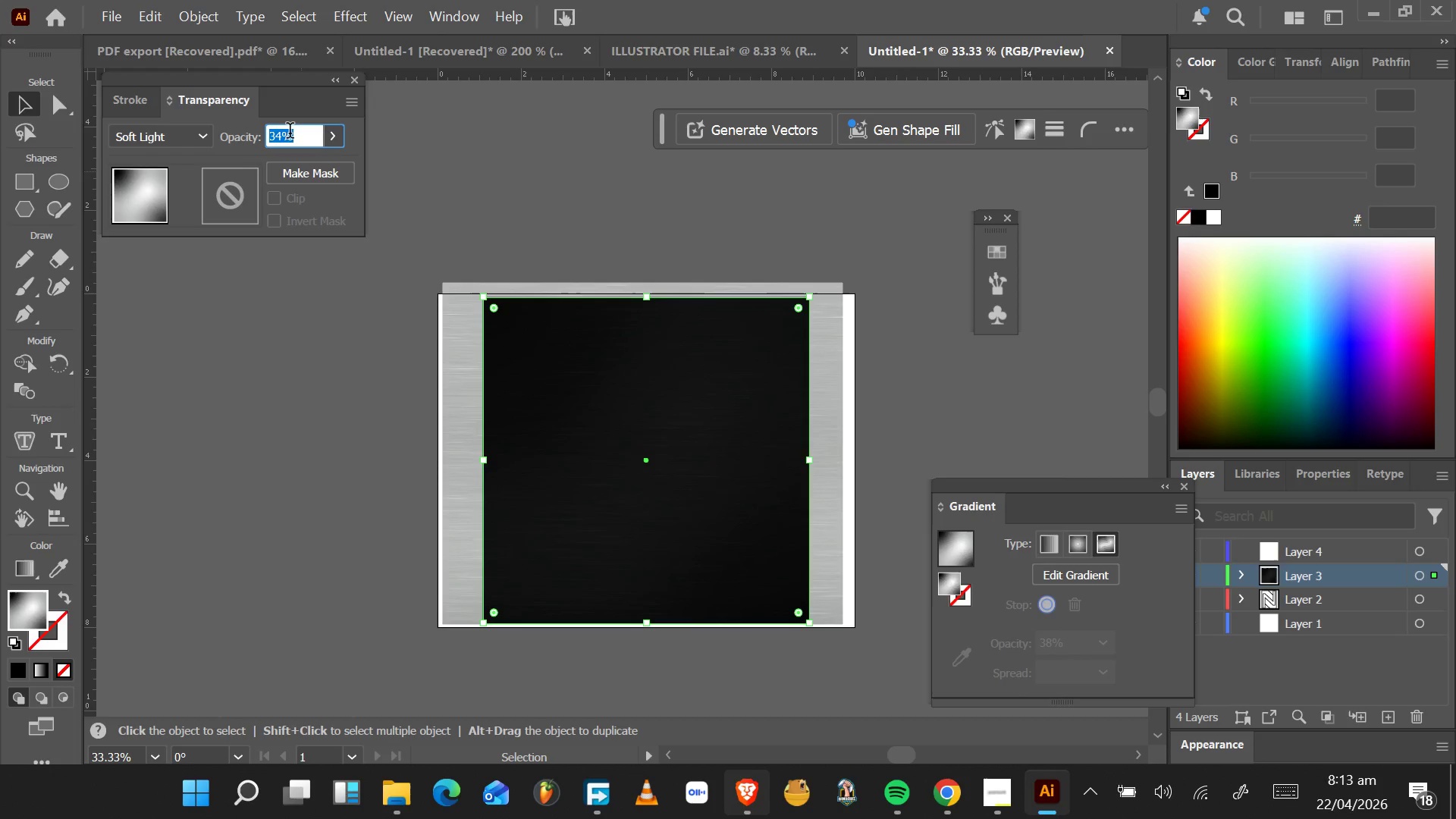 
key(ArrowDown)
 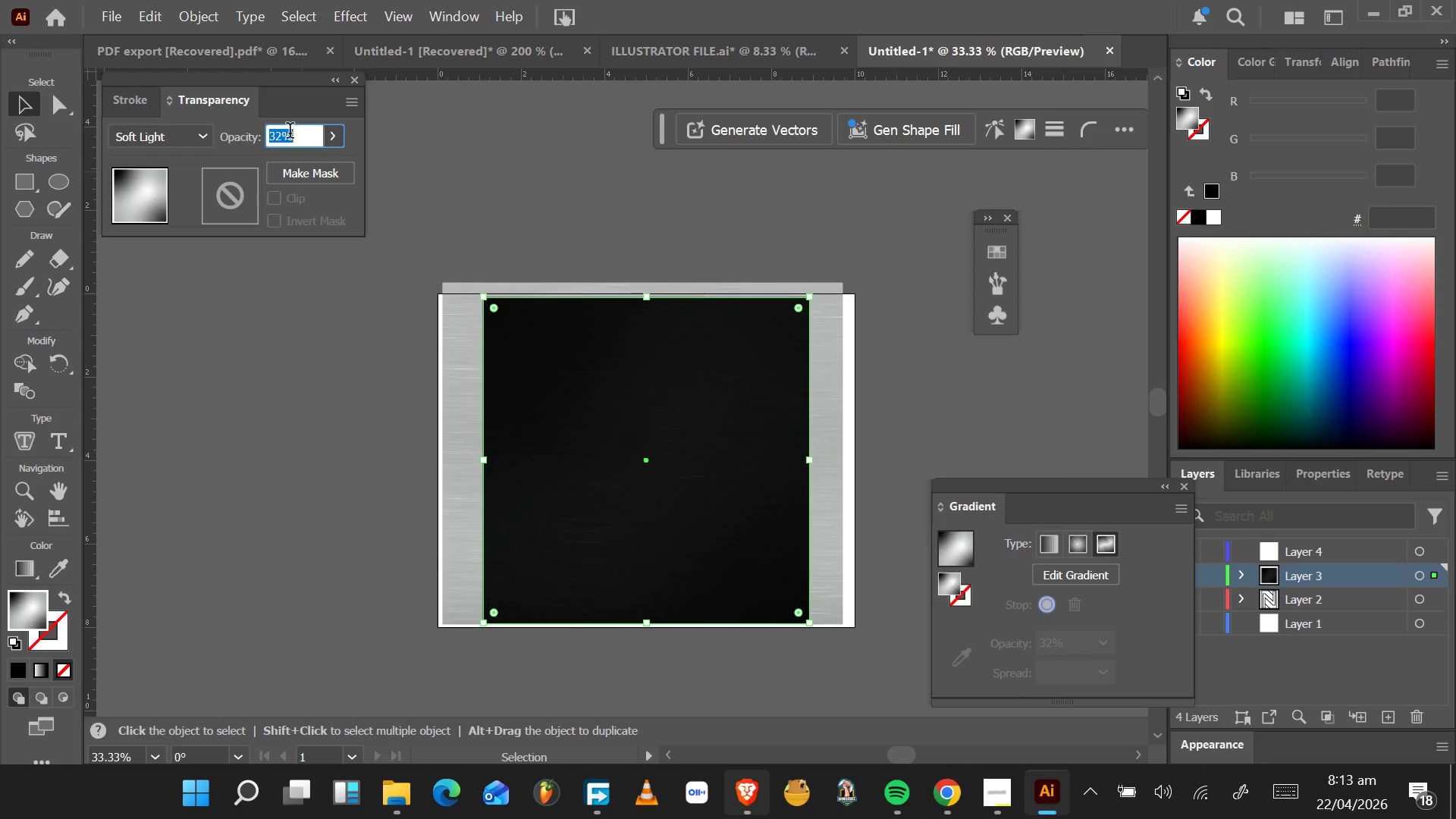 
key(ArrowUp)
 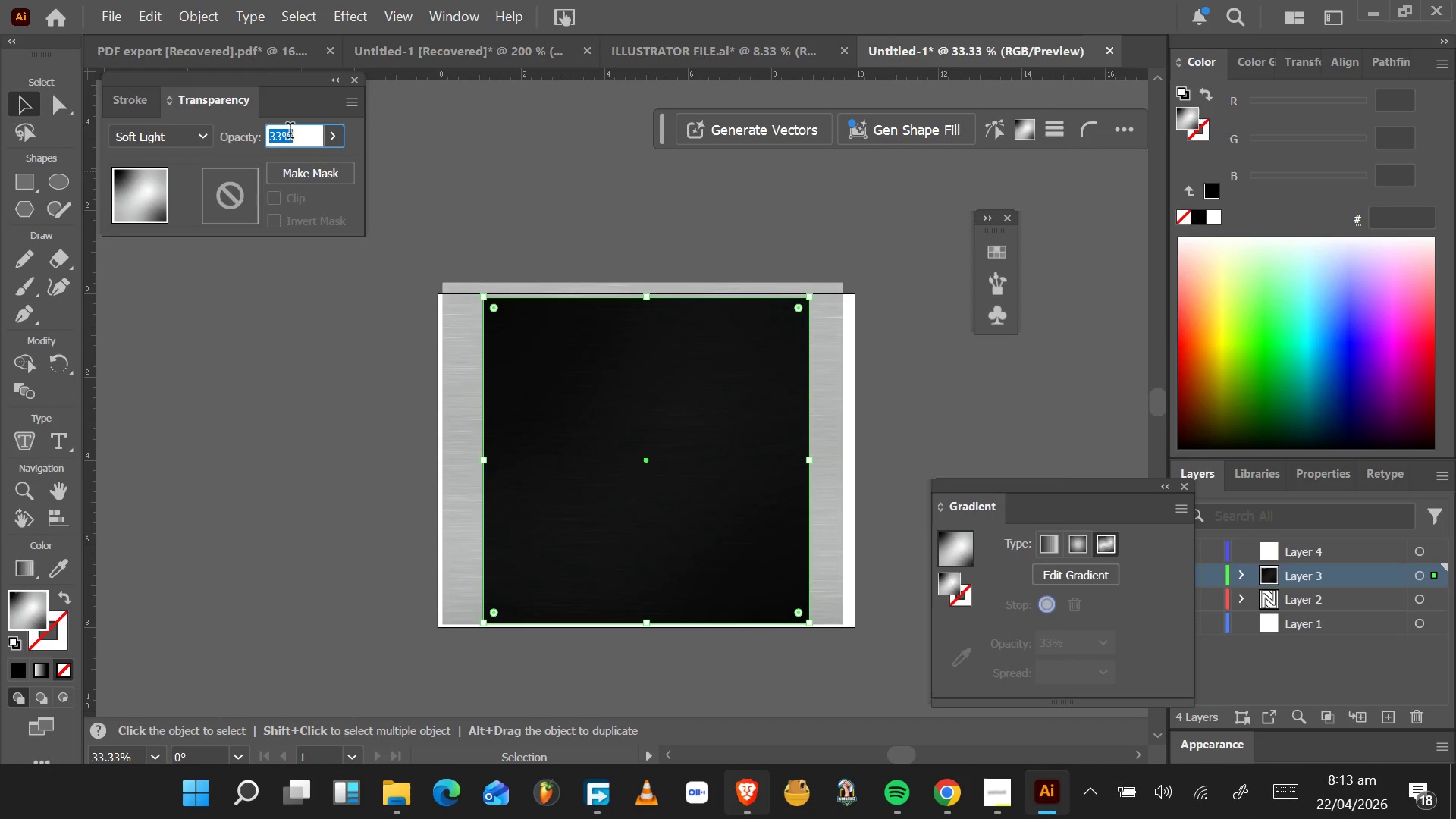 
key(ArrowUp)
 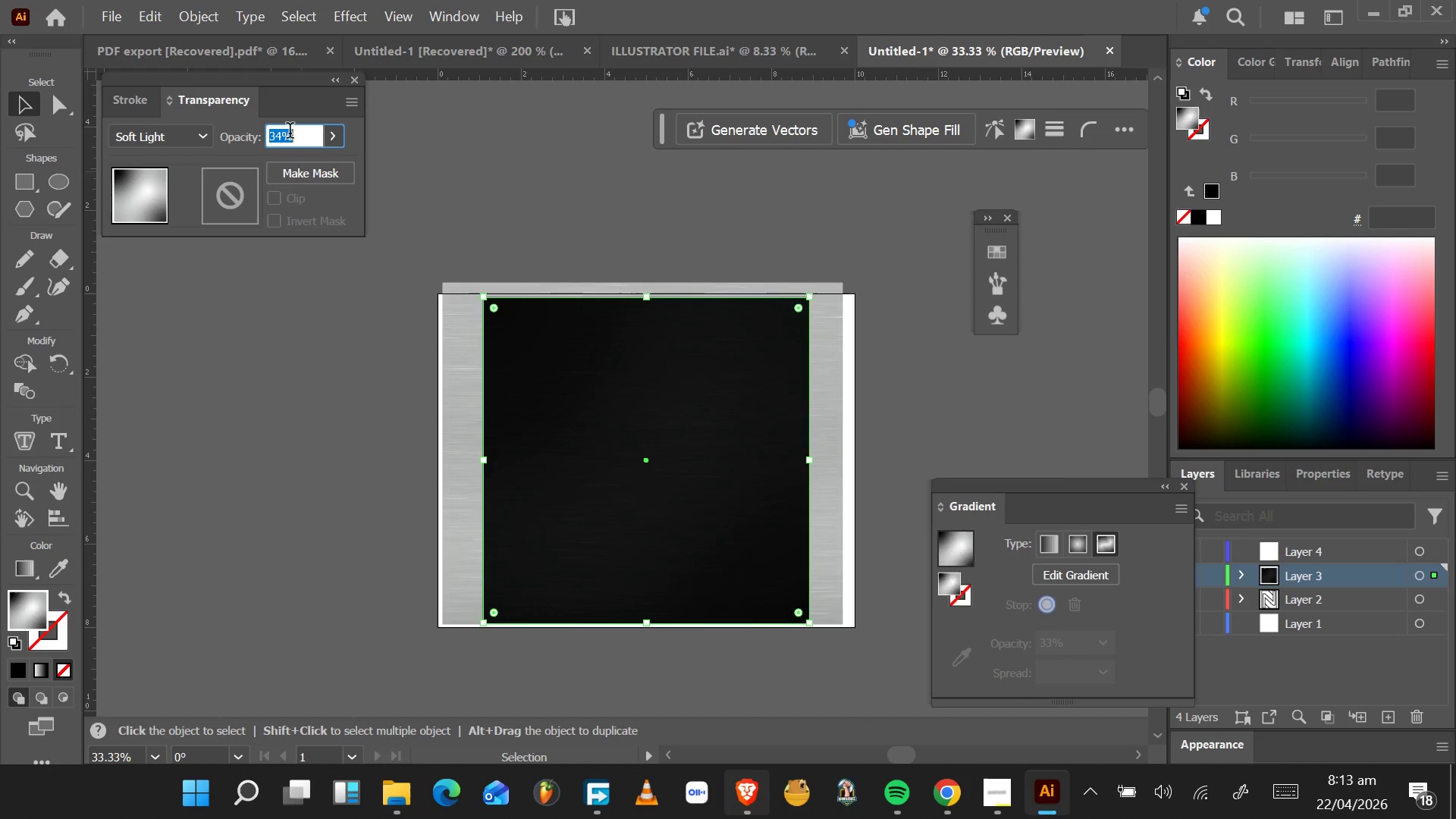 
key(ArrowUp)
 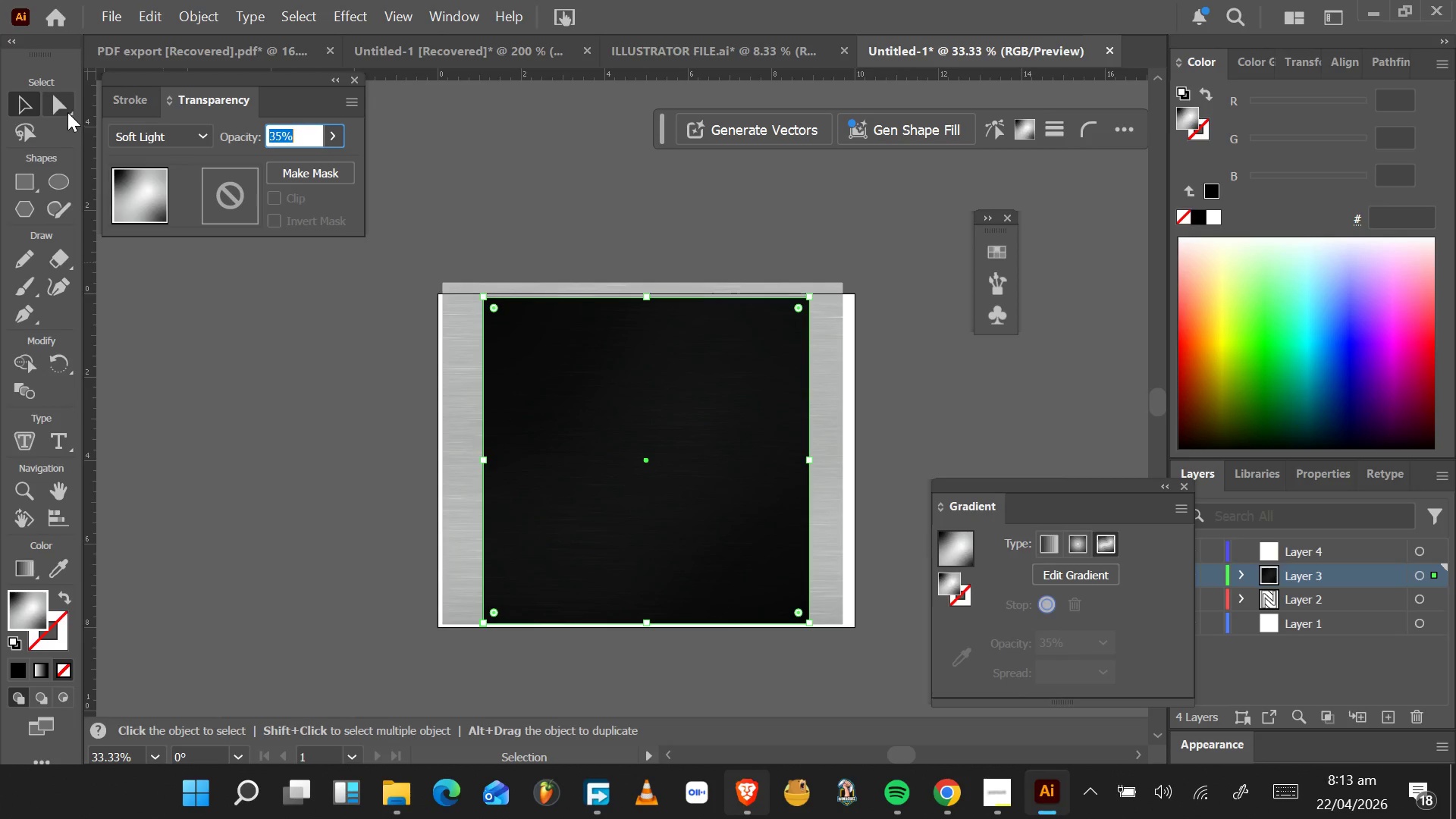 
wait(13.63)
 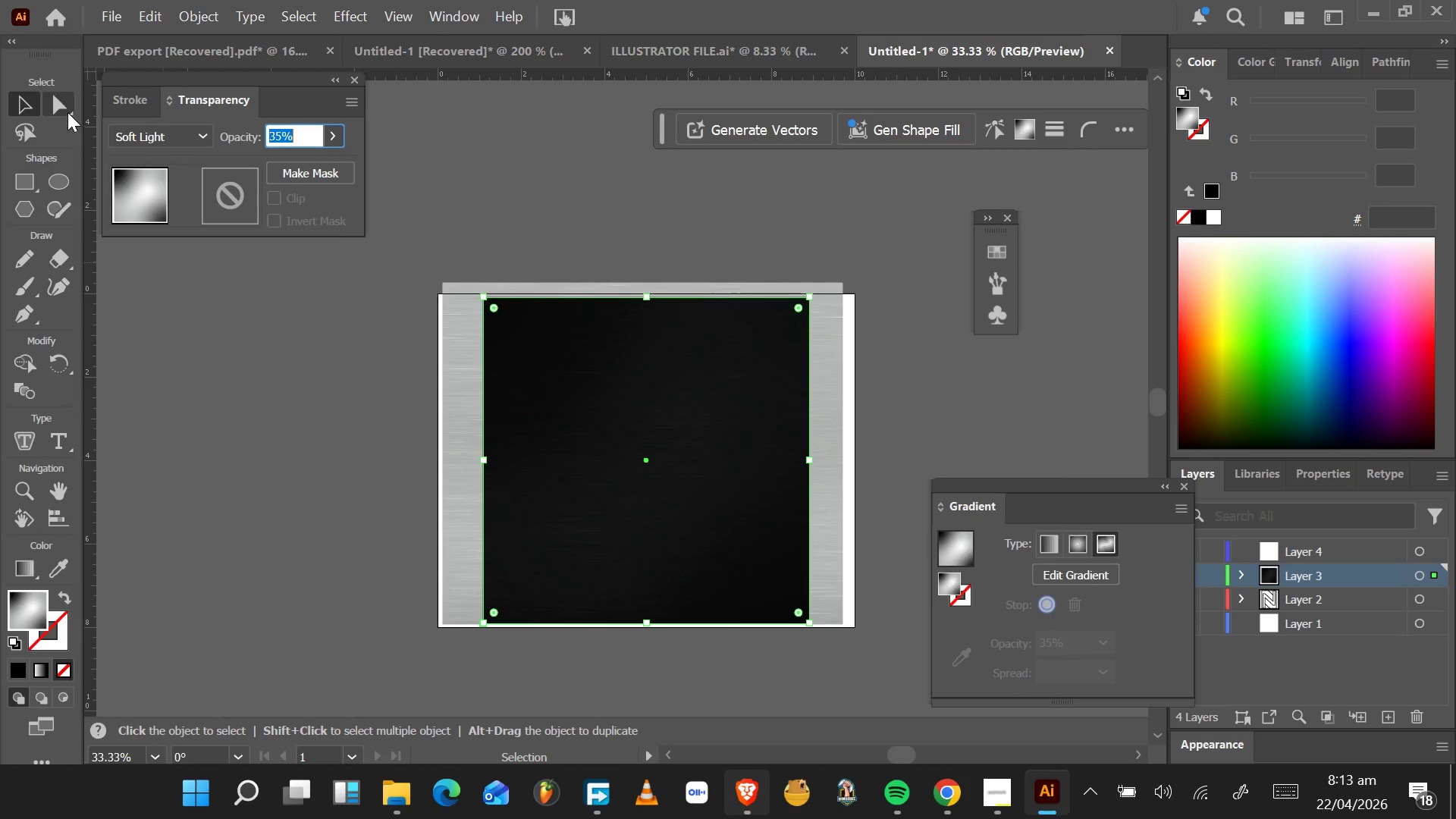 
mouse_move([24, 275])
 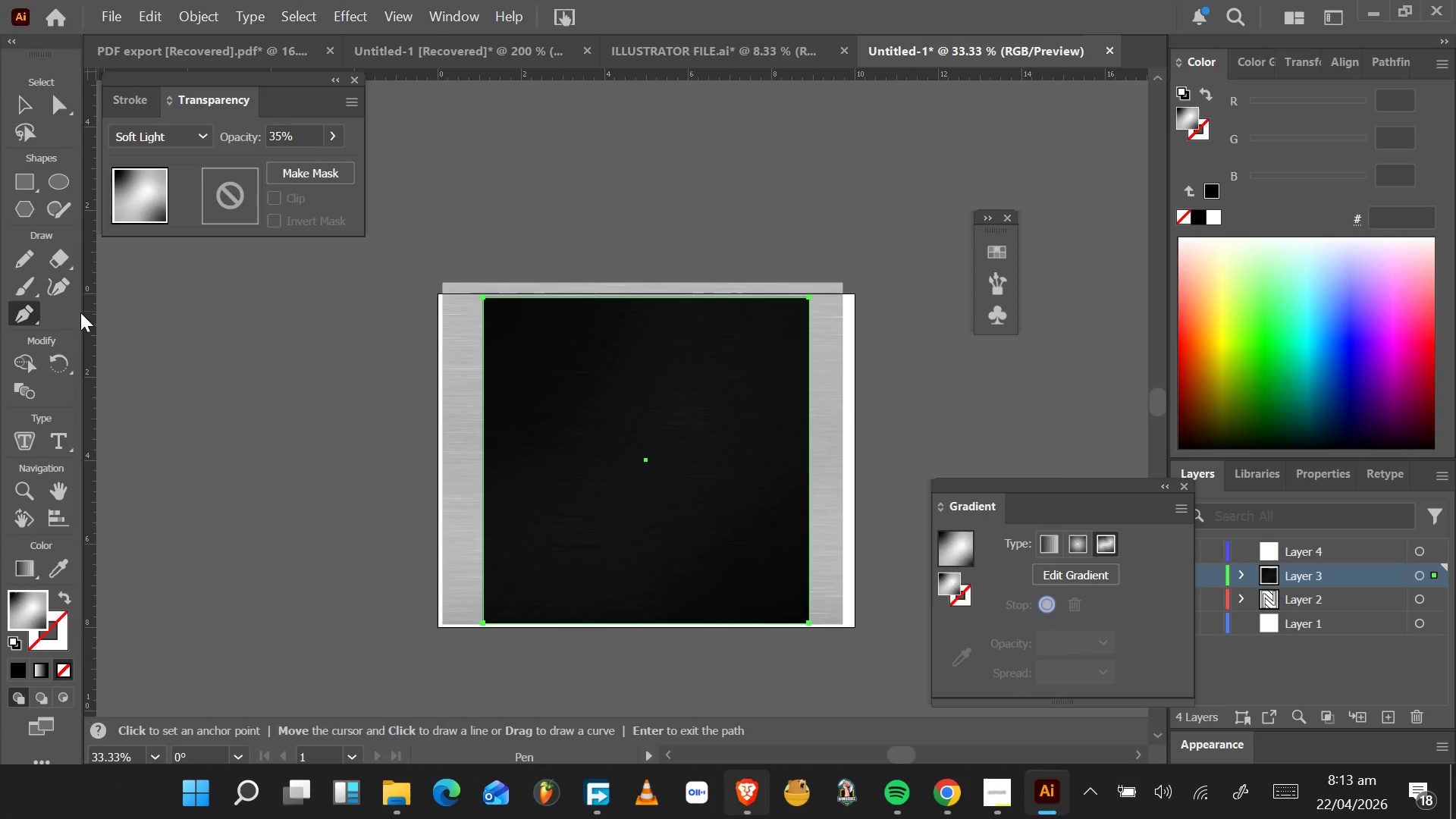 
wait(9.49)
 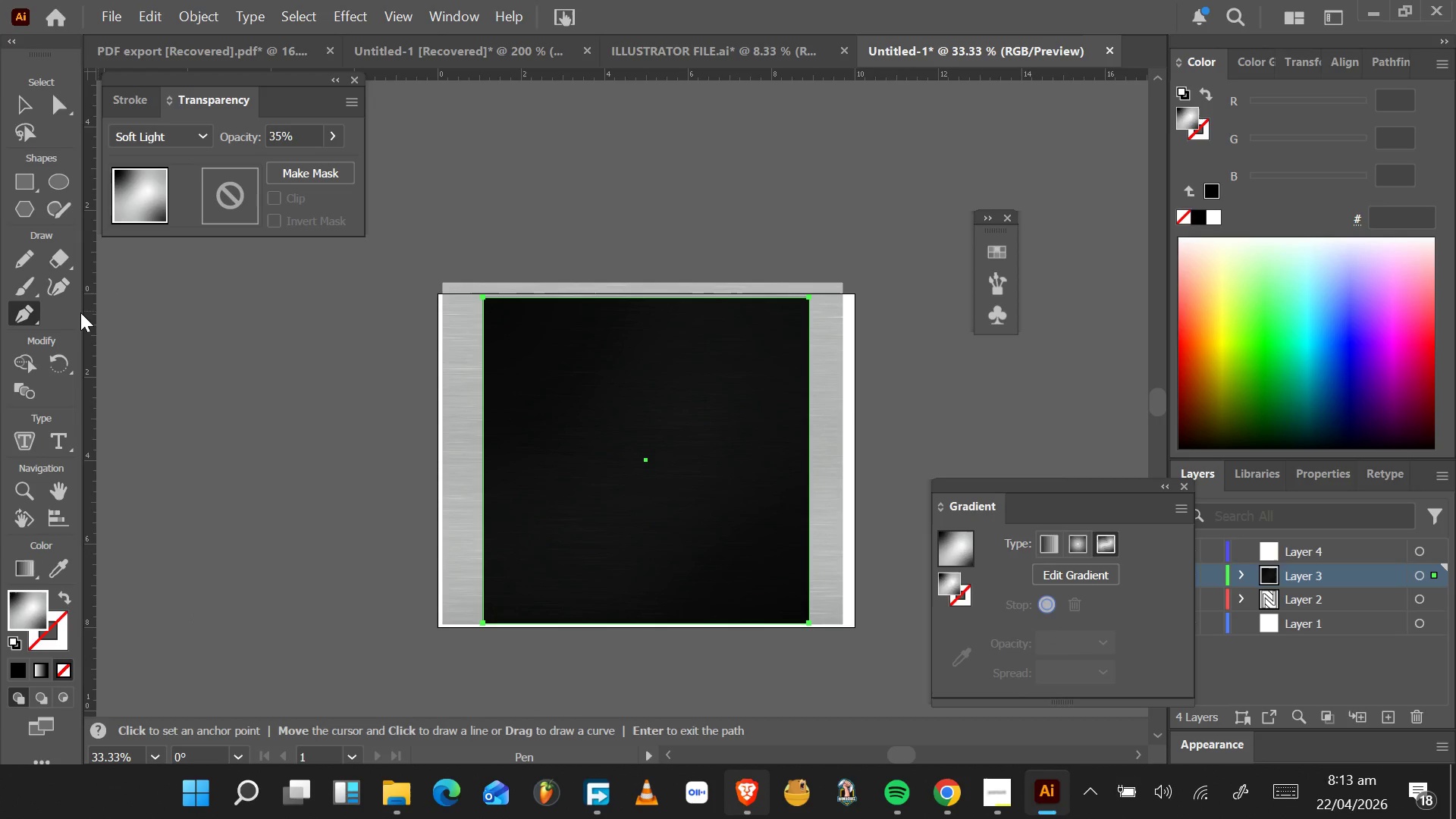 
mouse_move([49, 164])
 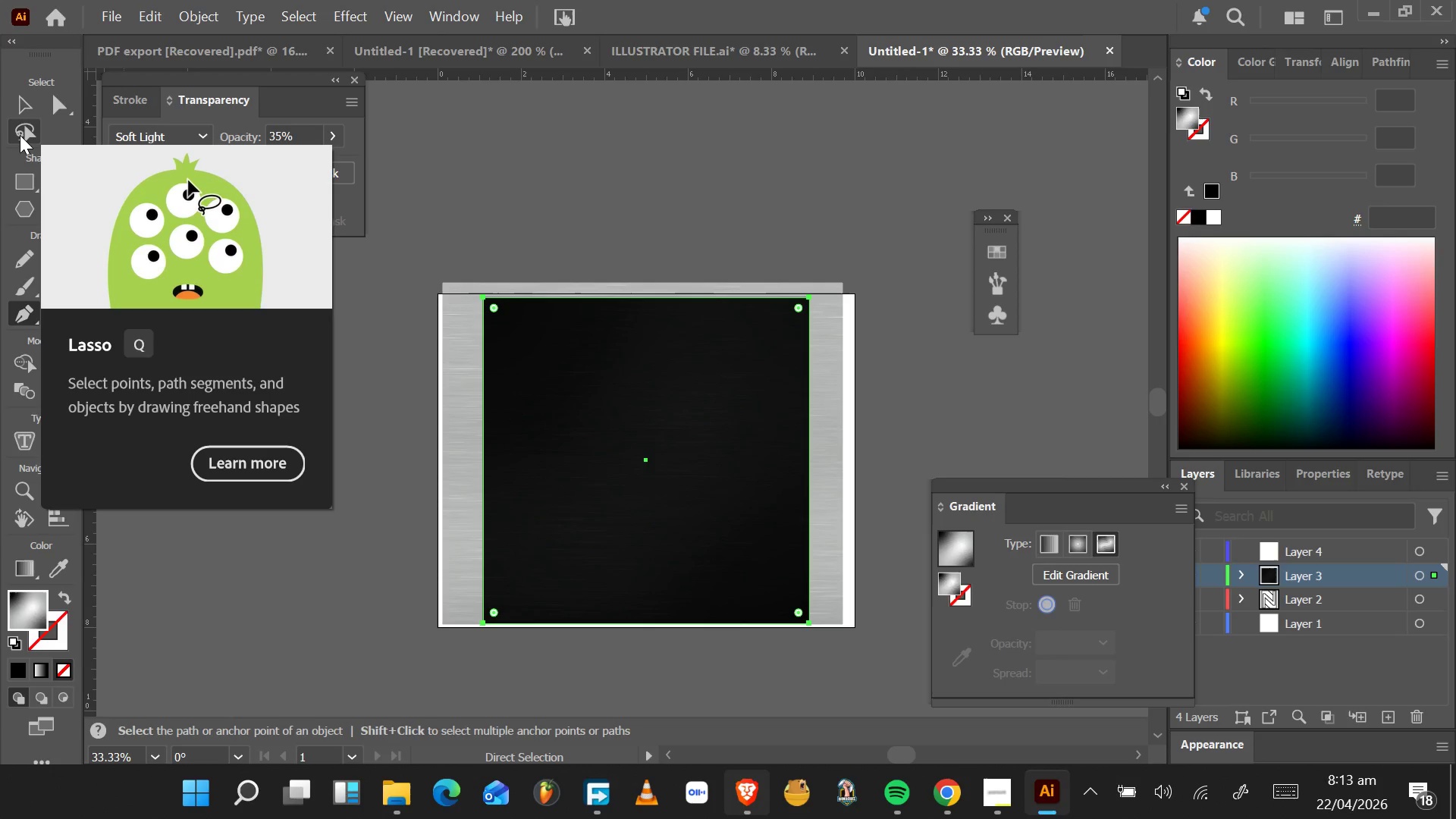 
scroll: coordinate [24, 140], scroll_direction: down, amount: 1.0
 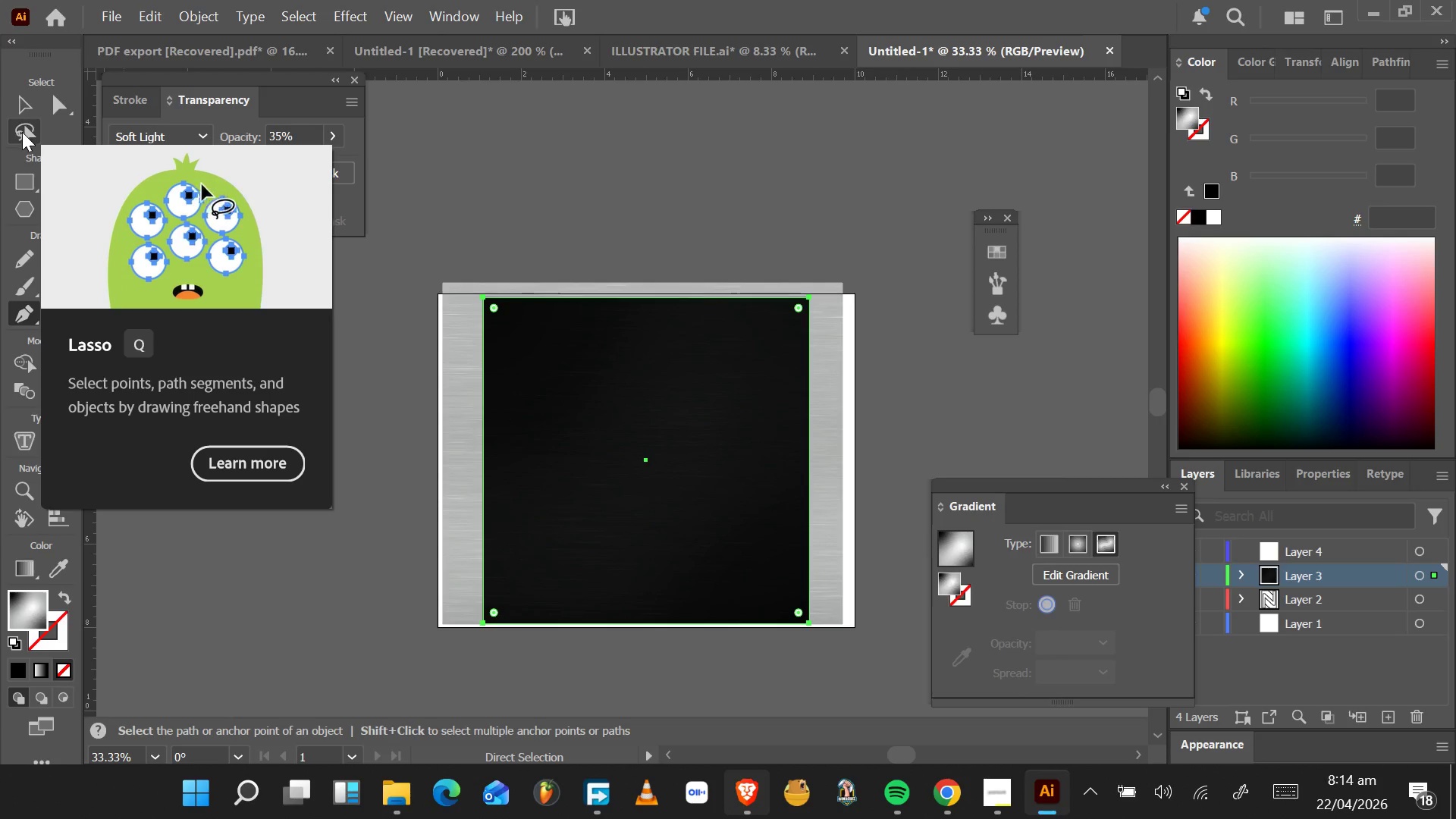 
mouse_move([-1, 140])
 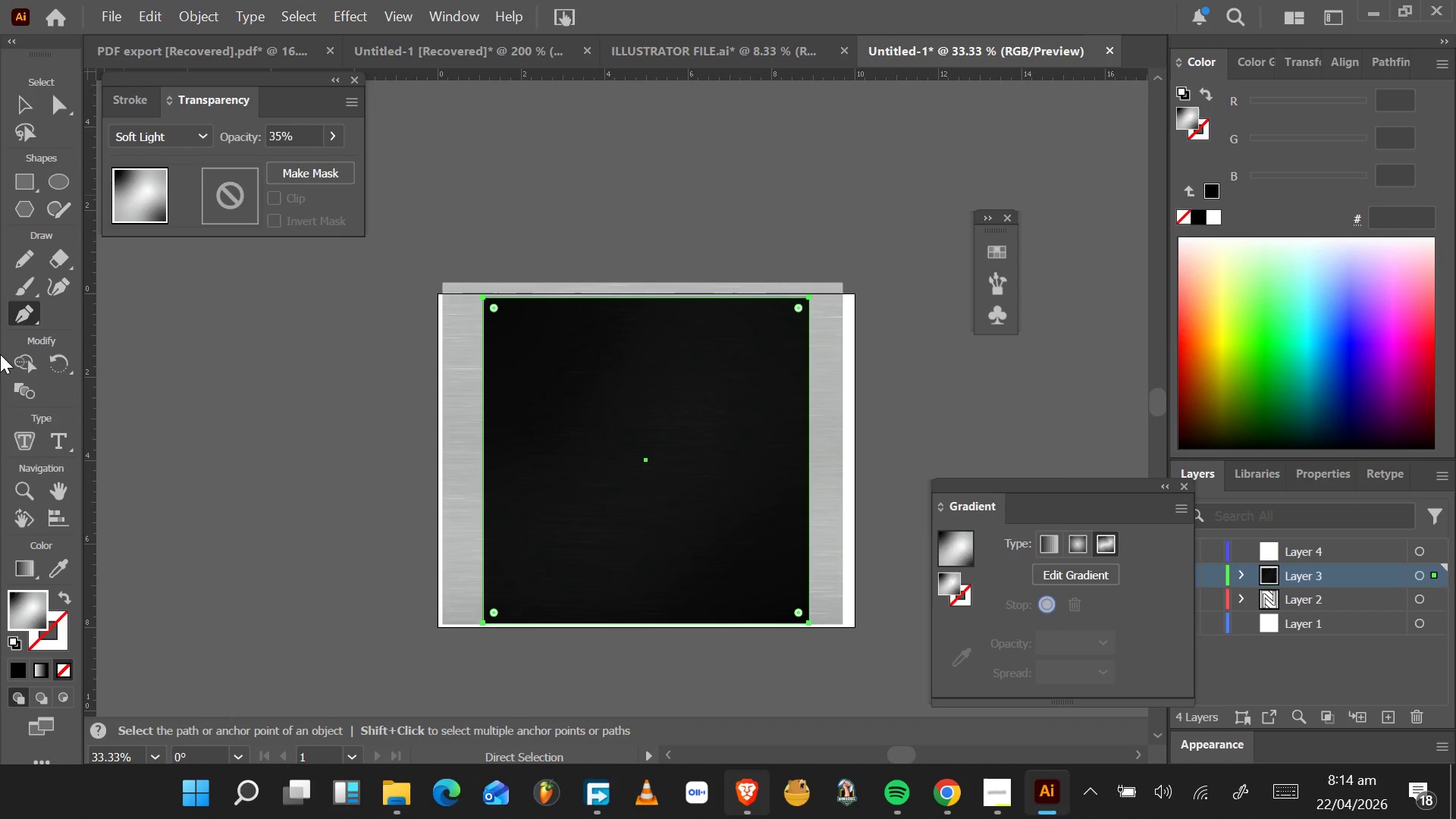 
wait(14.36)
 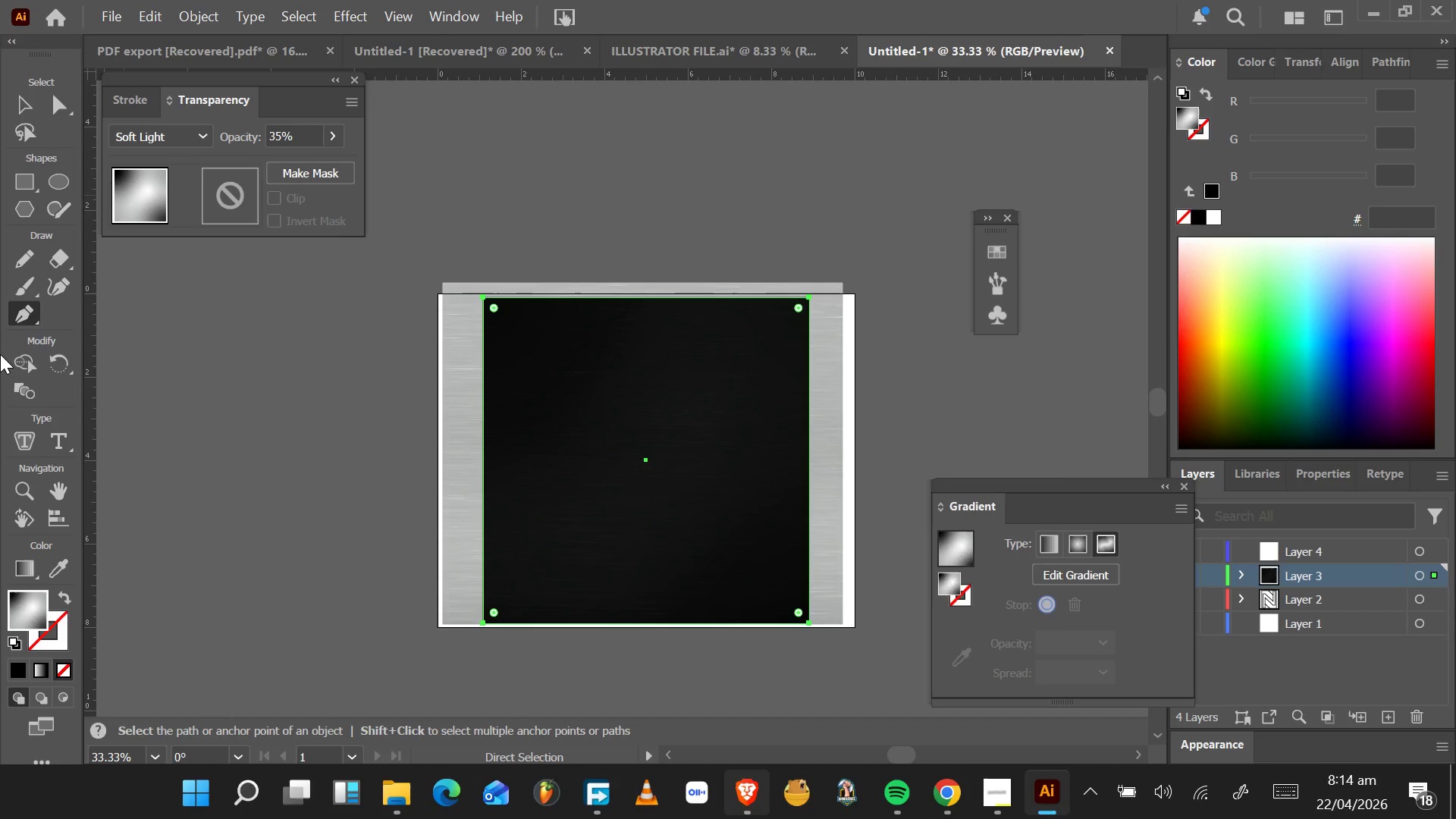 
left_click([621, 300])